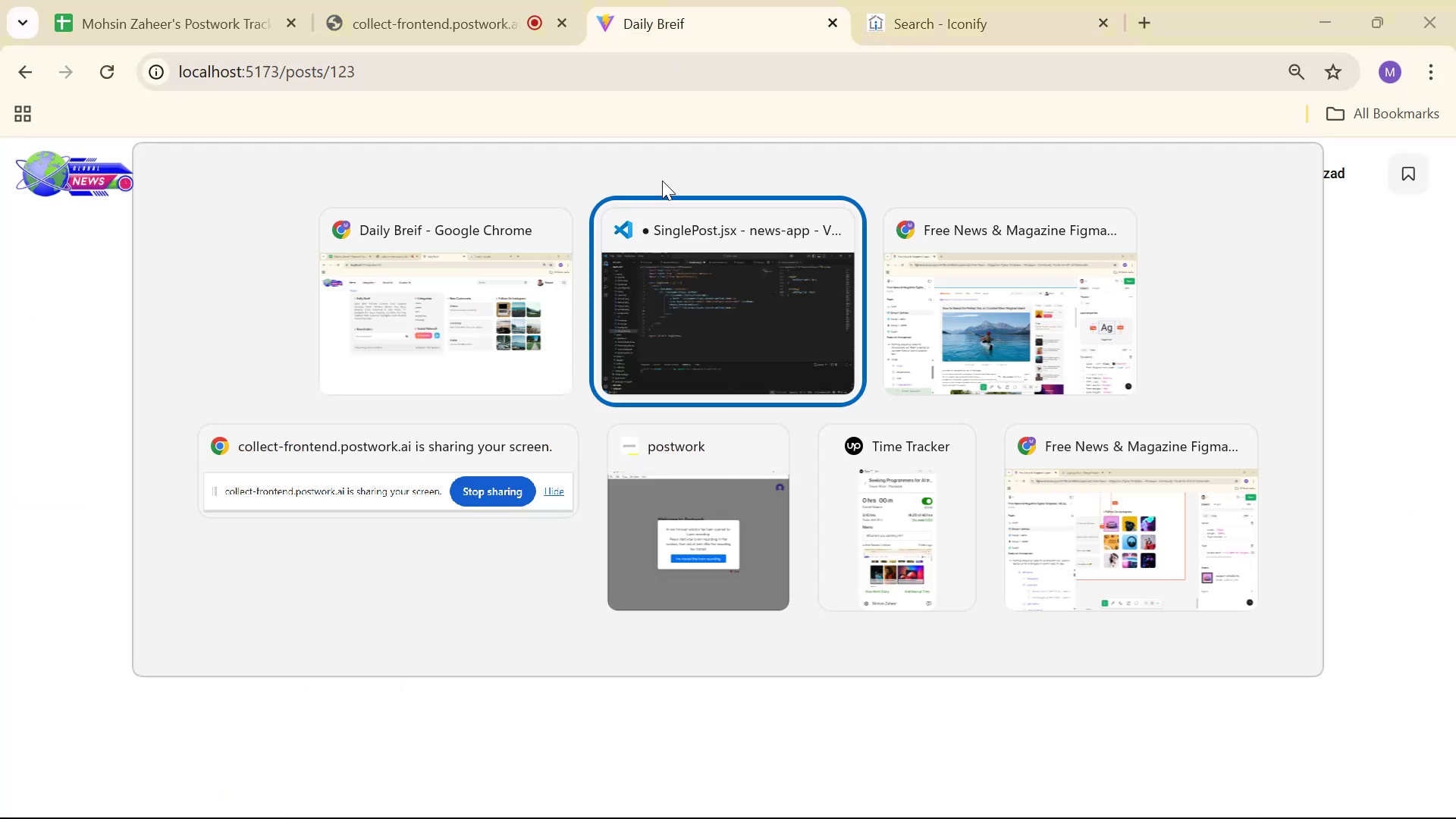 
key(Alt+Tab)
 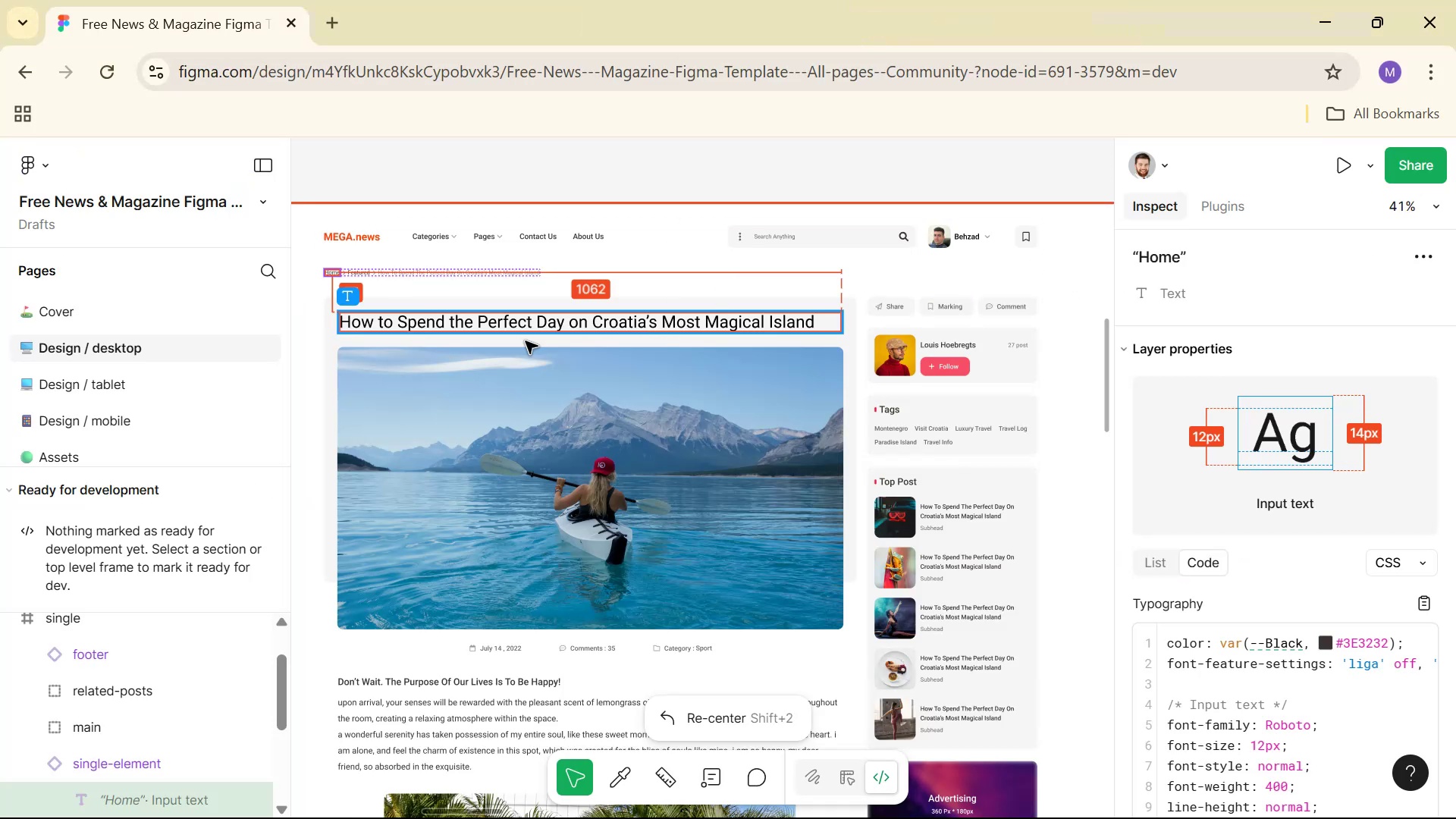 
hold_key(key=ControlLeft, duration=1.16)
scroll: coordinate [378, 273], scroll_direction: up, amount: 11.0
 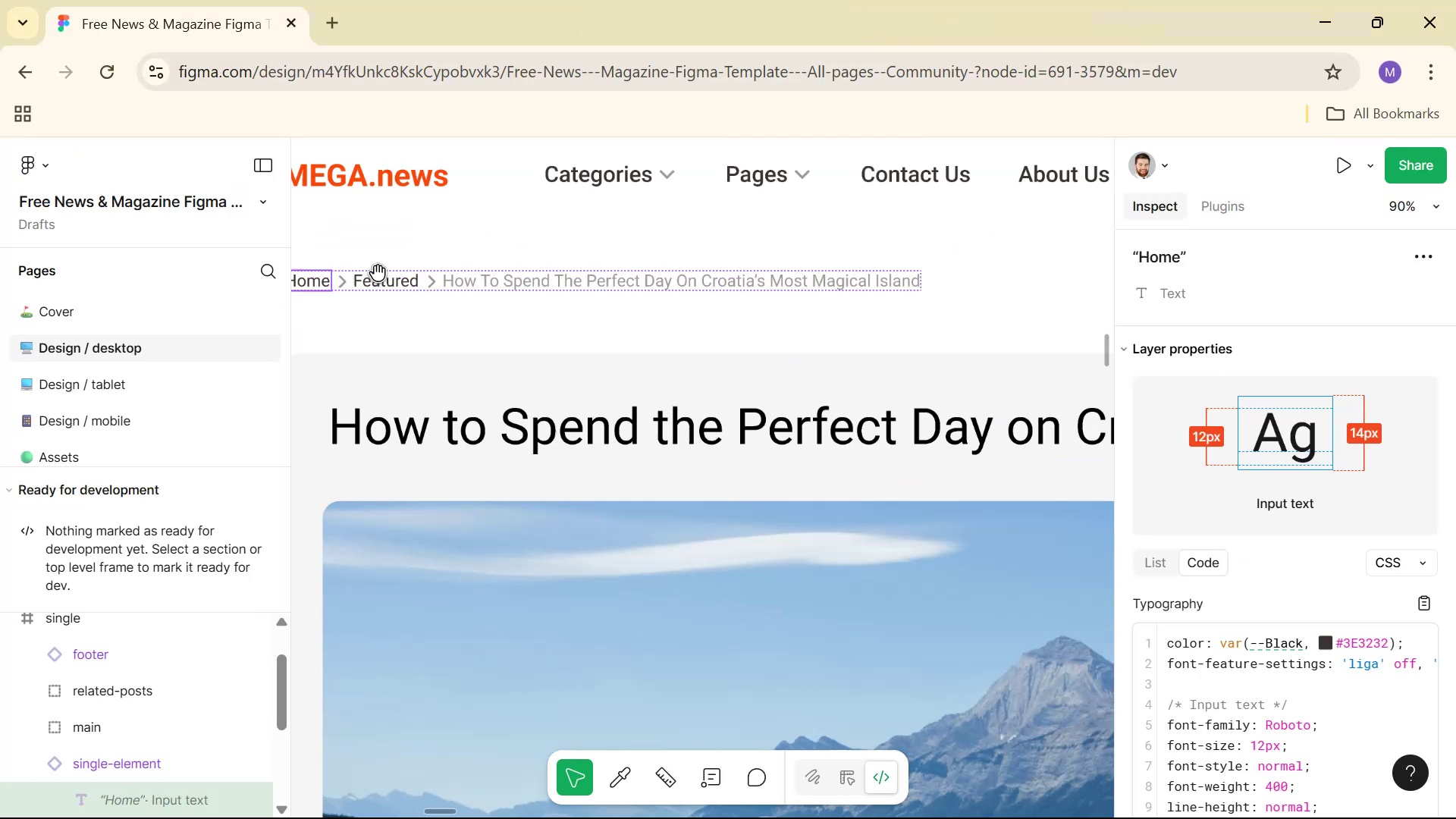 
key(Control+ControlLeft)
 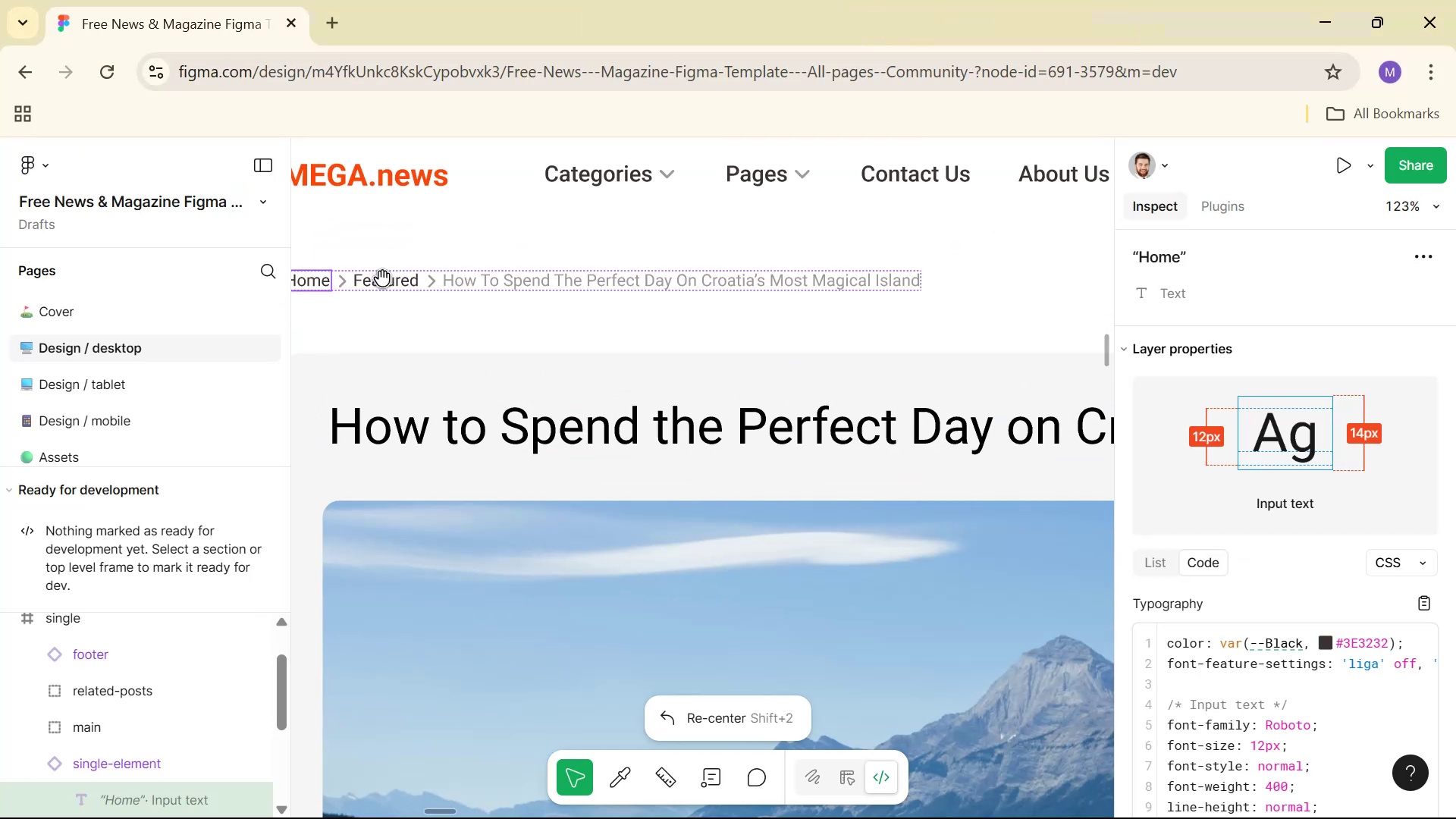 
left_click([382, 287])
 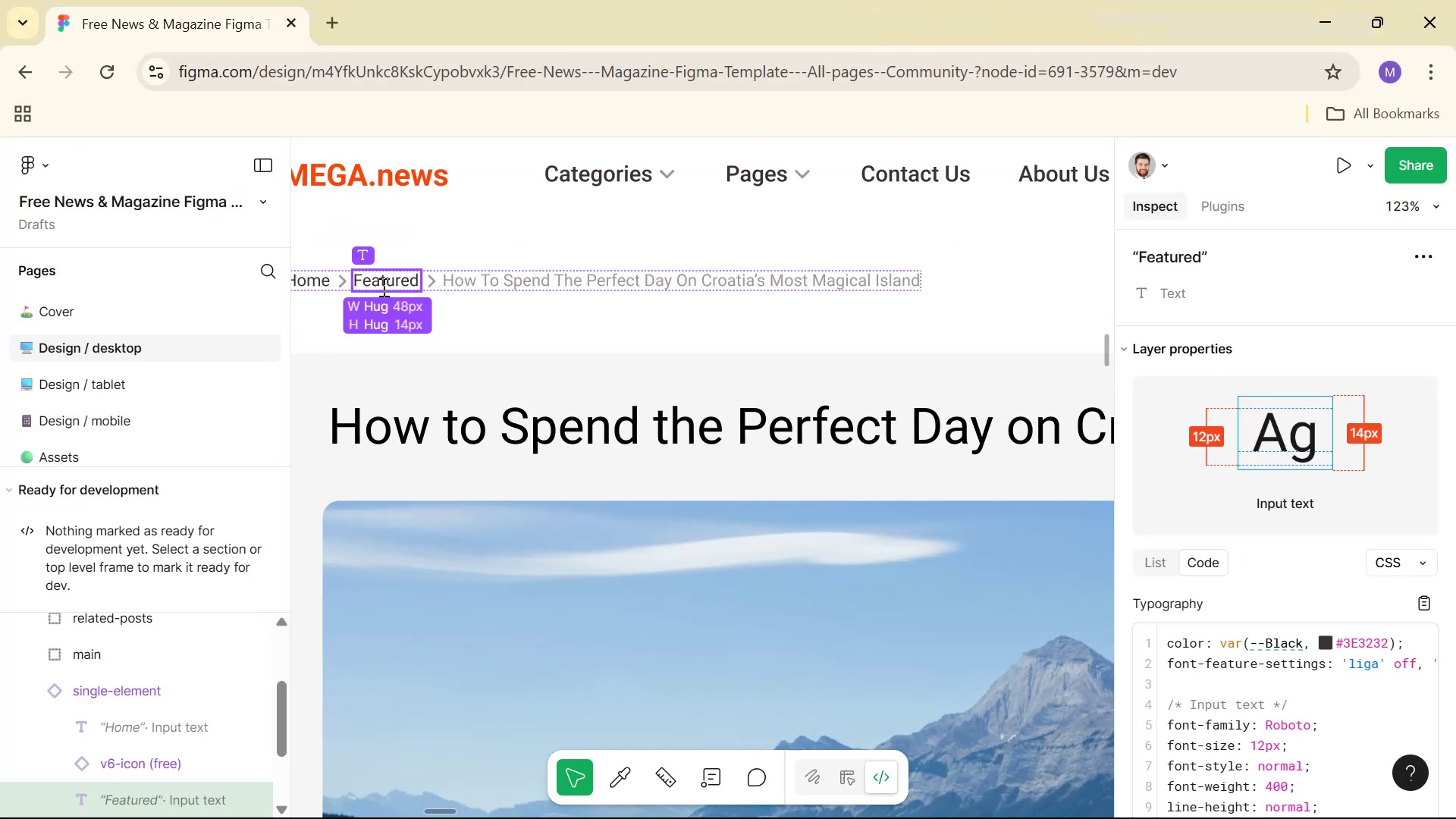 
key(Control+C)
 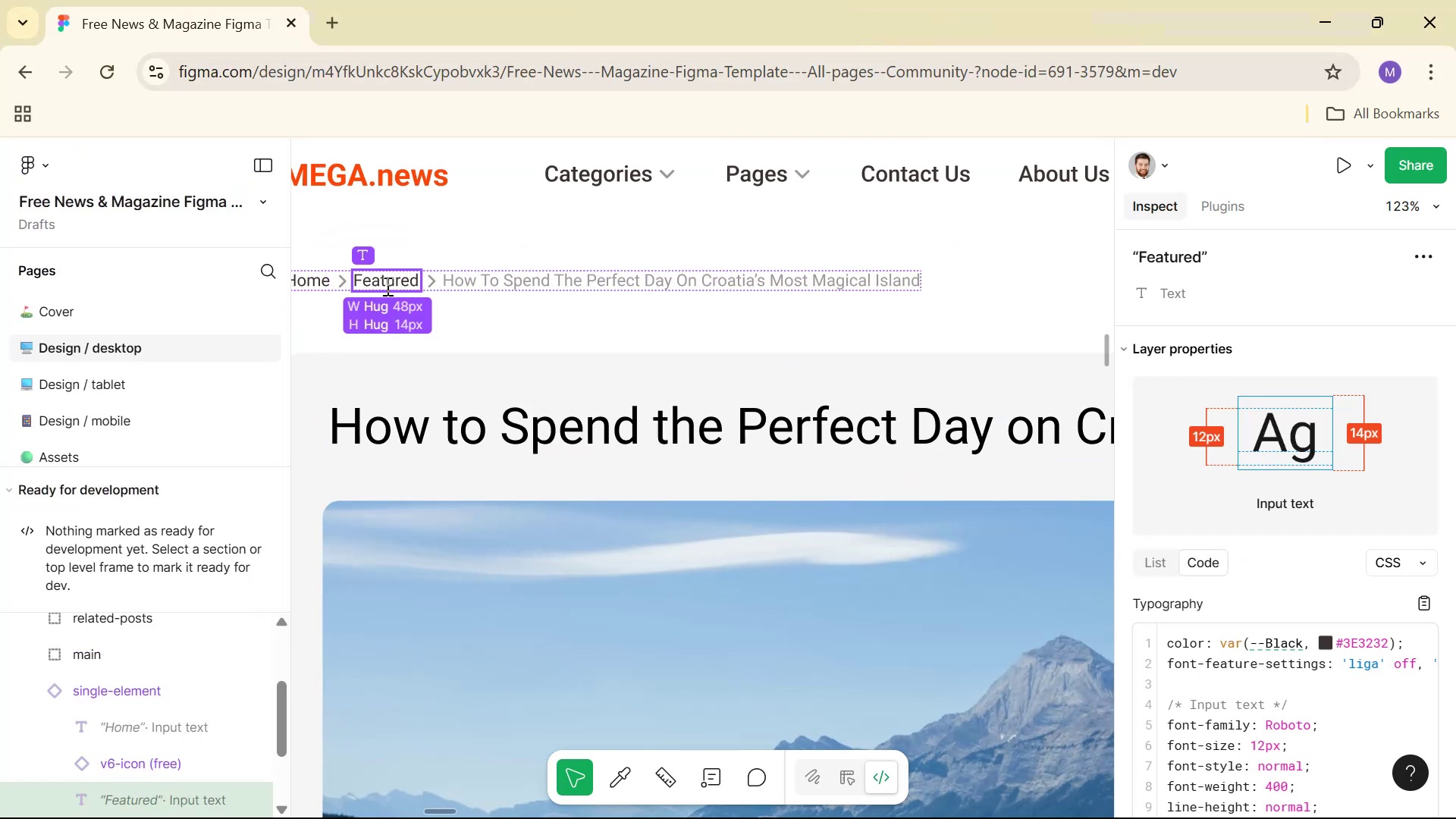 
left_click([388, 284])
 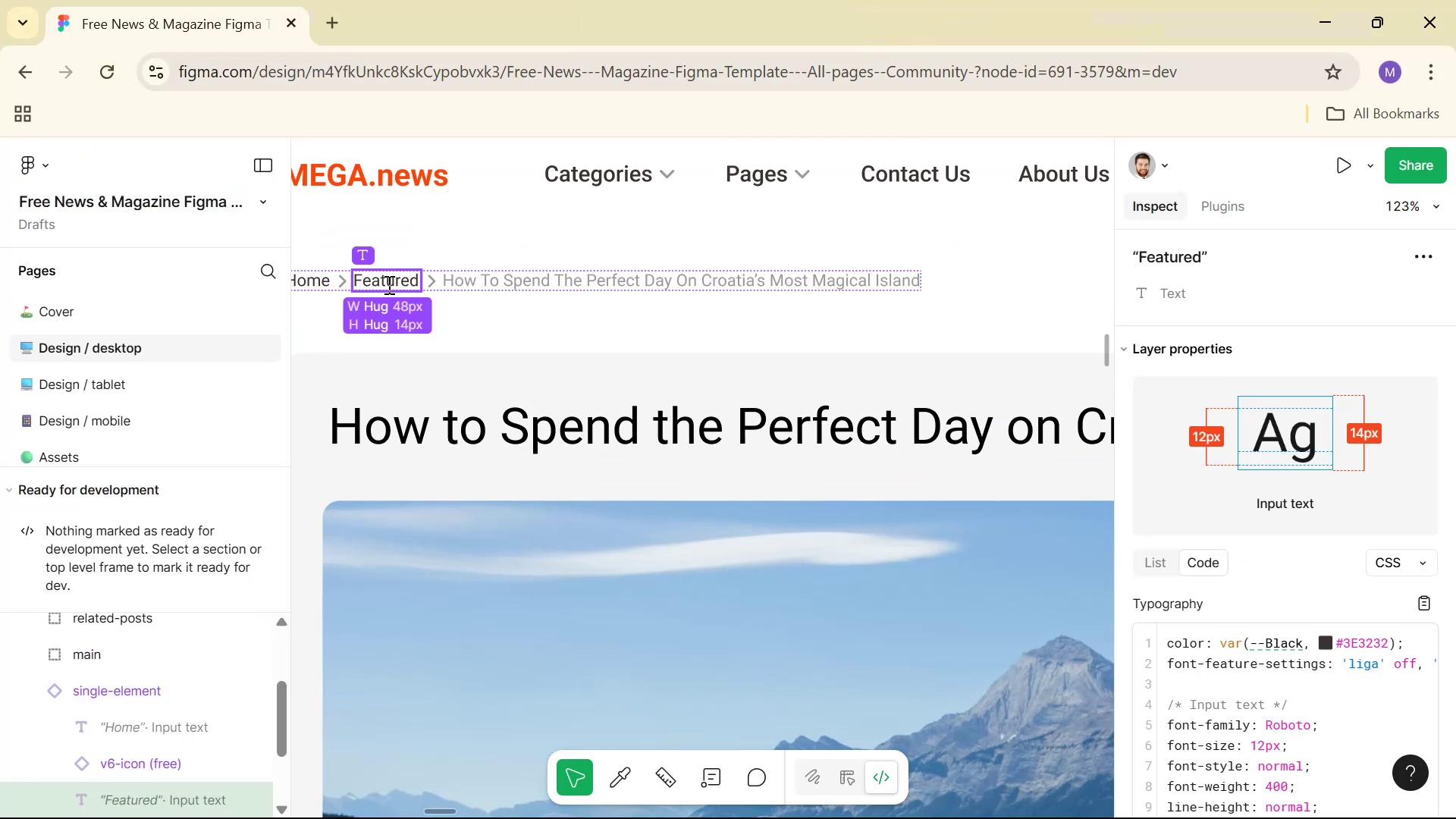 
double_click([388, 284])
 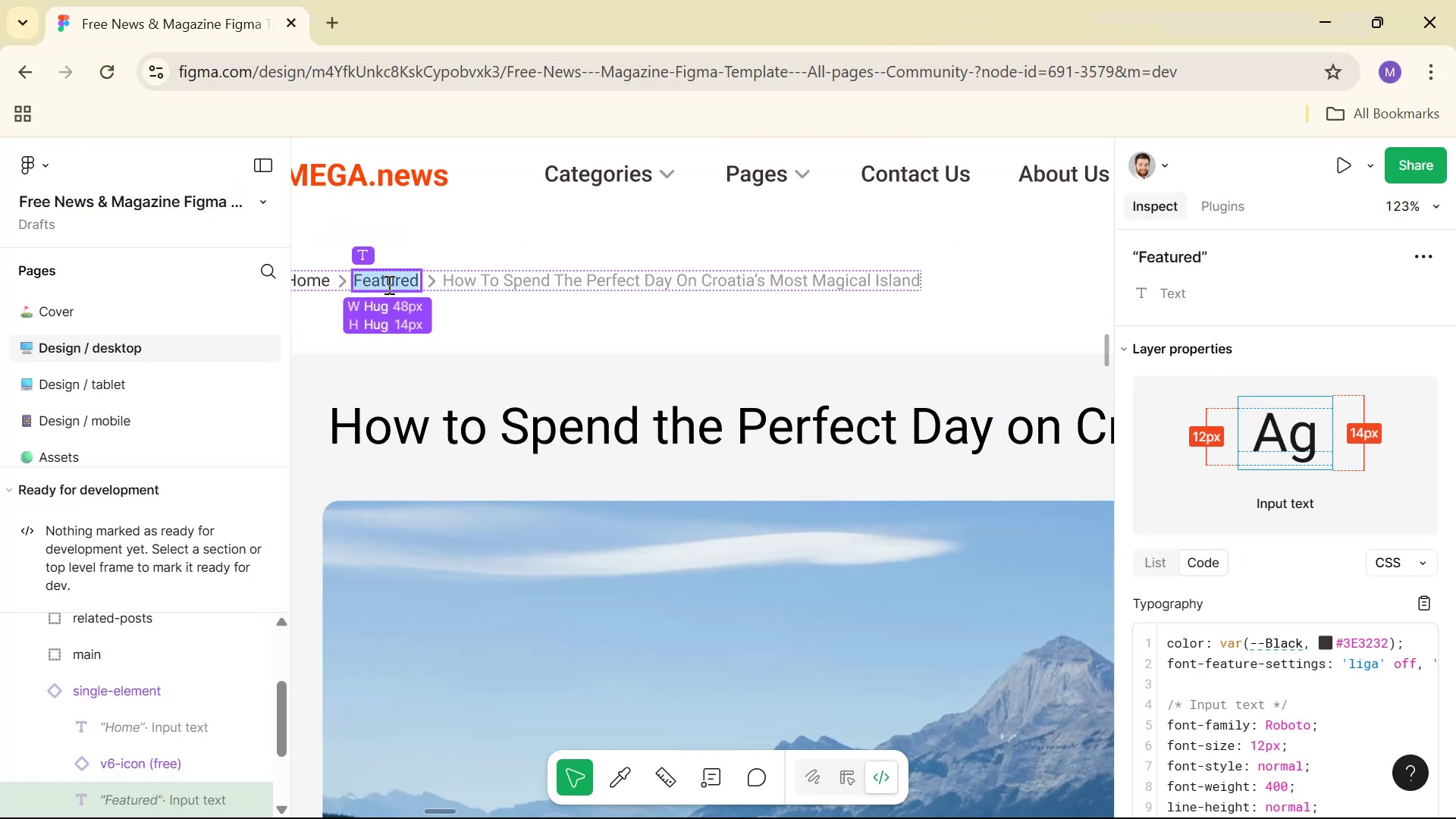 
triple_click([388, 284])
 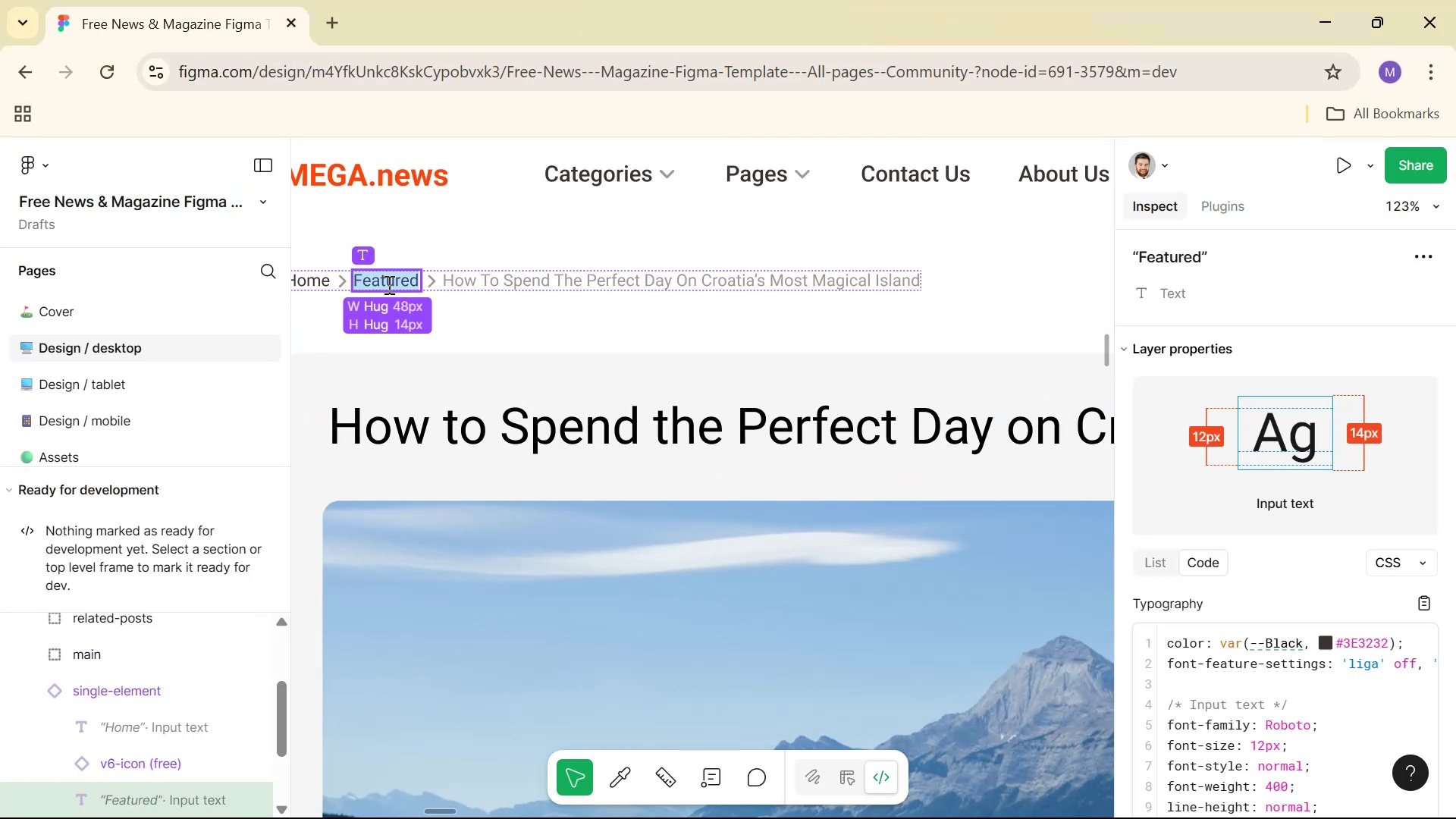 
key(Control+C)
 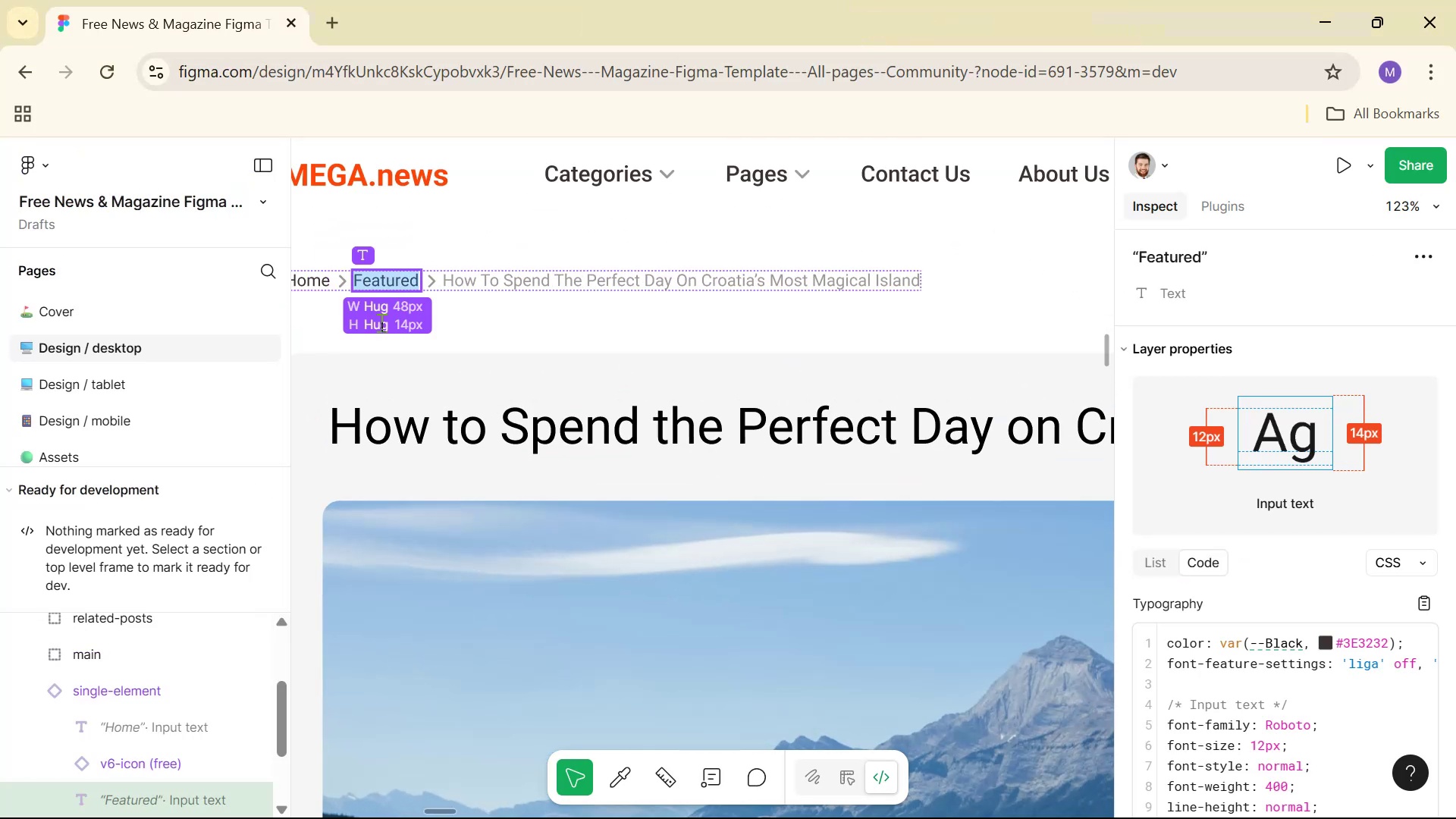 
key(Alt+Tab)
 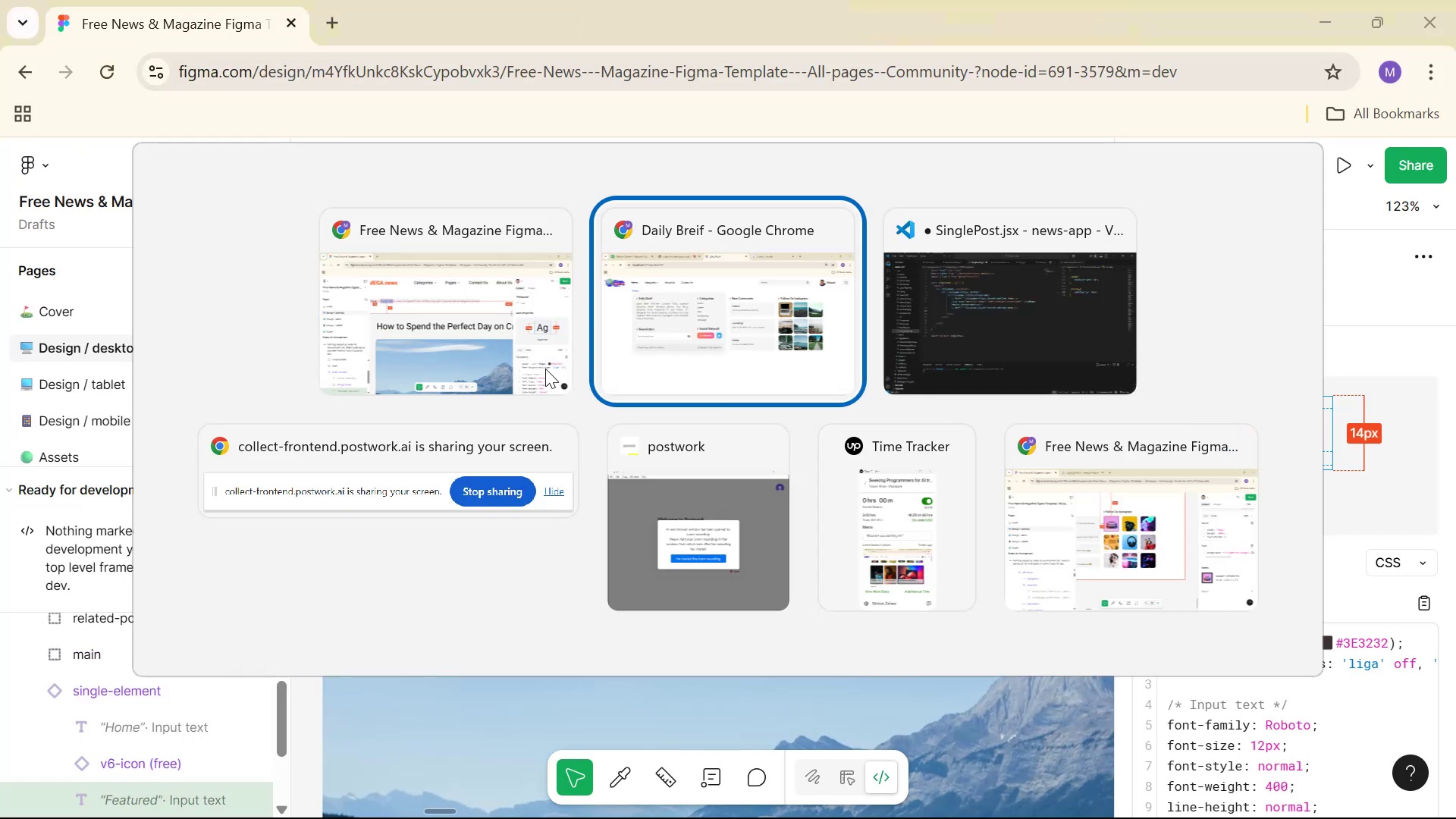 
key(Alt+Tab)
 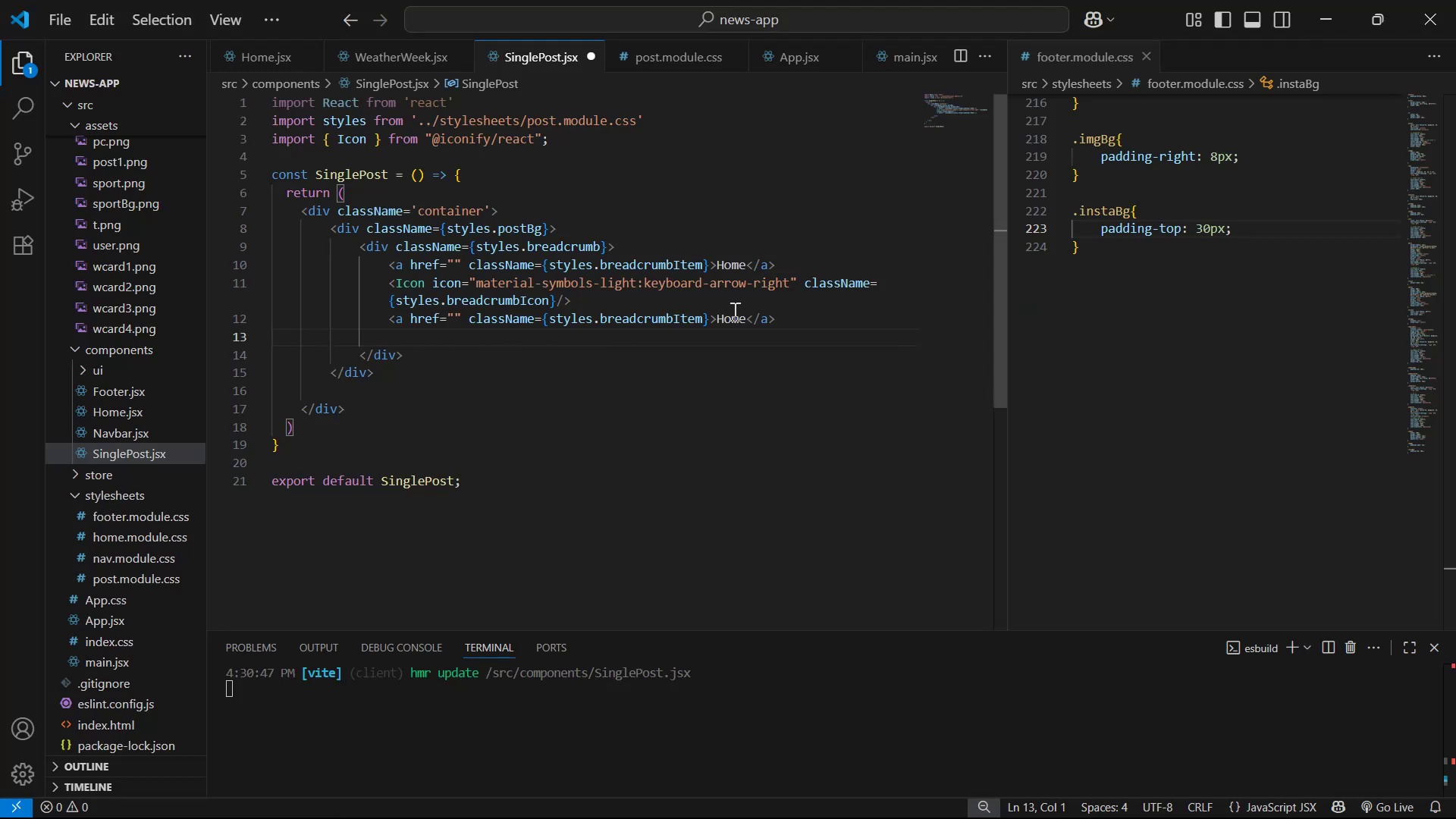 
left_click_drag(start_coordinate=[744, 315], to_coordinate=[717, 318])
 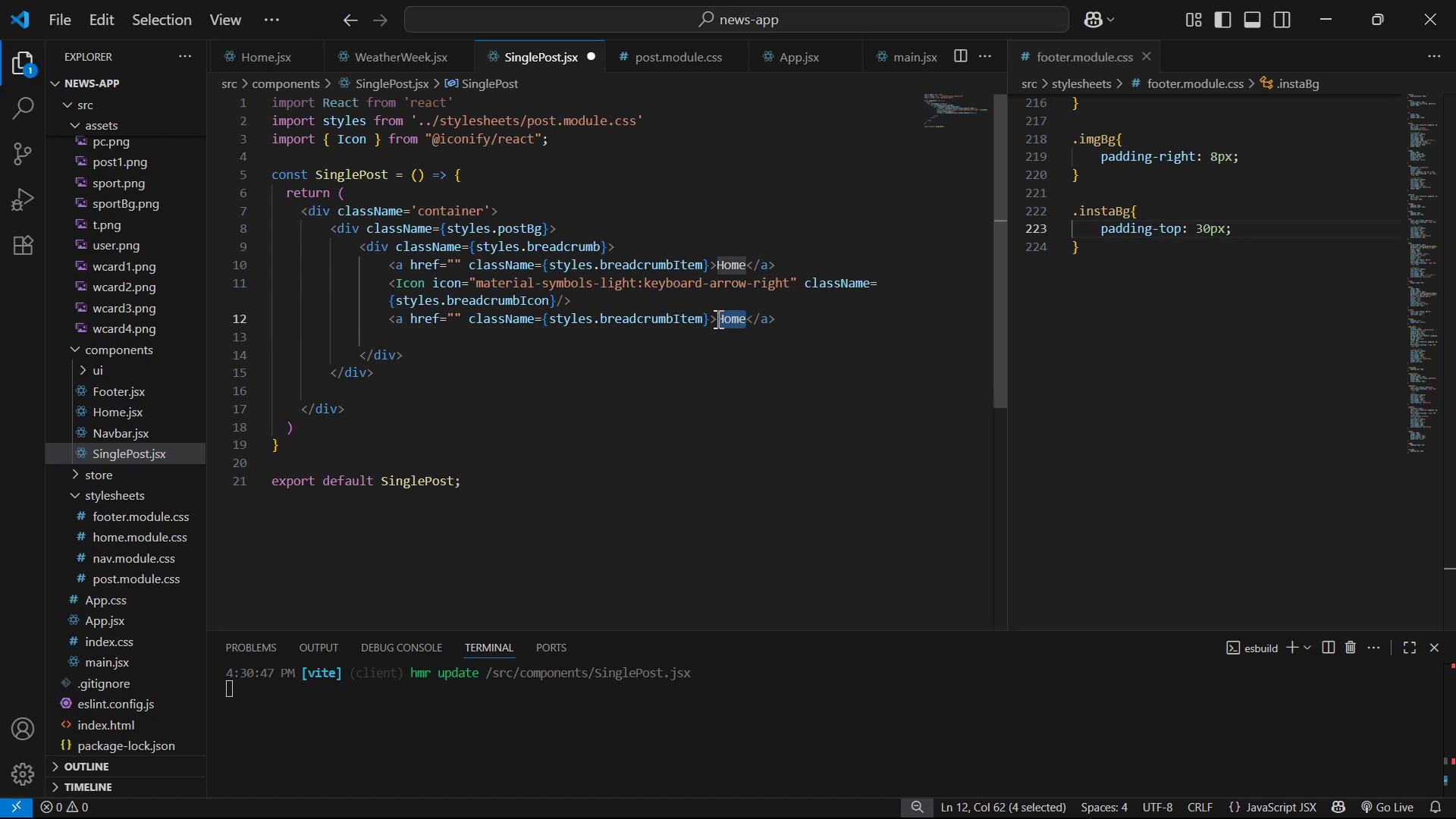 
key(Control+V)
 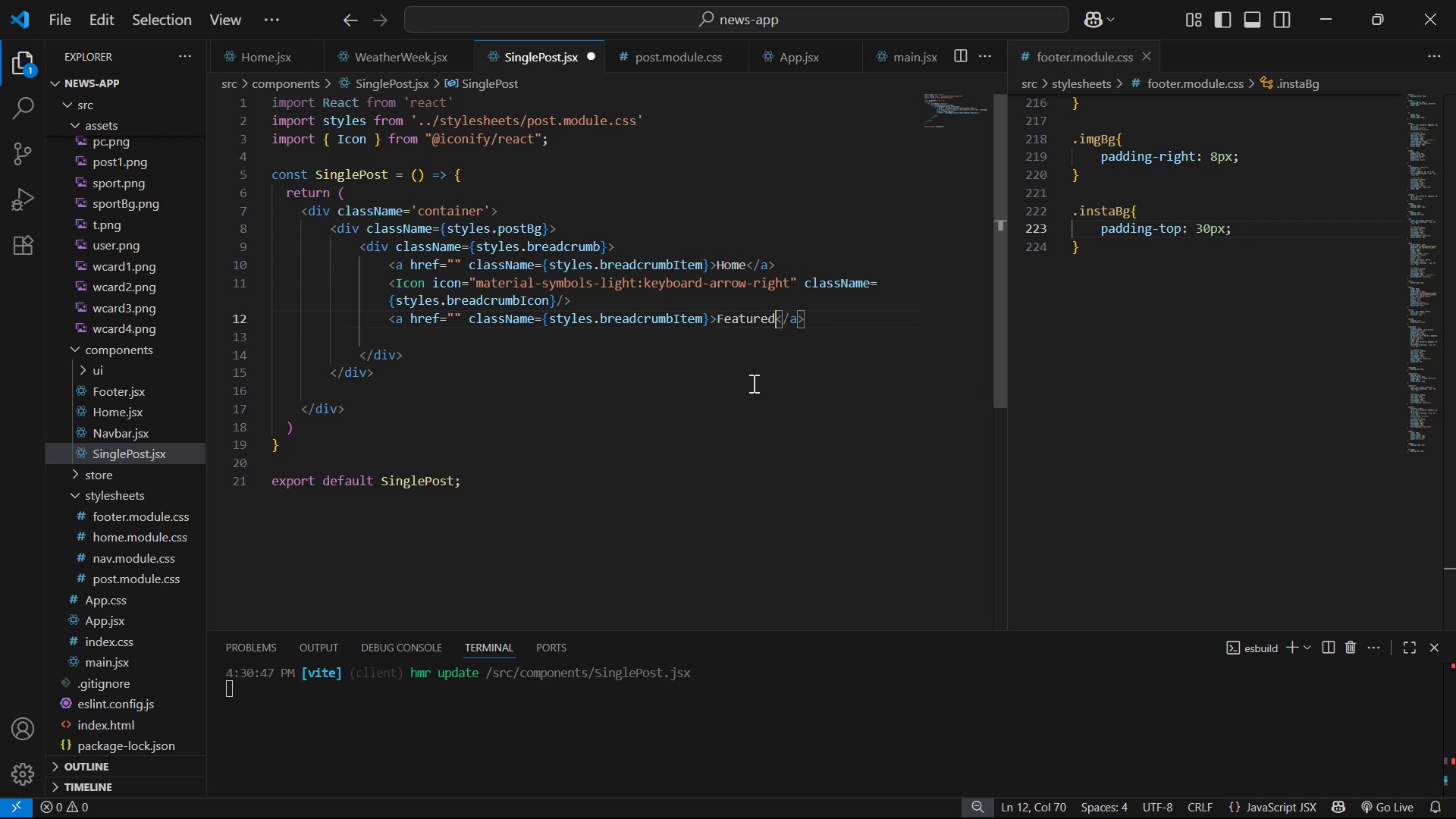 
key(Control+S)
 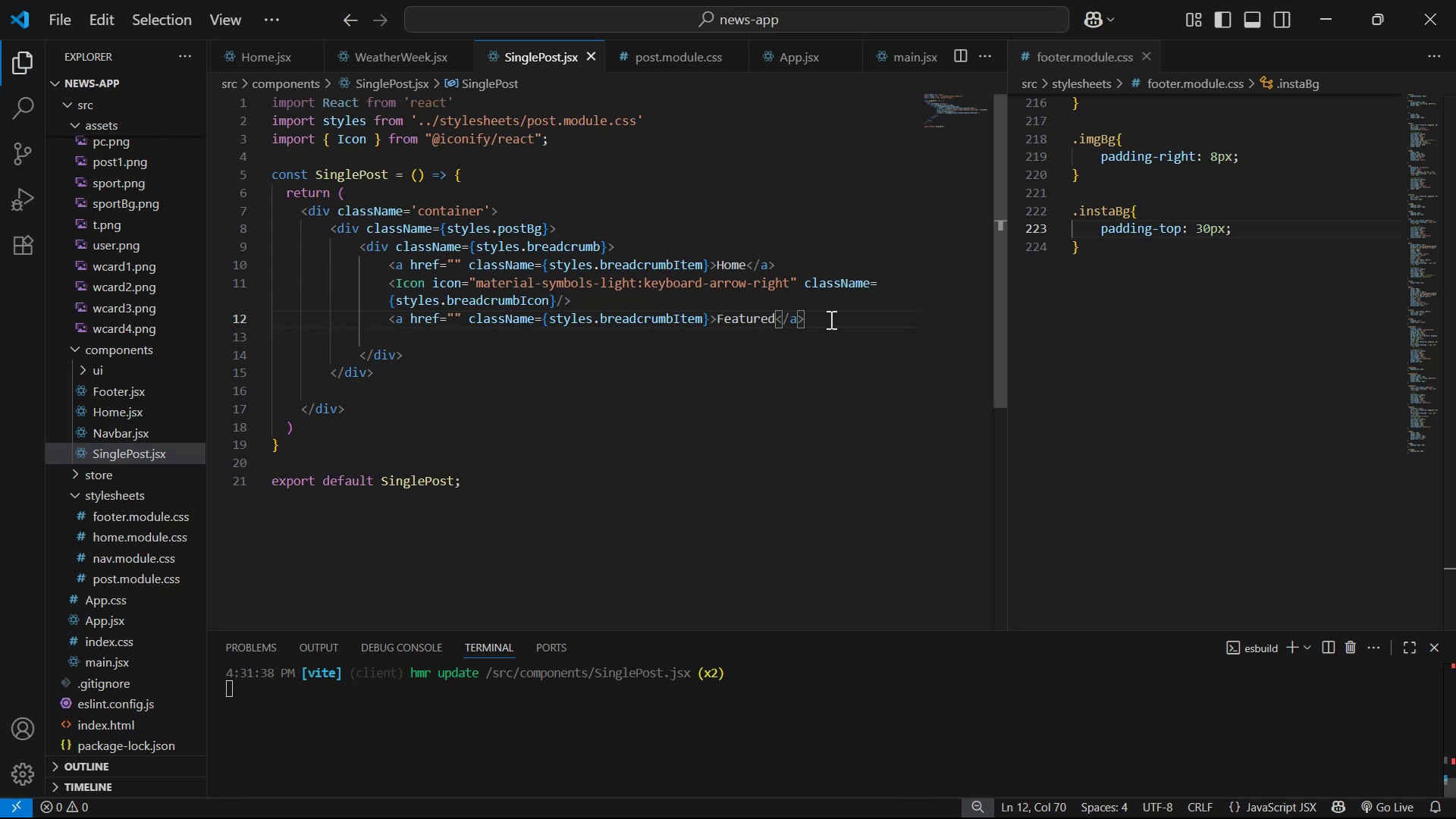 
left_click([833, 313])
 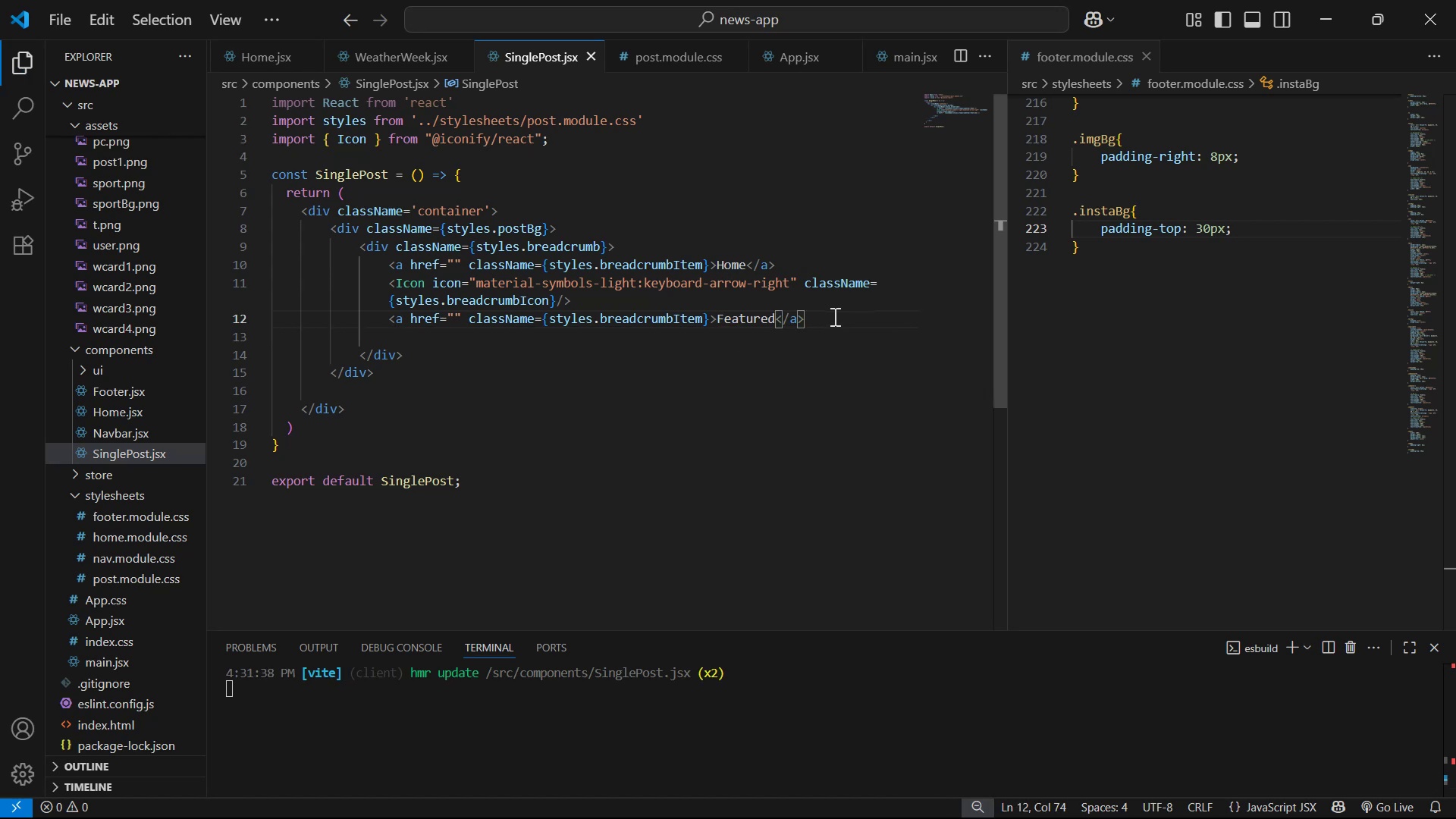 
key(Alt+Shift+ArrowDown)
 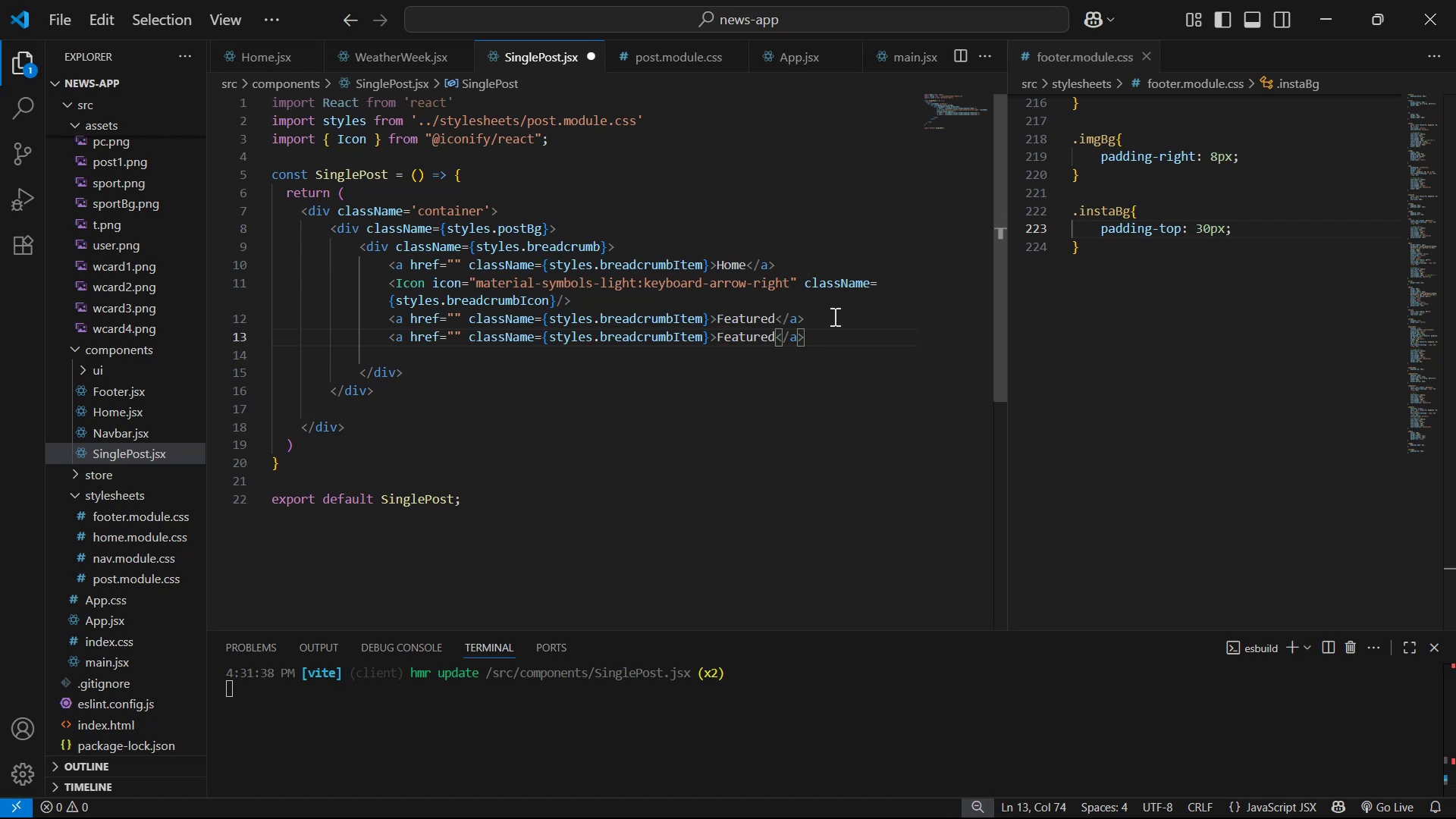 
key(Control+Z)
 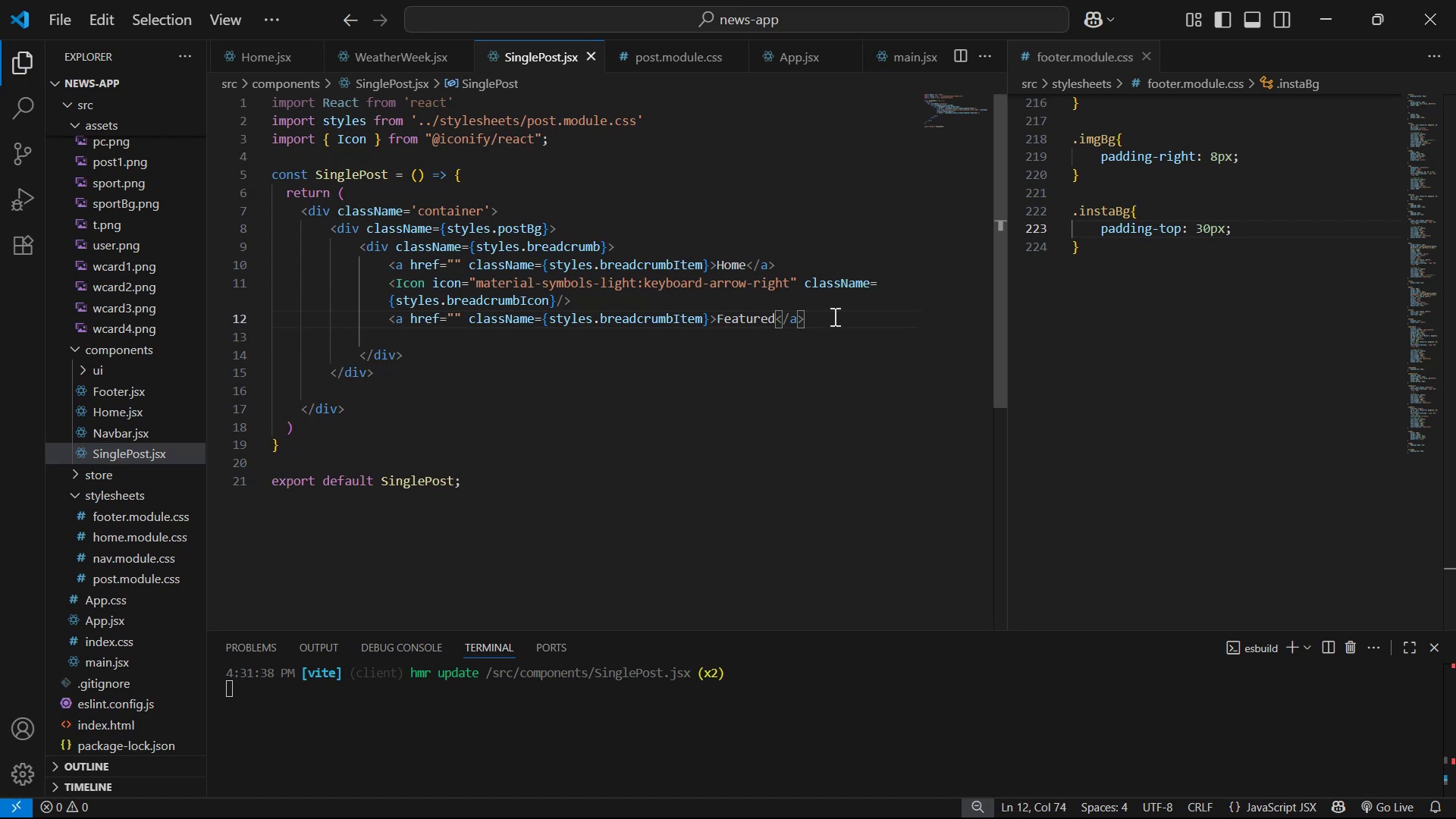 
key(Alt+Shift+ShiftLeft)
 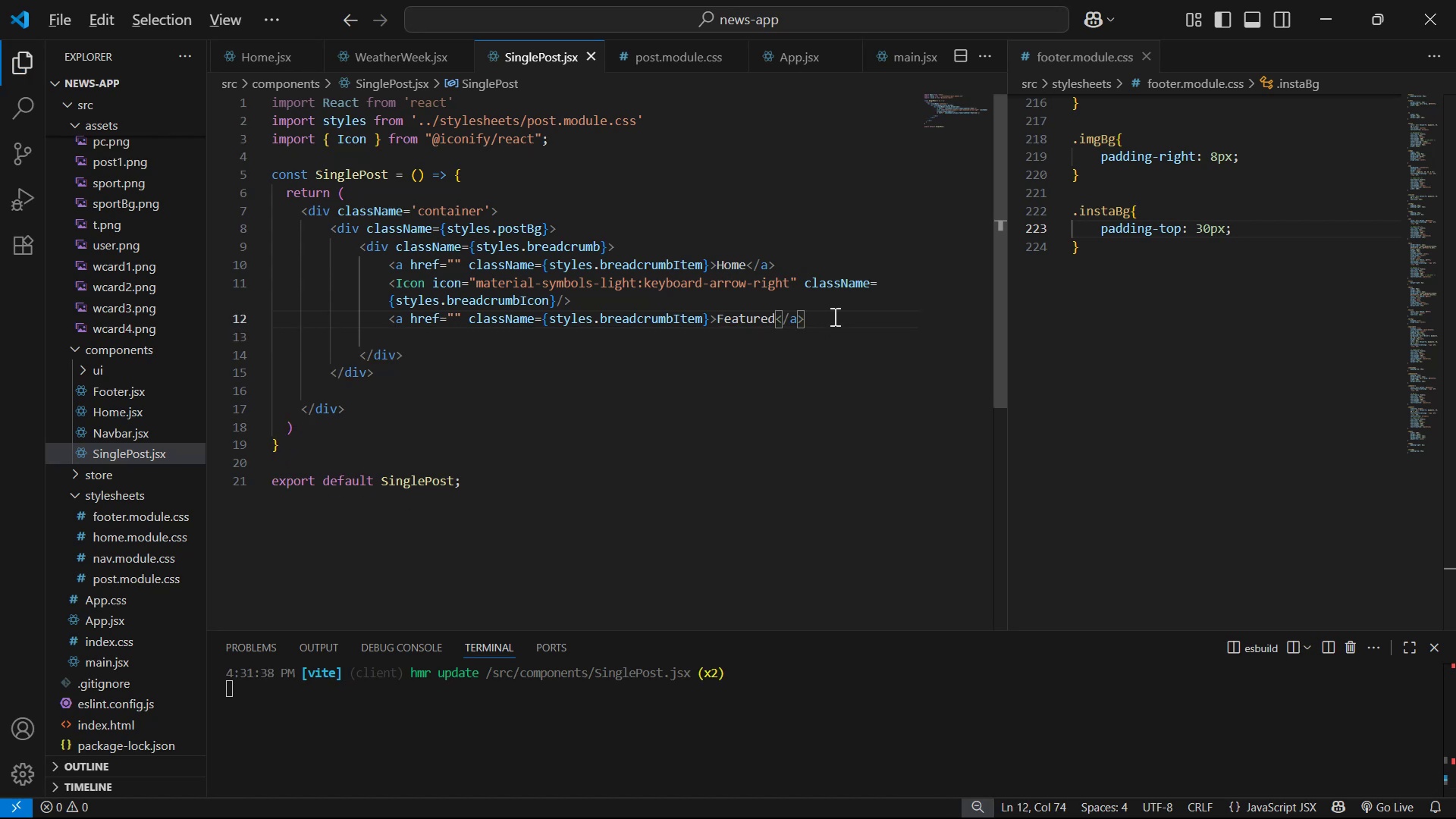 
key(Alt+Shift+ArrowDown)
 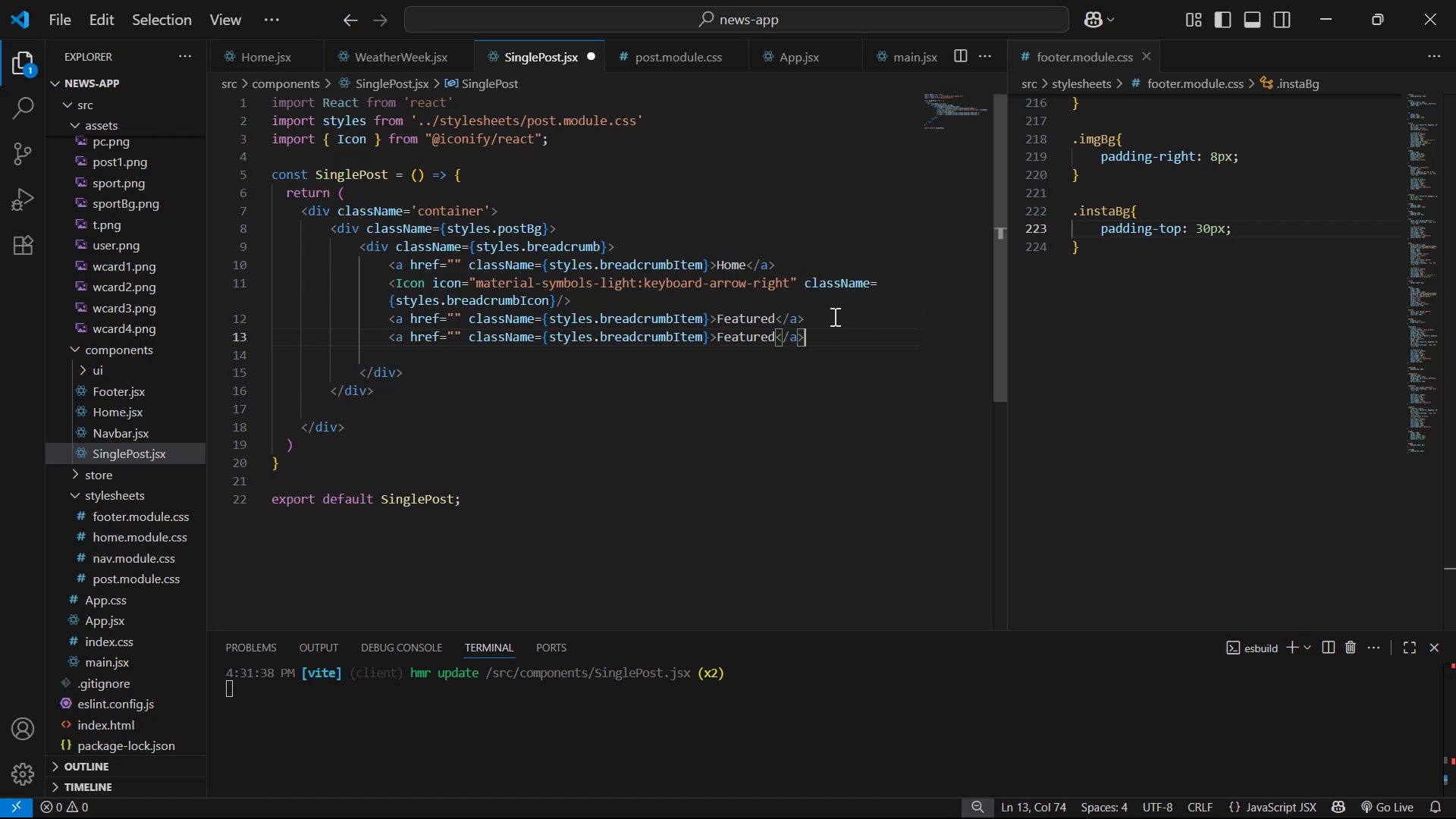 
hold_key(key=ArrowLeft, duration=0.98)
 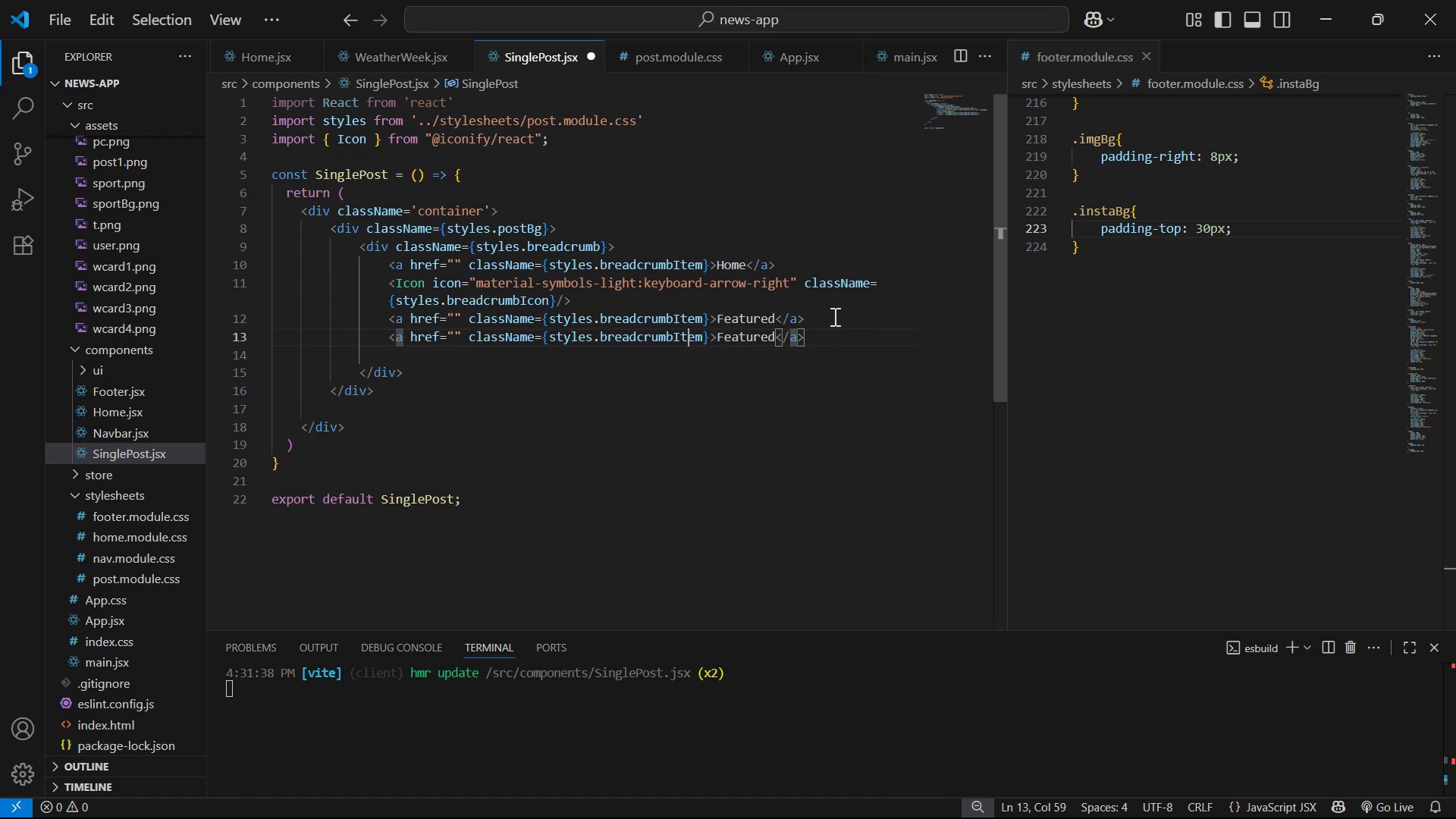 
key(ArrowRight)
 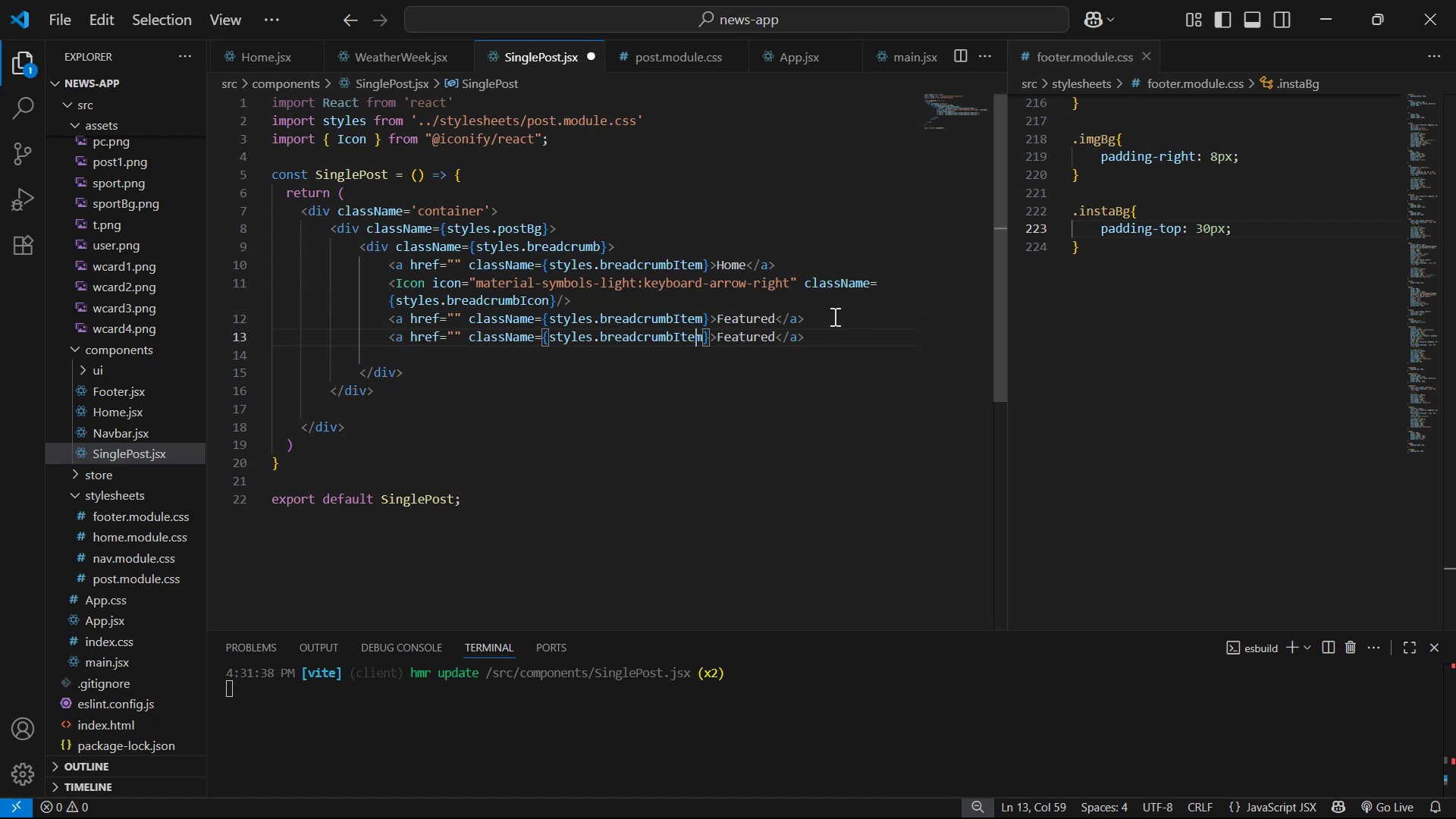 
key(ArrowRight)
 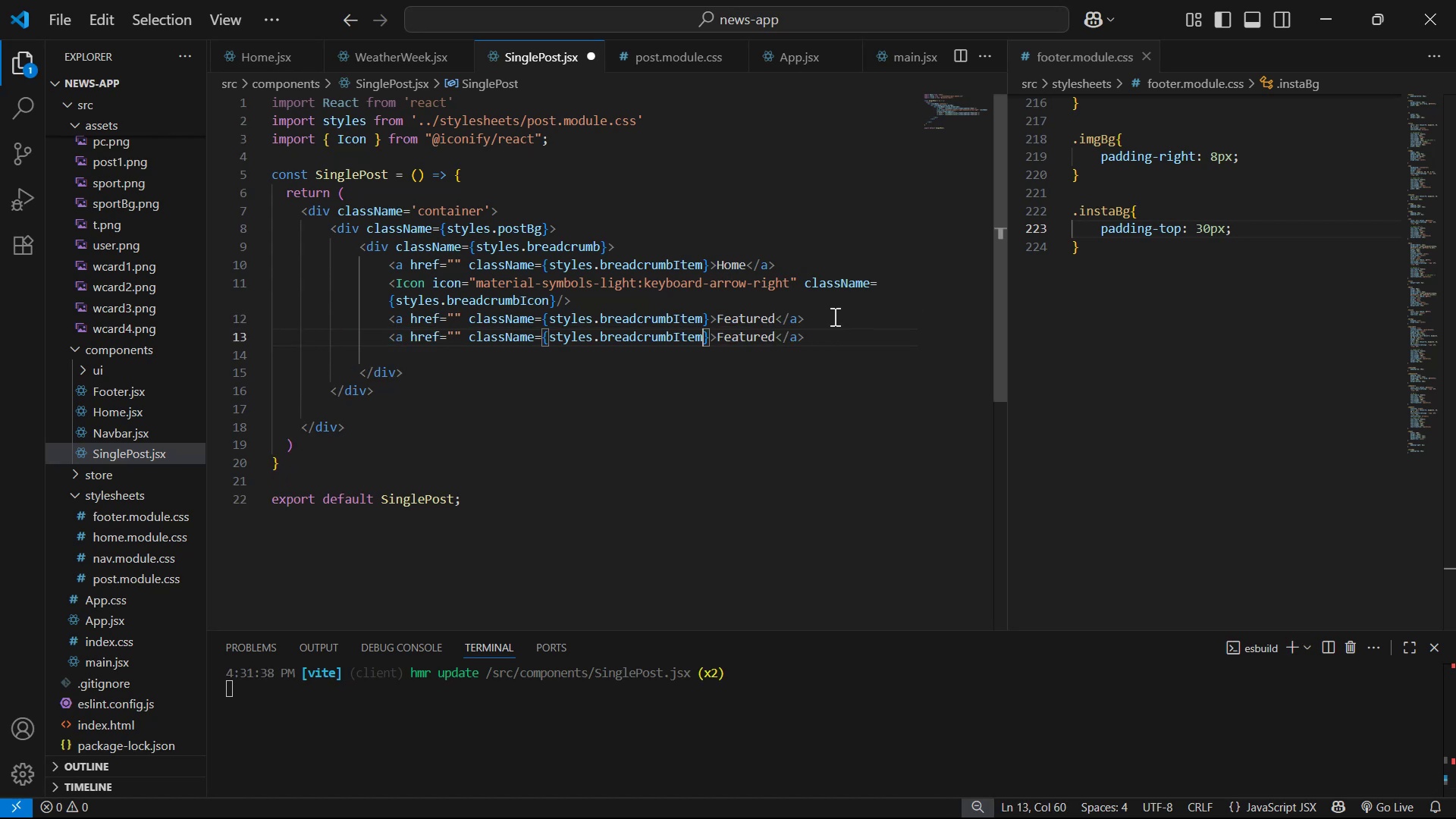 
key(Backspace)
key(Backspace)
key(Backspace)
key(Backspace)
type(Active)
 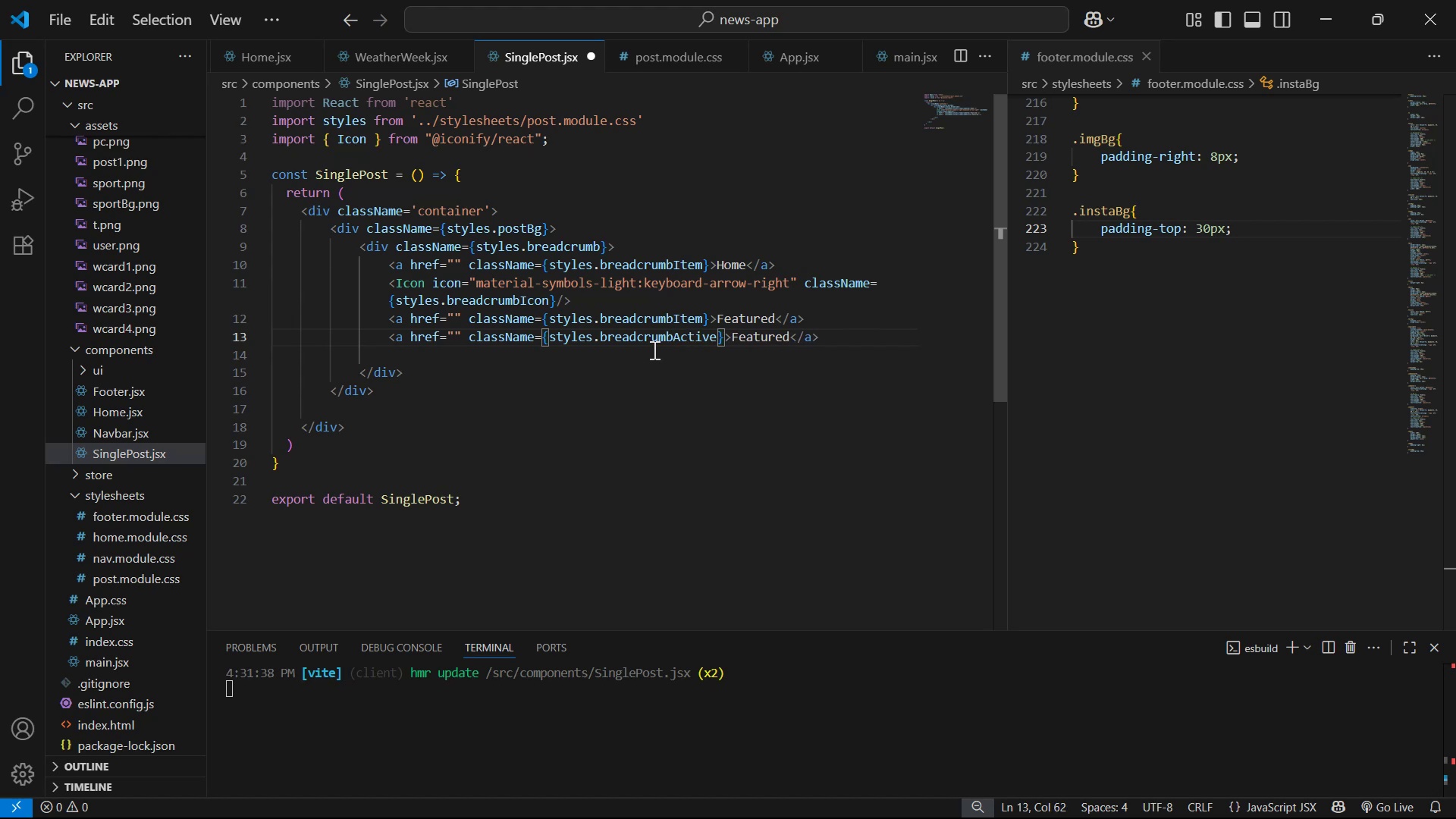 
left_click([675, 340])
 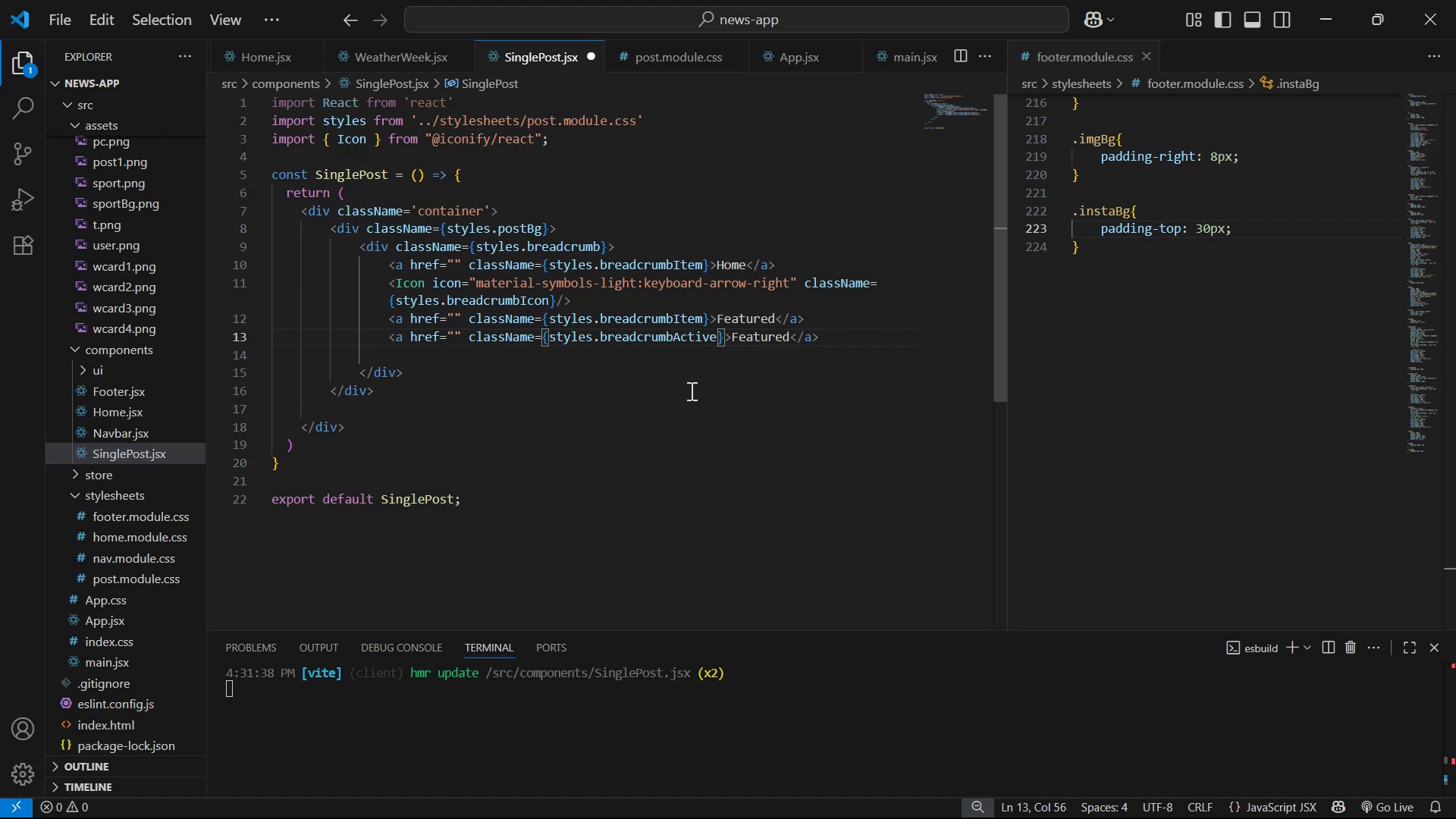 
key(ArrowRight)
 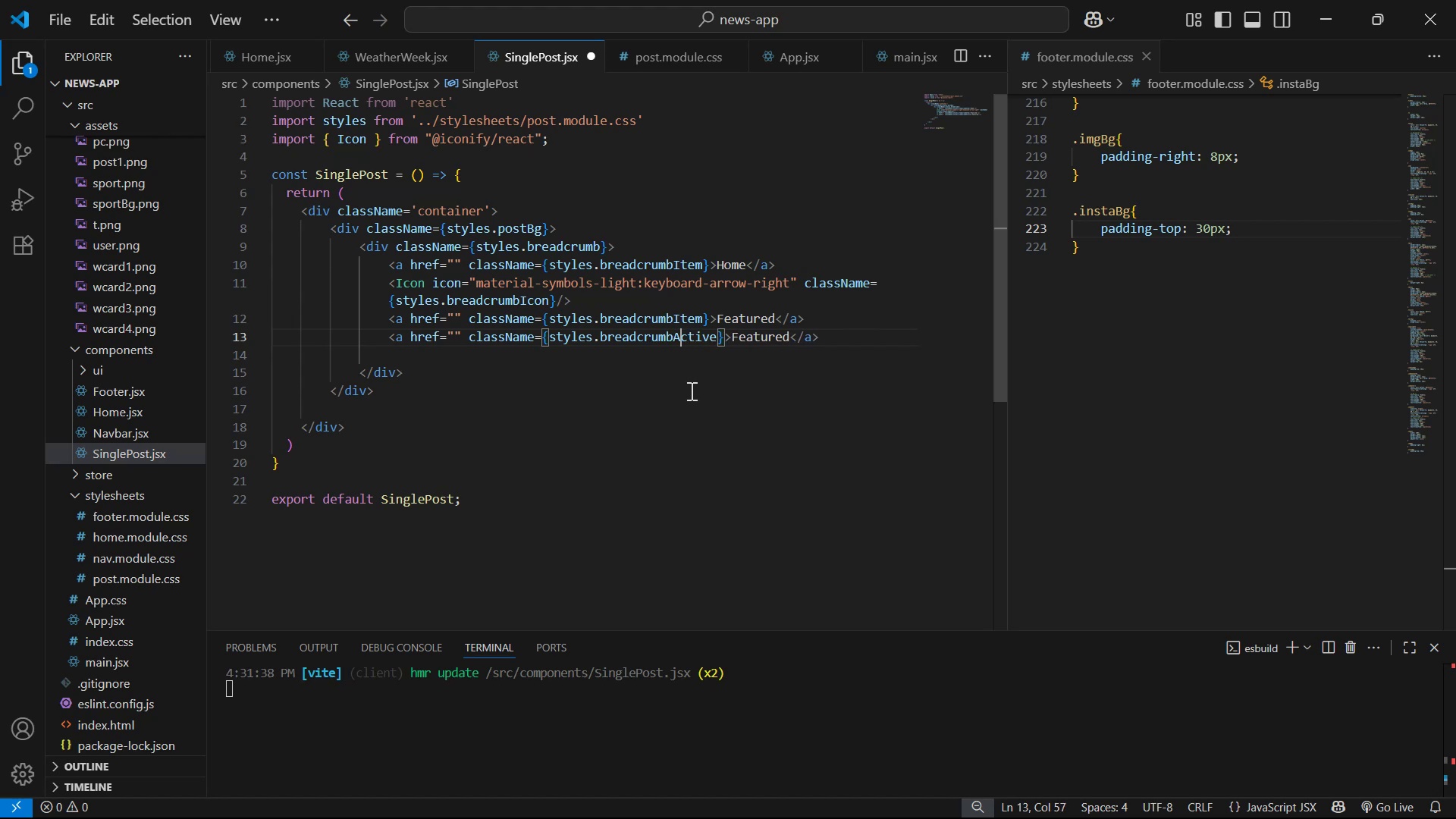 
hold_key(key=Backspace, duration=0.66)
 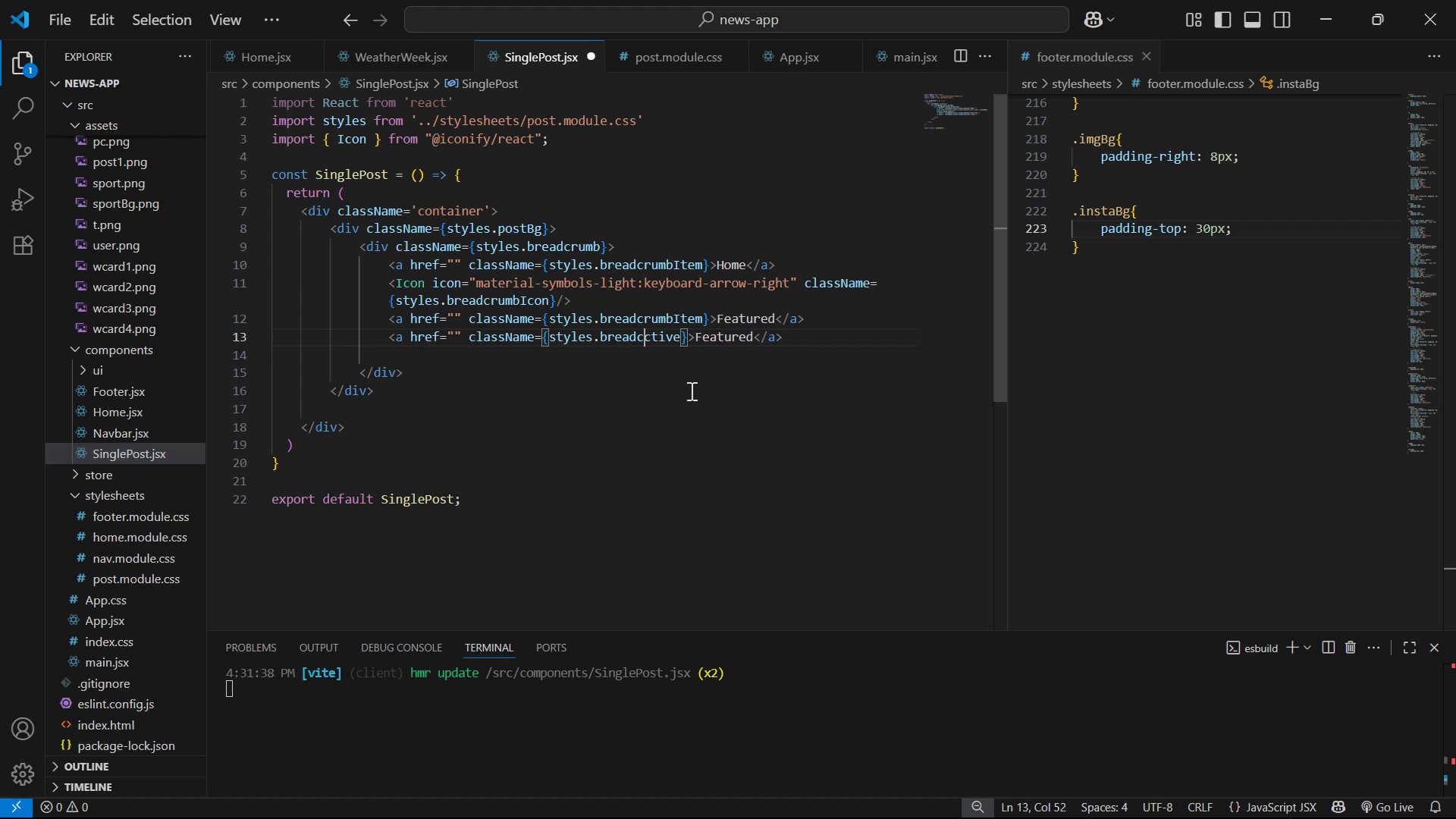 
key(Backspace)
 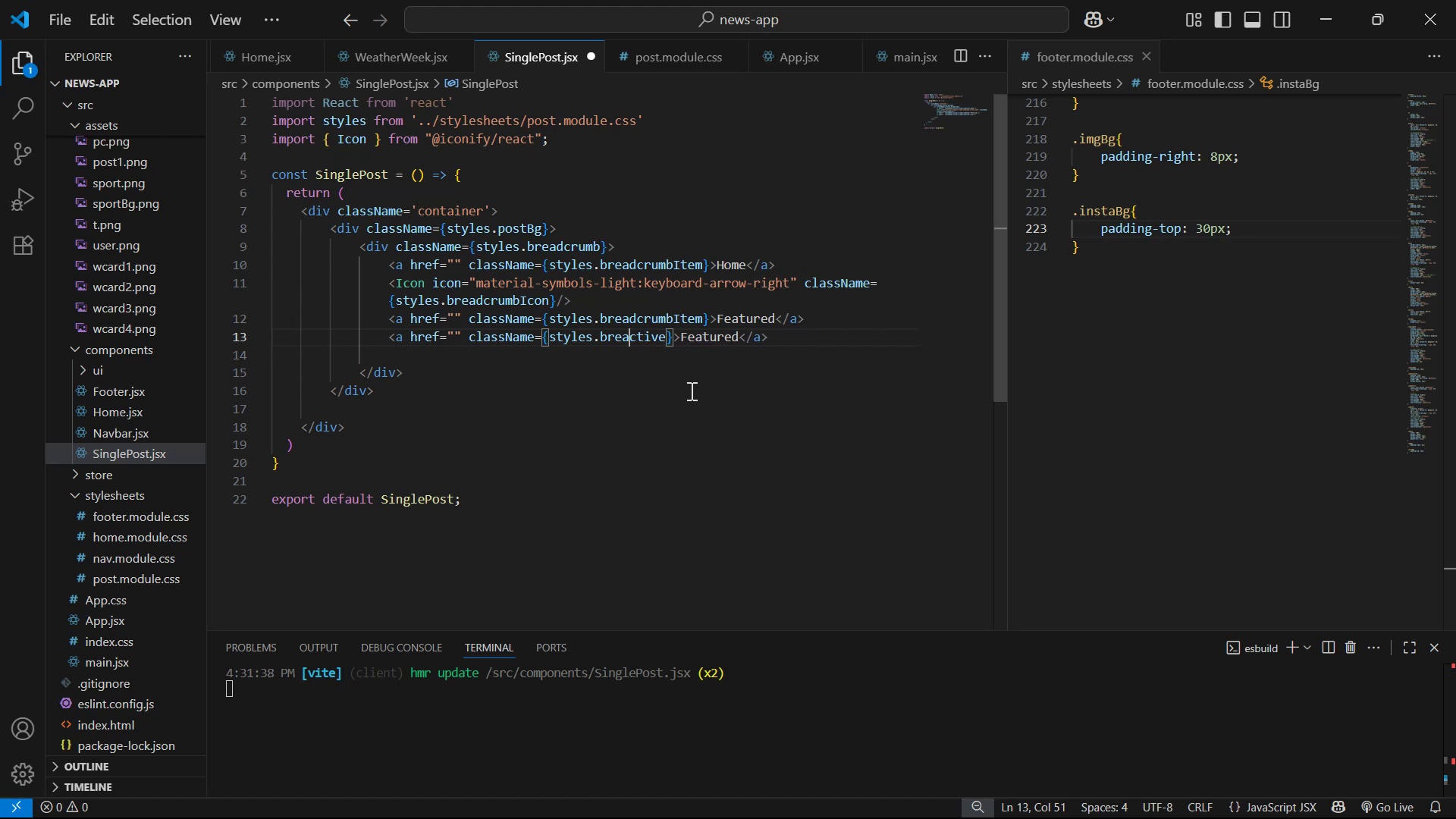 
key(Backspace)
 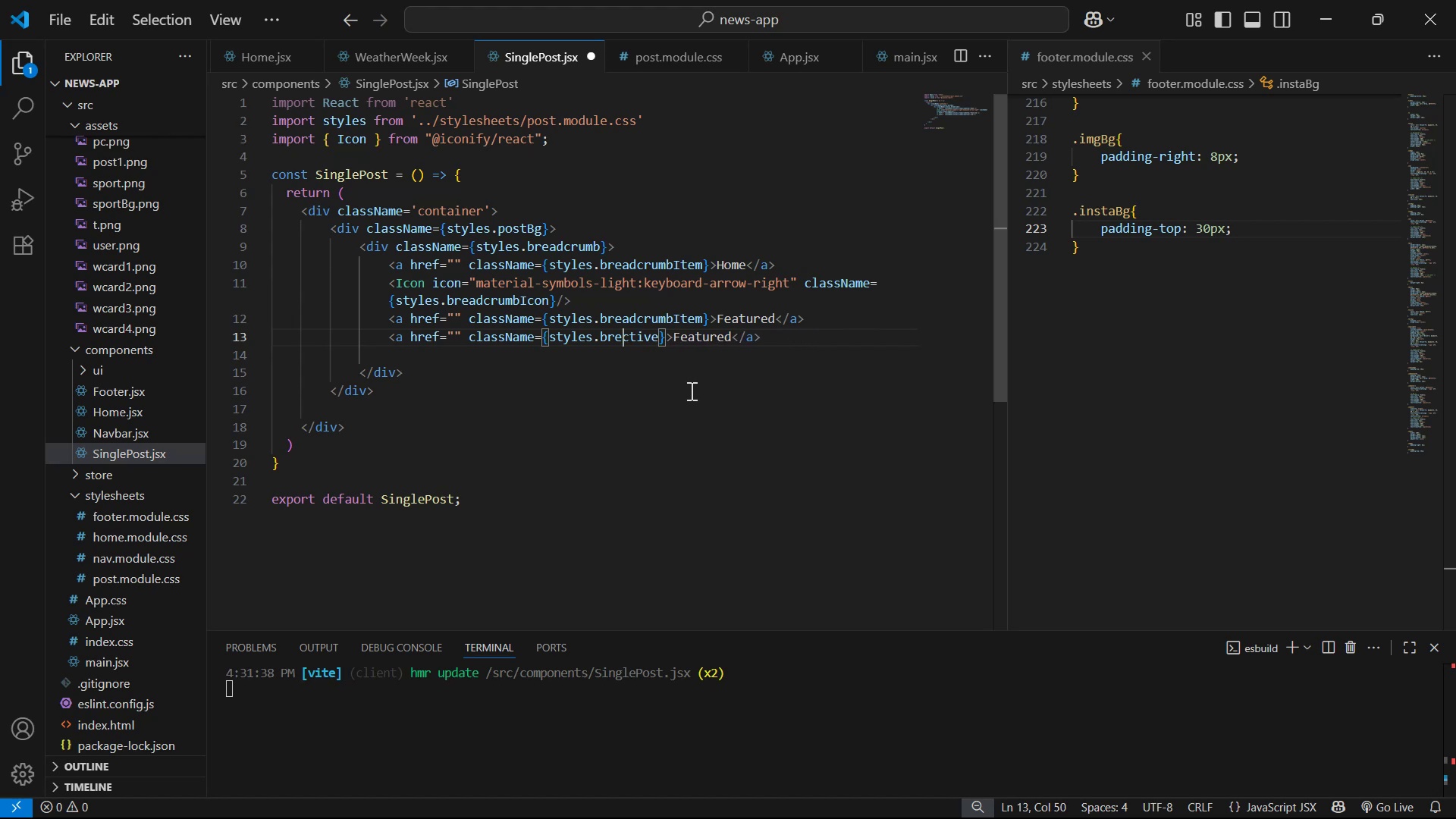 
key(Backspace)
 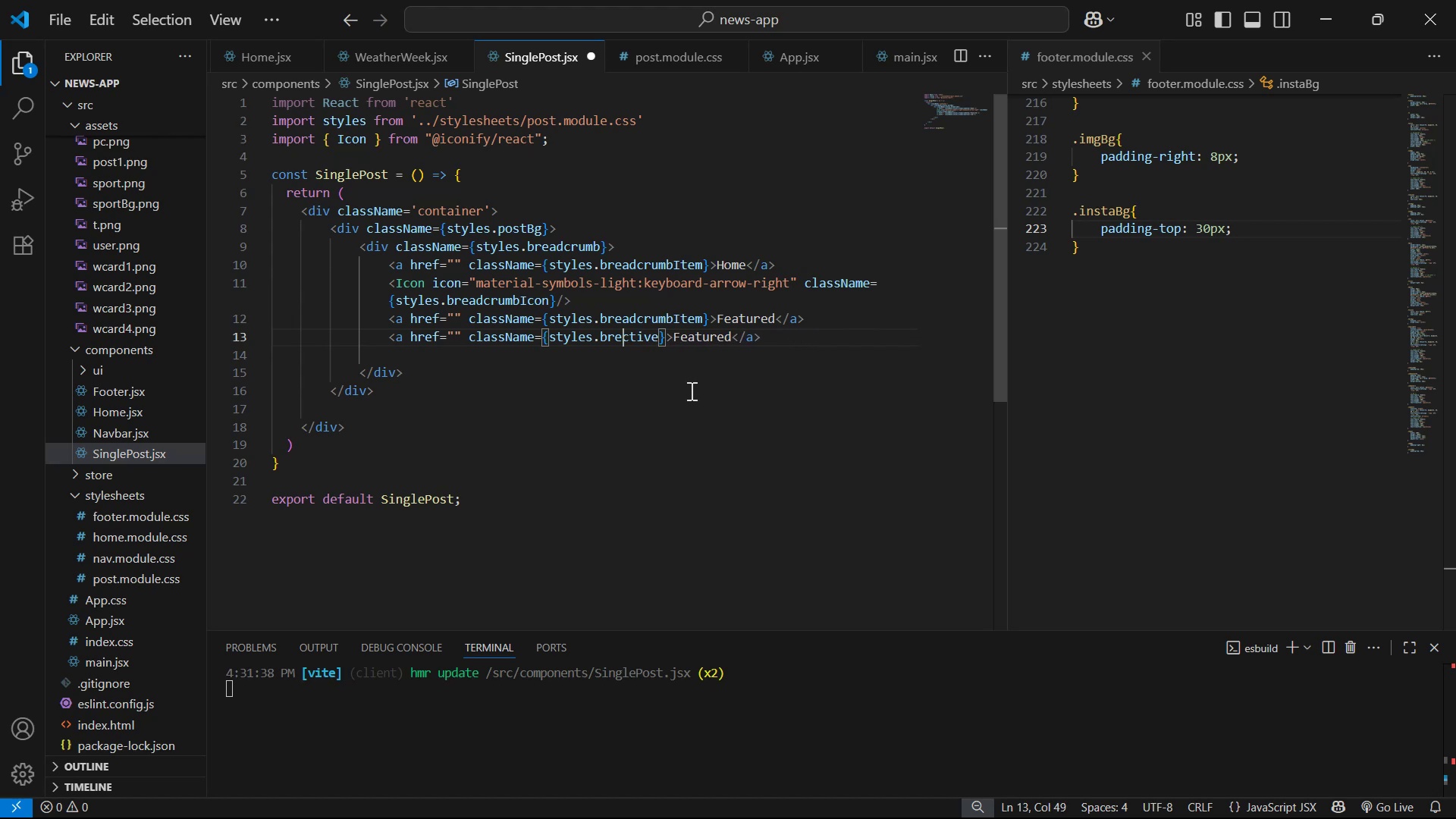 
key(Backspace)
 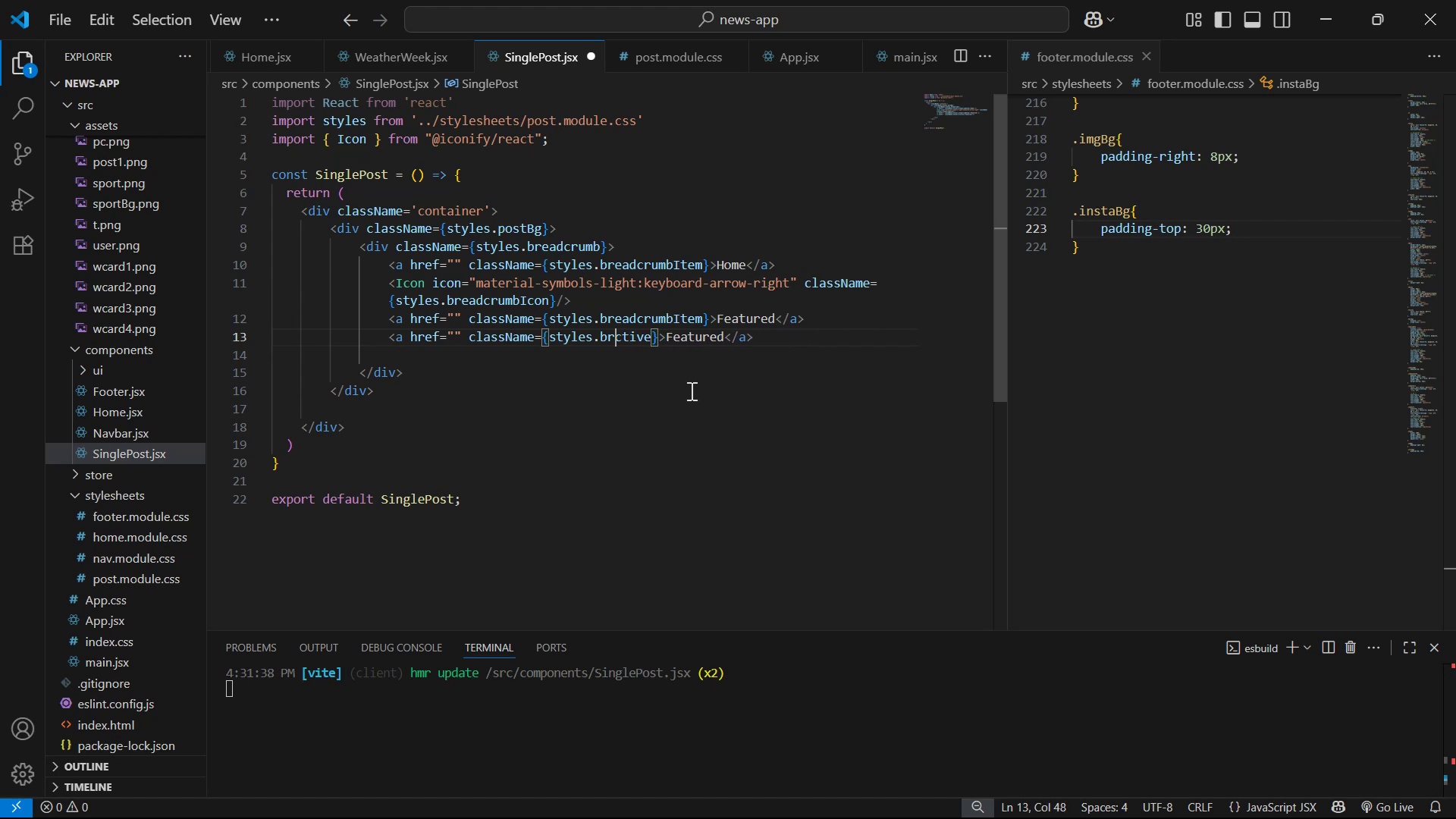 
key(Backspace)
 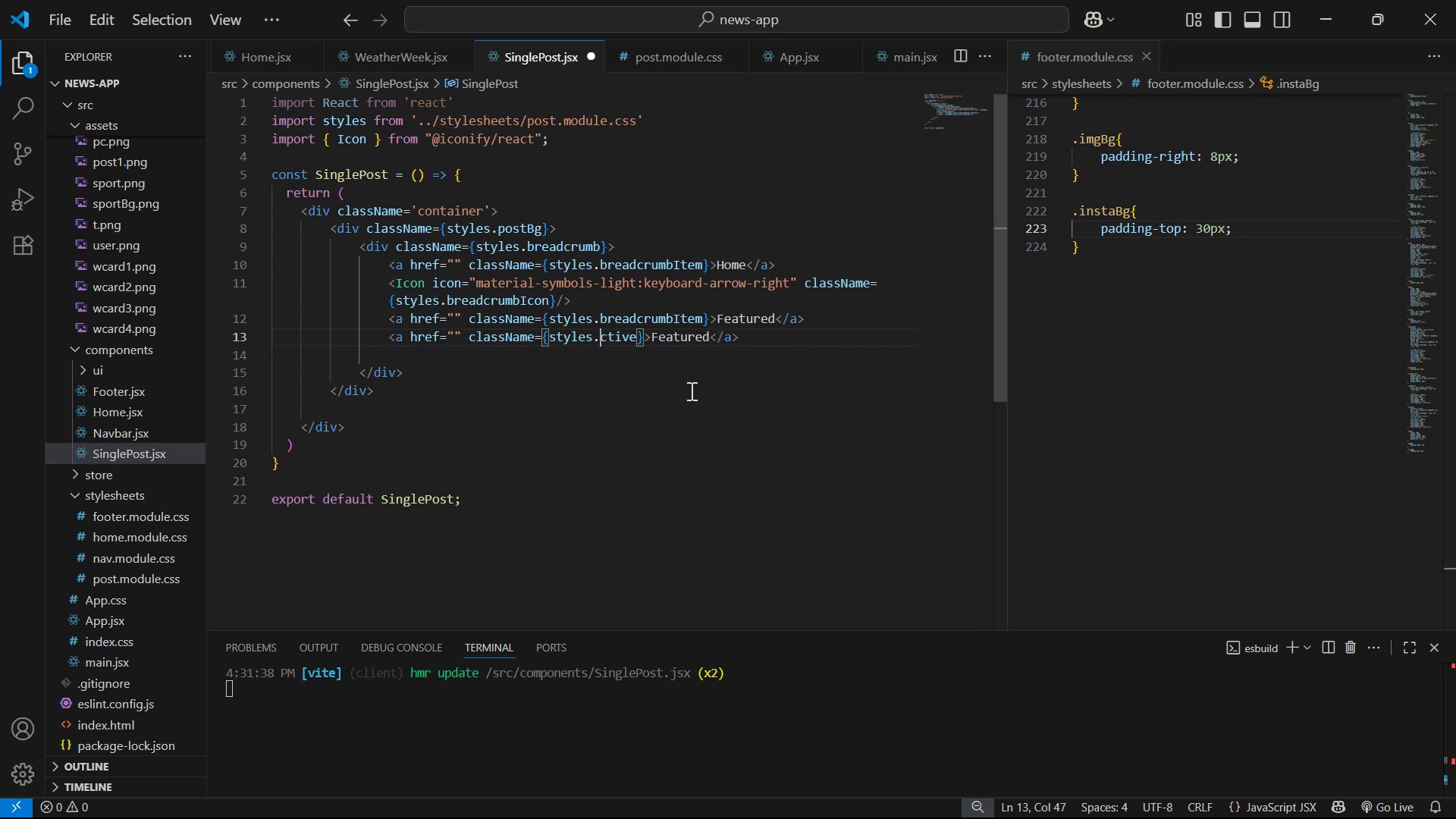 
key(A)
 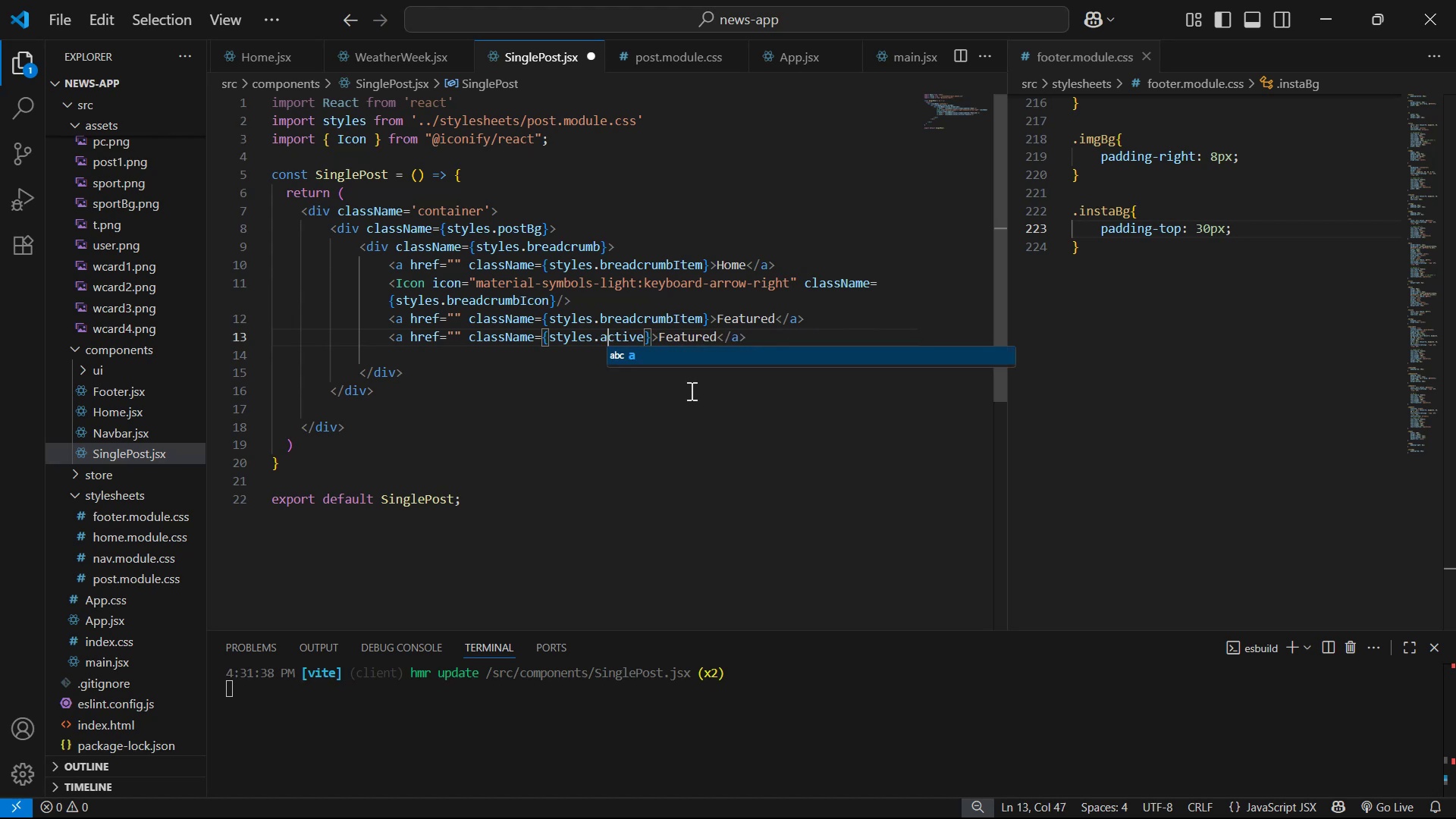 
left_click([690, 391])
 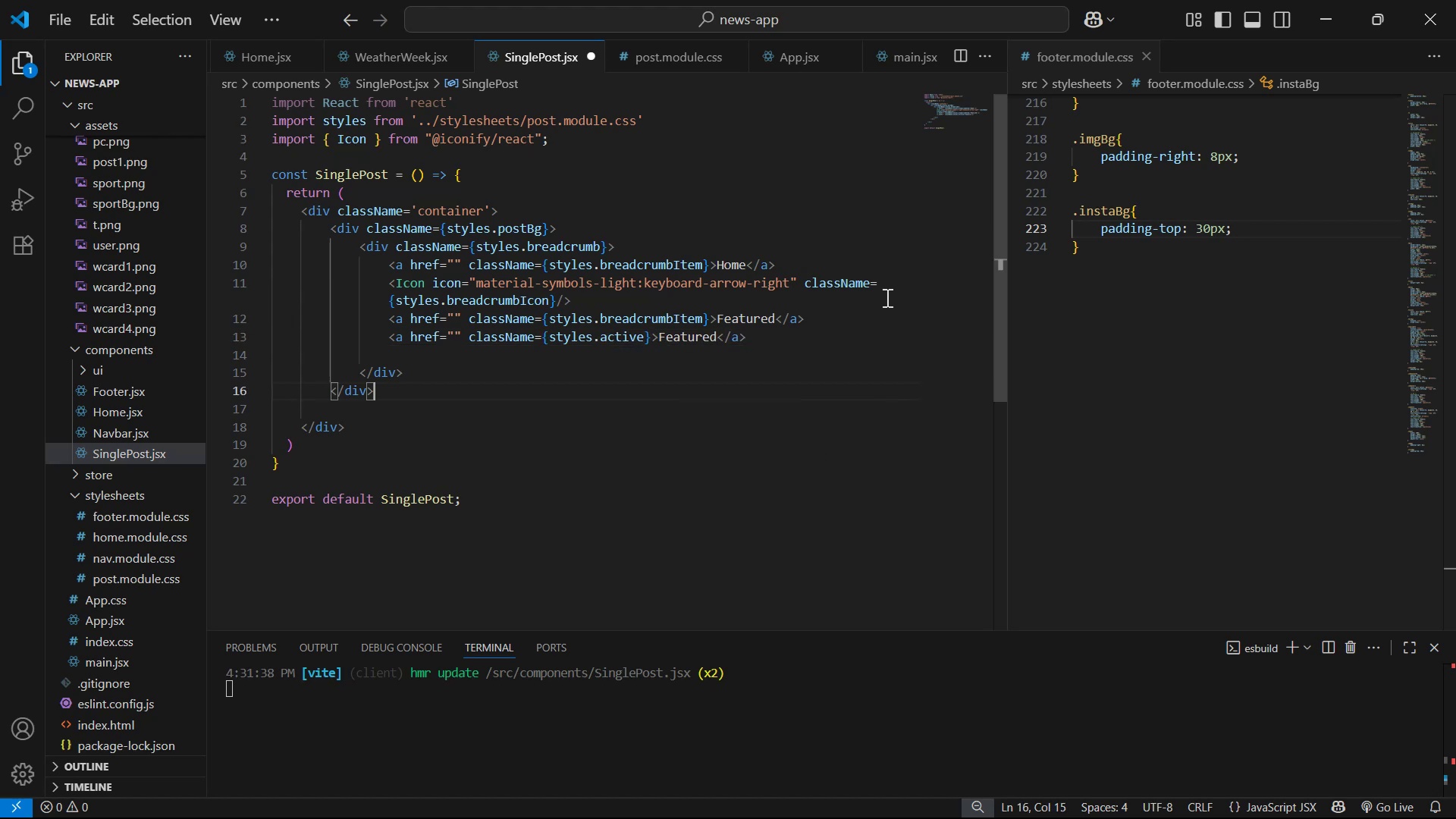 
left_click([864, 306])
 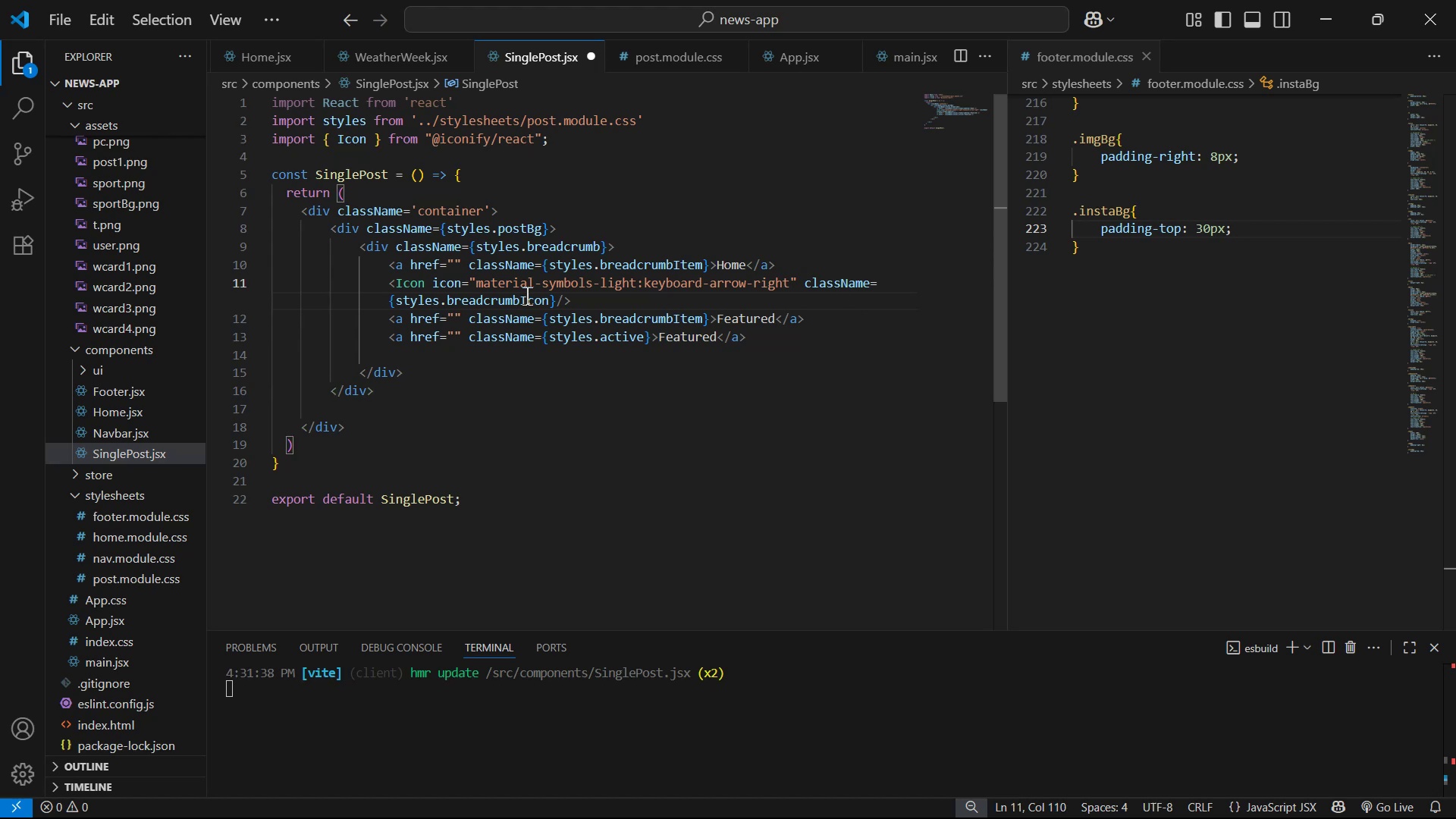 
left_click_drag(start_coordinate=[581, 300], to_coordinate=[388, 275])
 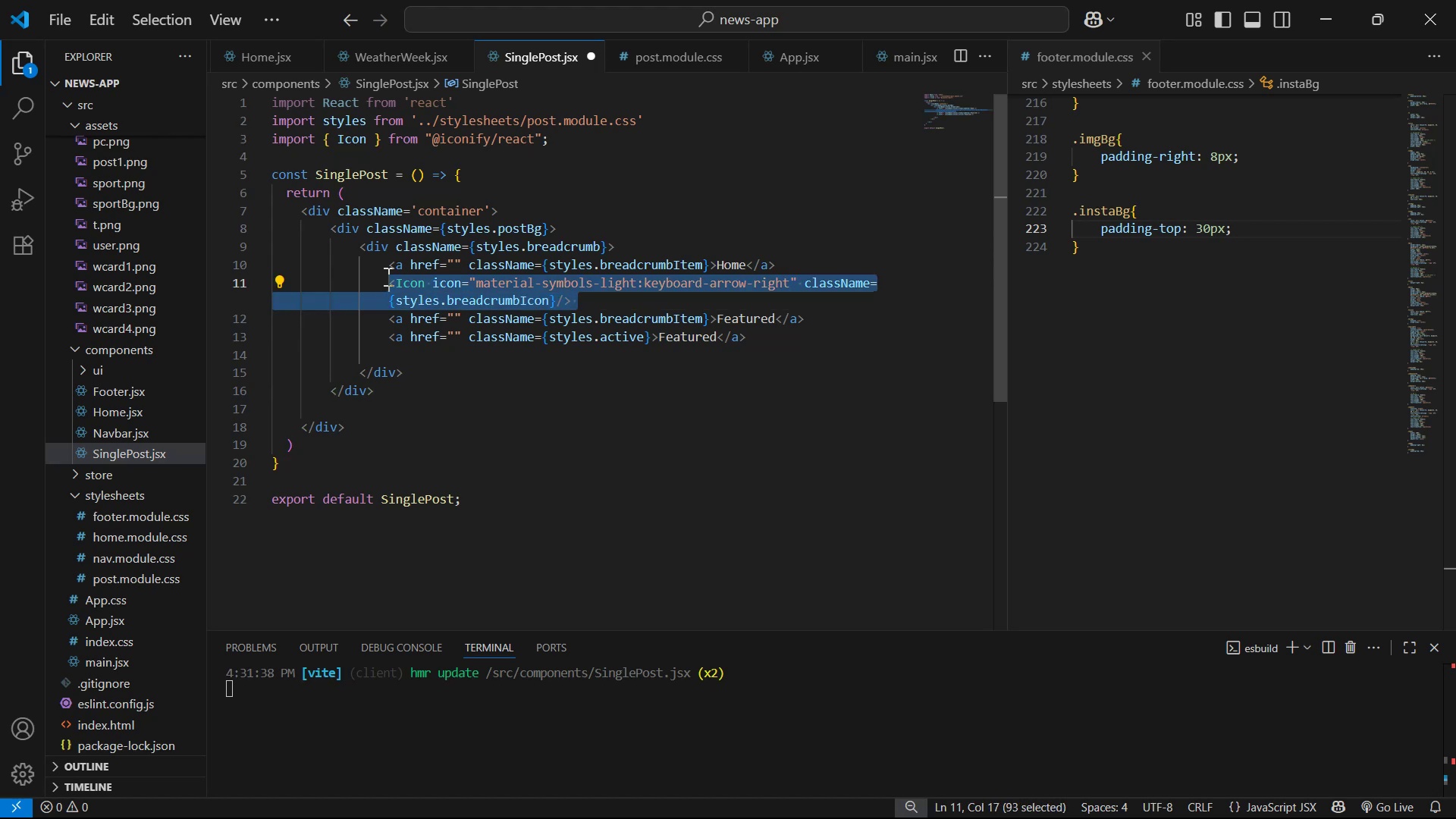 
hold_key(key=ControlLeft, duration=0.69)
 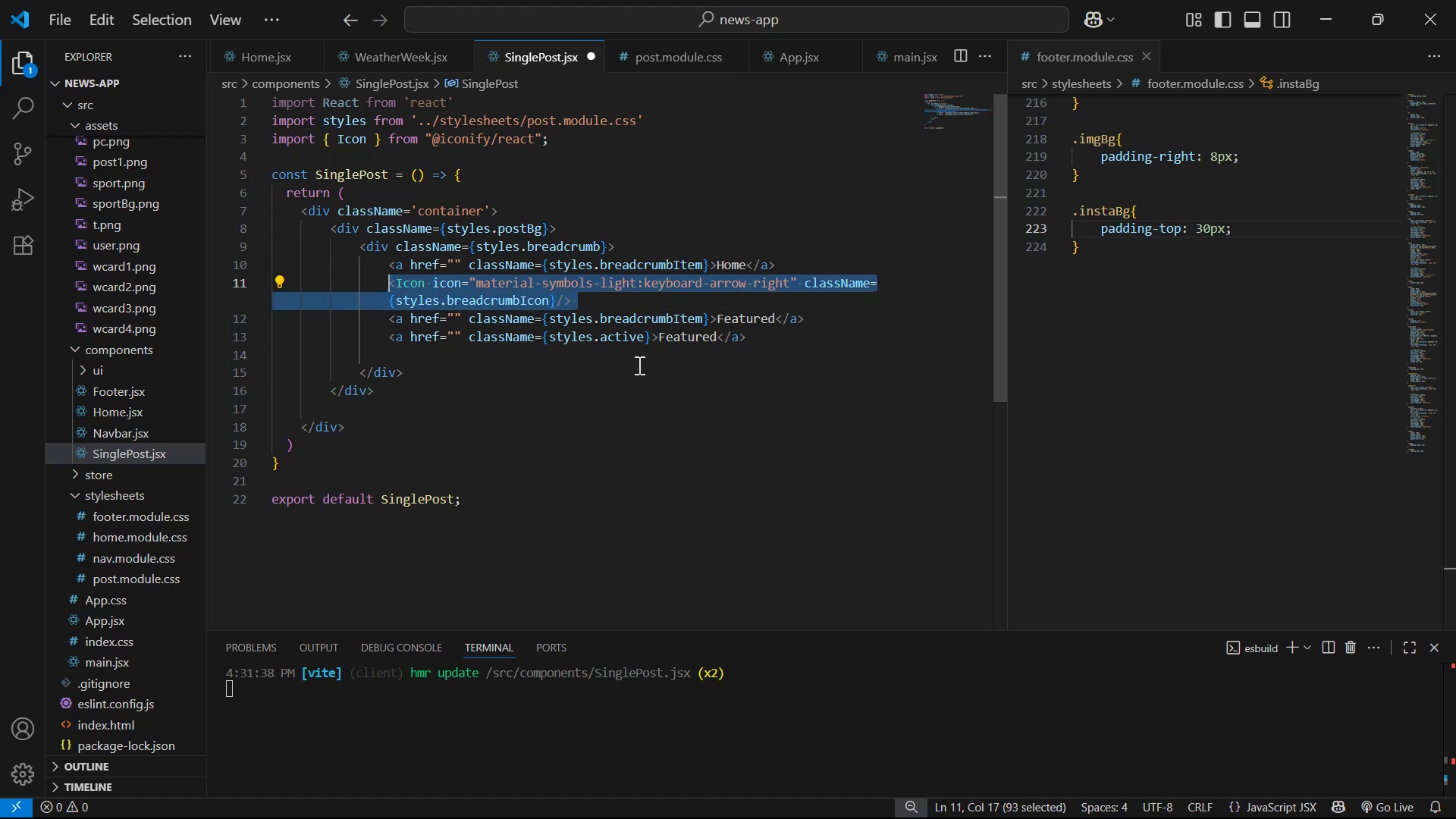 
key(Alt+Shift+ArrowDown)
 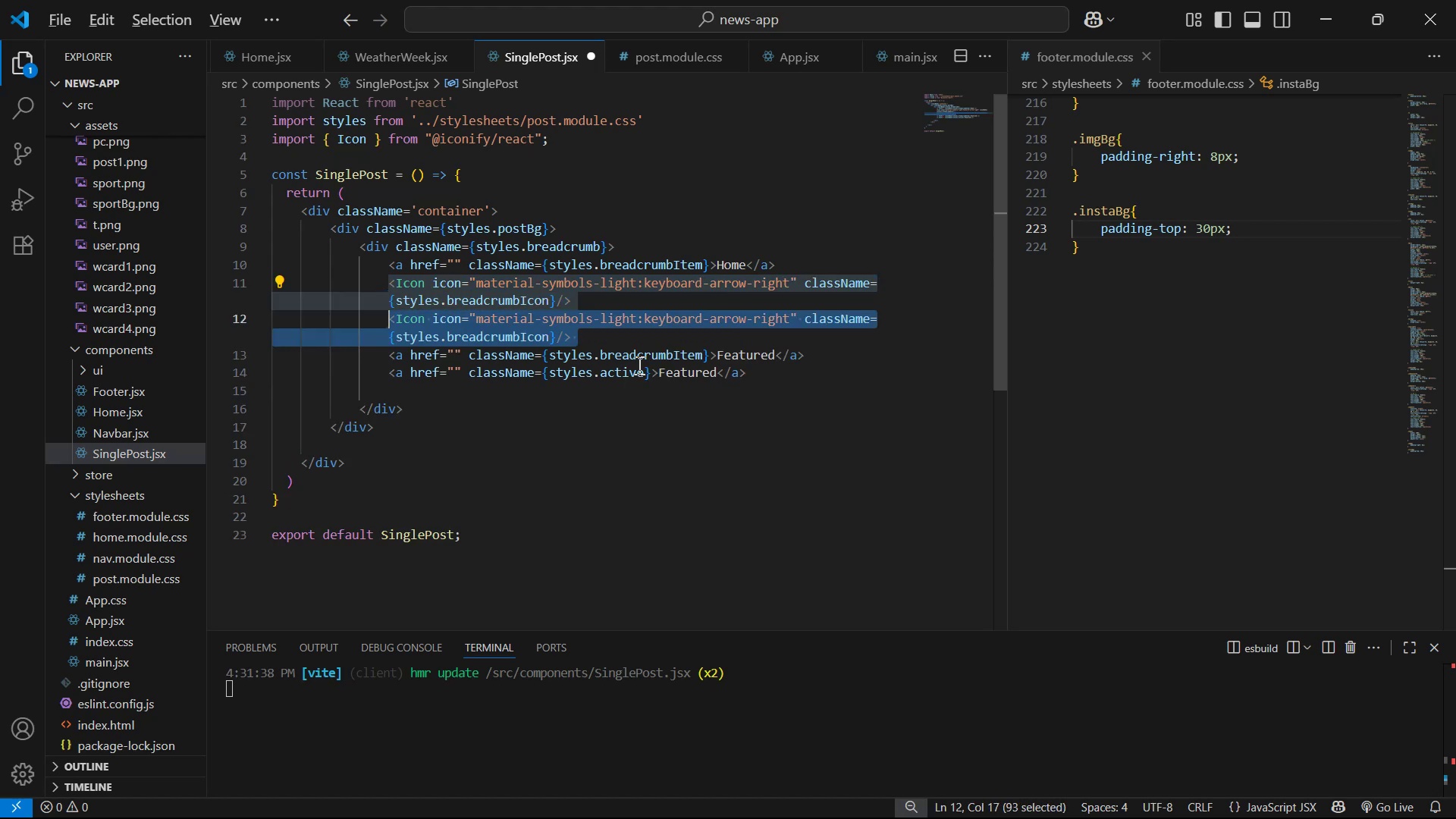 
hold_key(key=AltLeft, duration=0.5)
 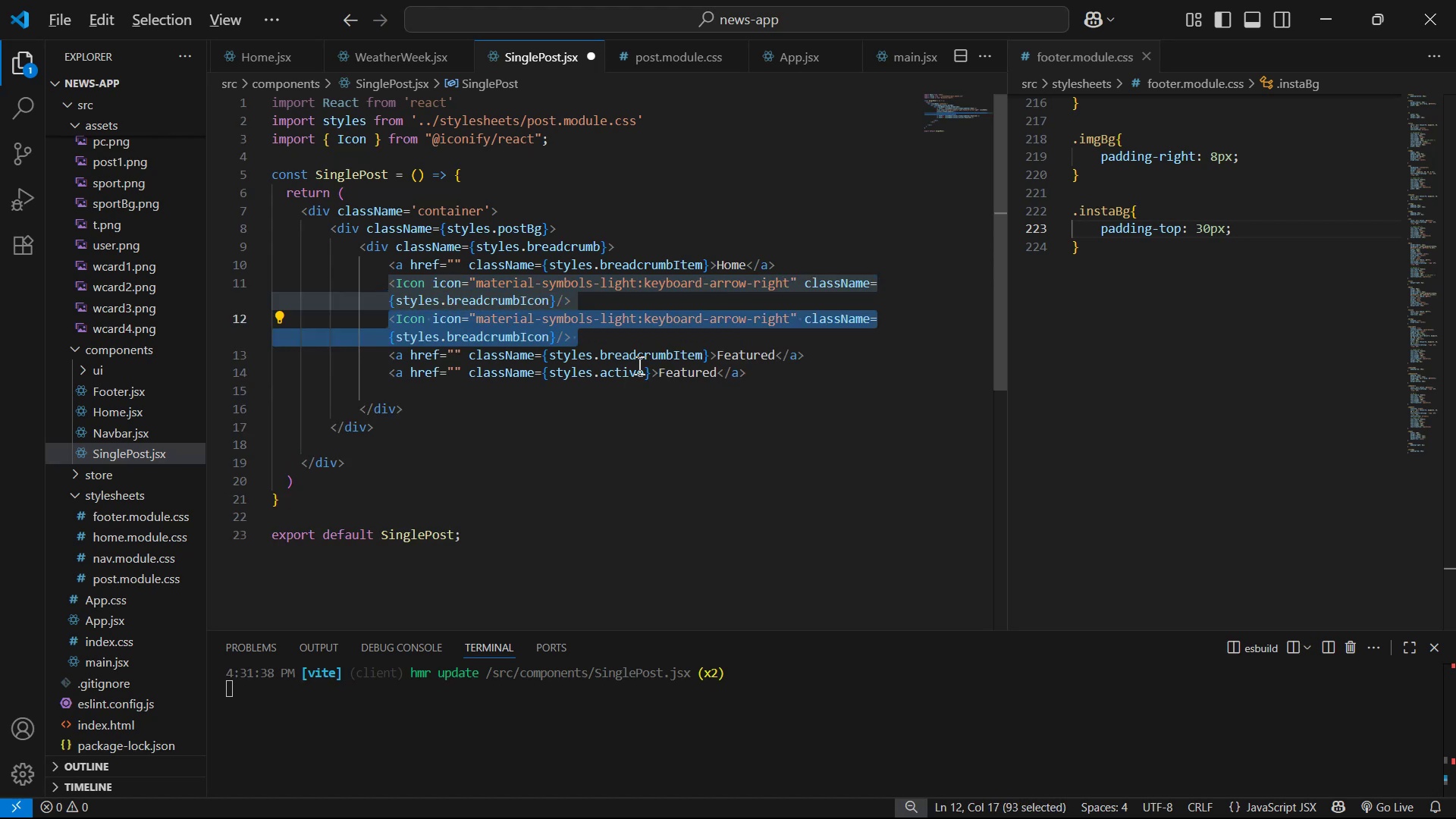 
key(Alt+ArrowDown)
 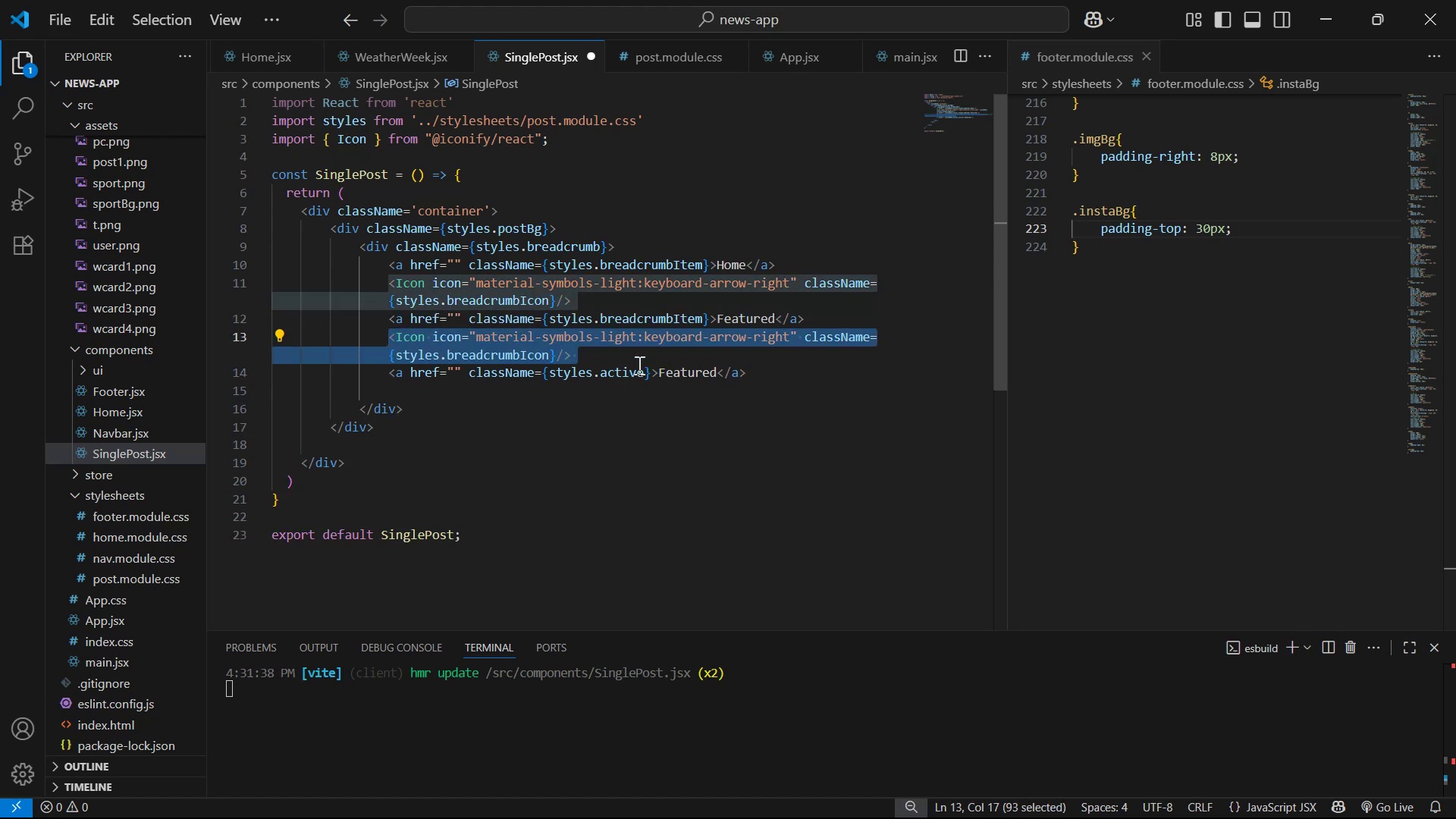 
left_click([612, 437])
 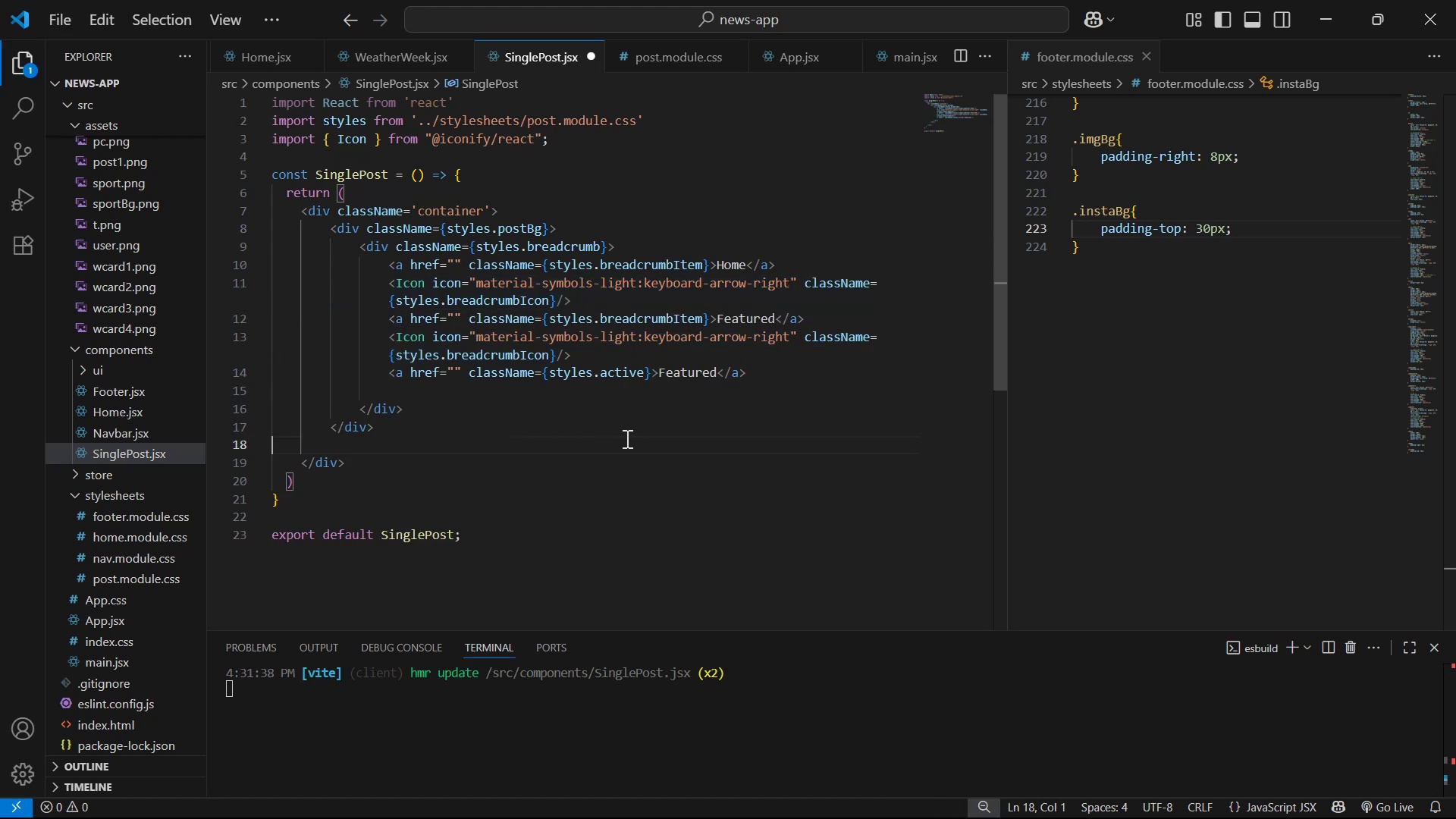 
key(Control+S)
 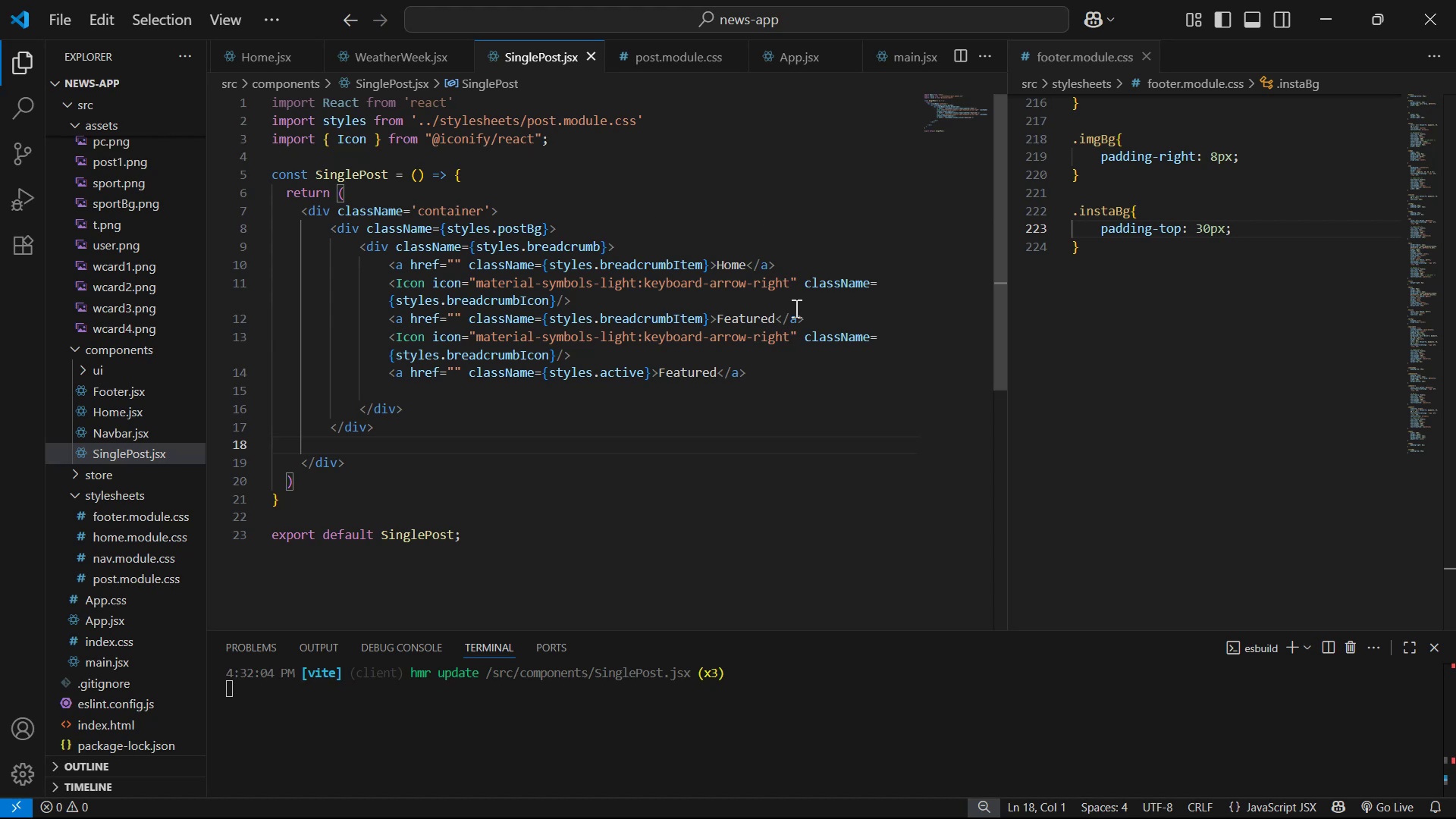 
key(Alt+Tab)
 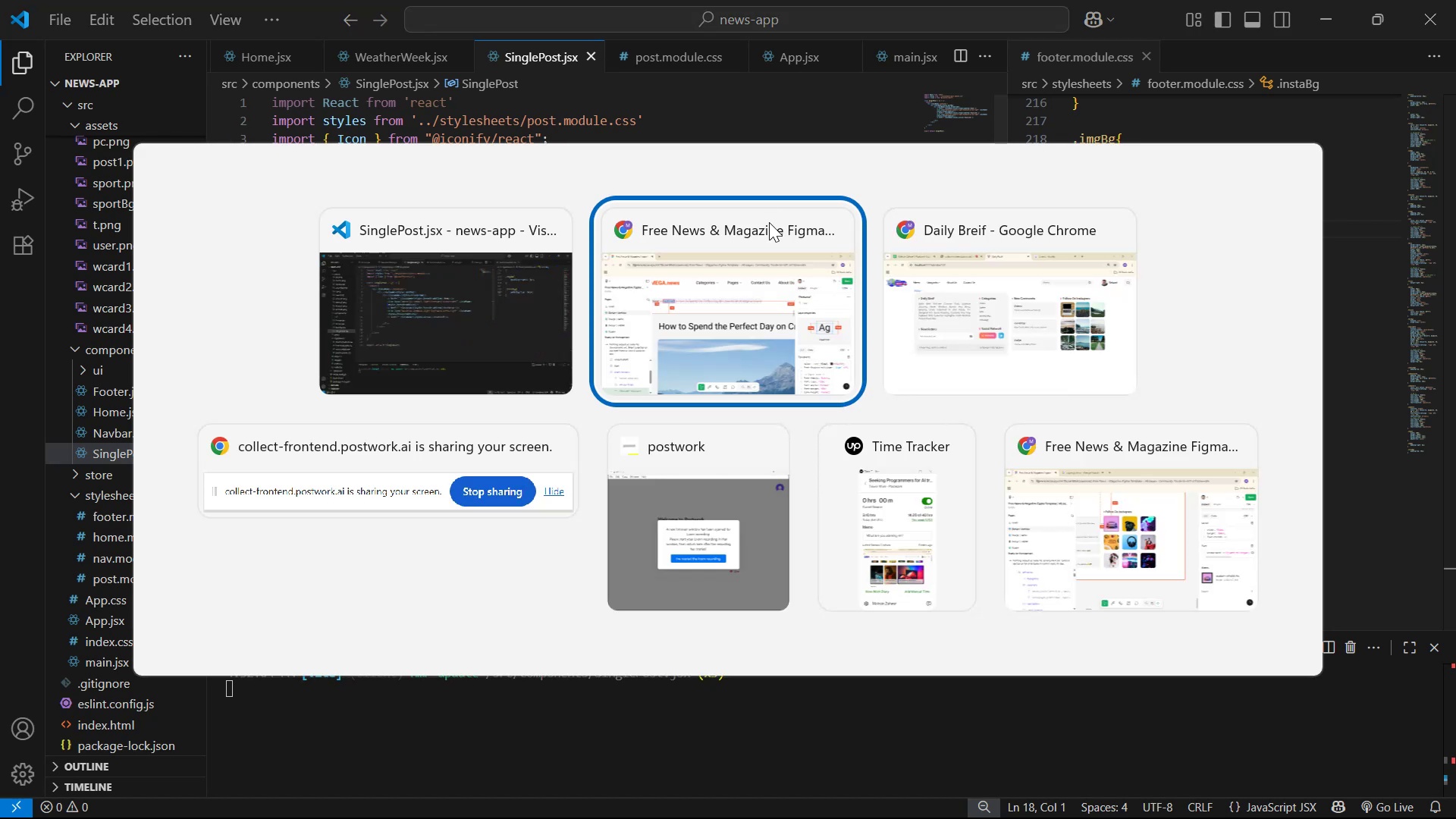 
key(Alt+Tab)
 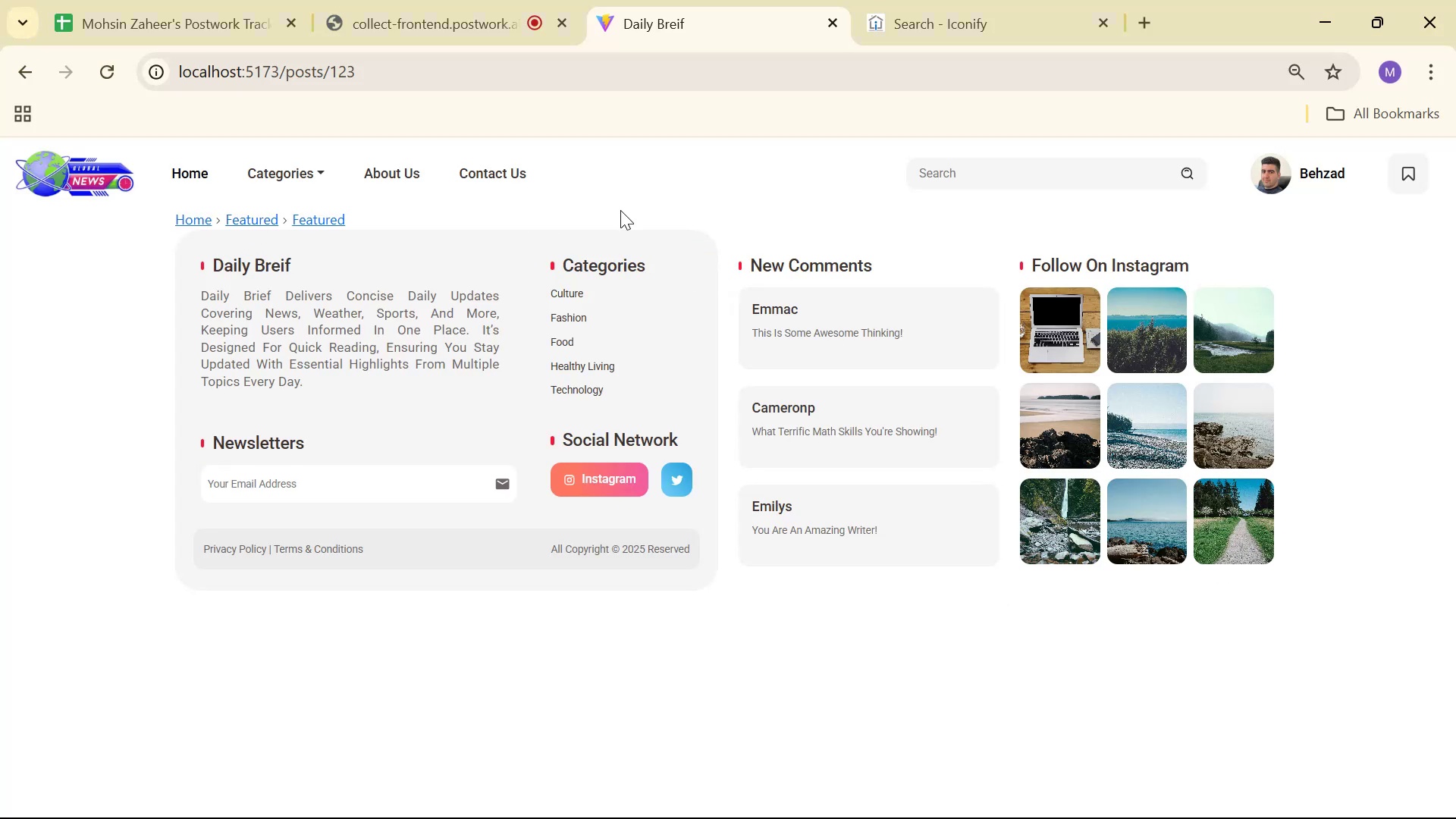 
key(Alt+AltLeft)
 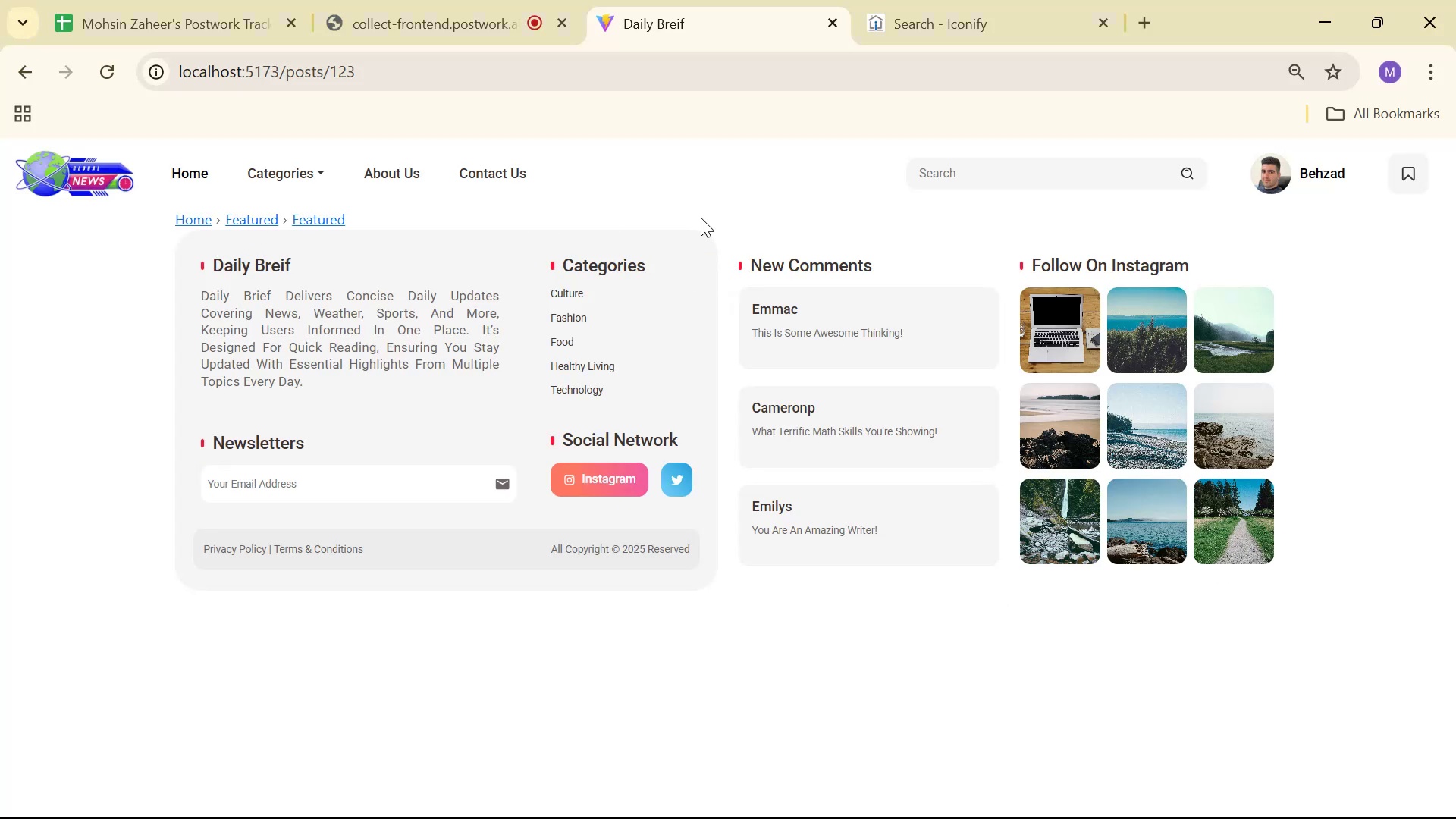 
key(Alt+Tab)
 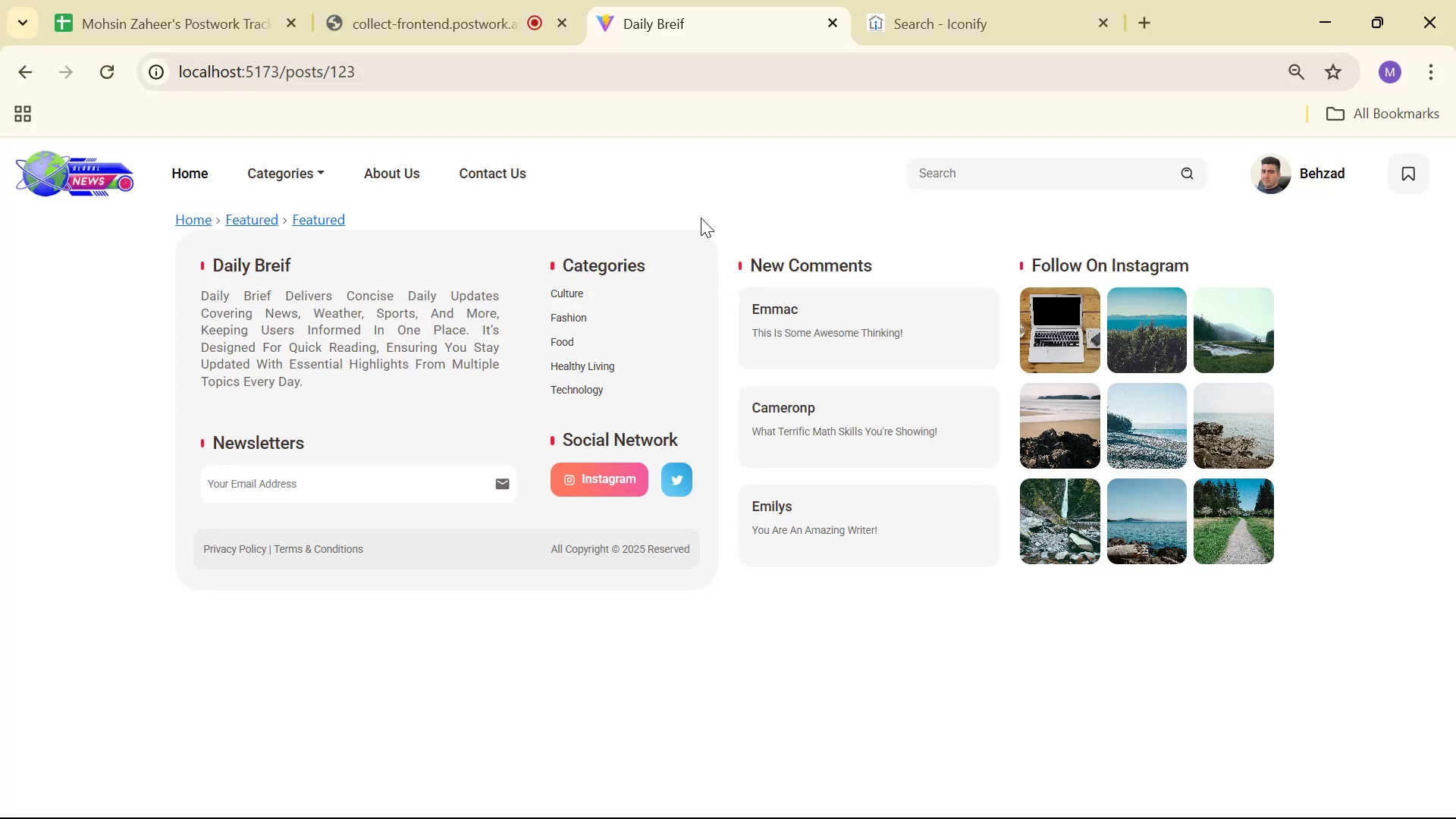 
key(Alt+Tab)
 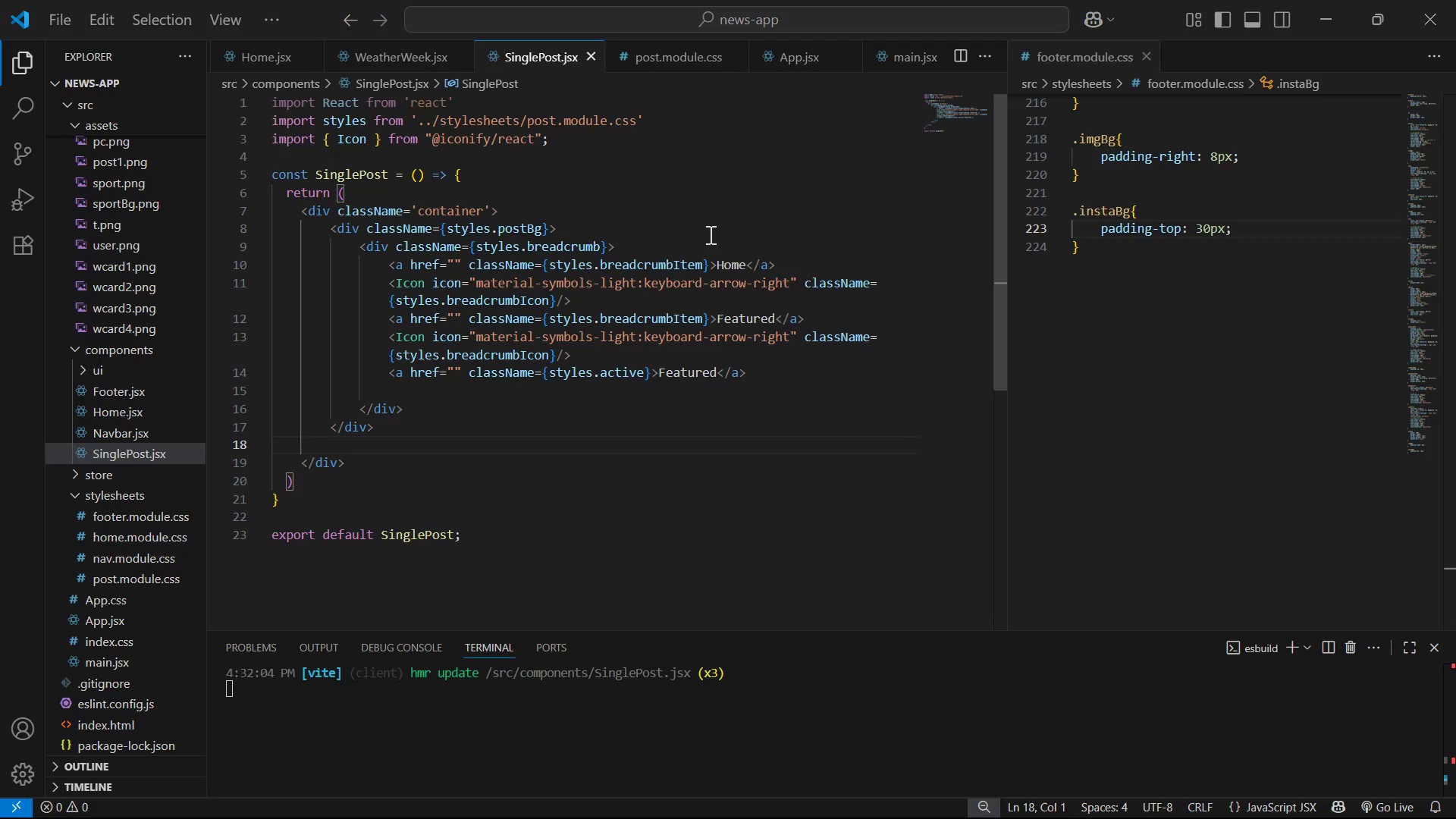 
key(Alt+Tab)
 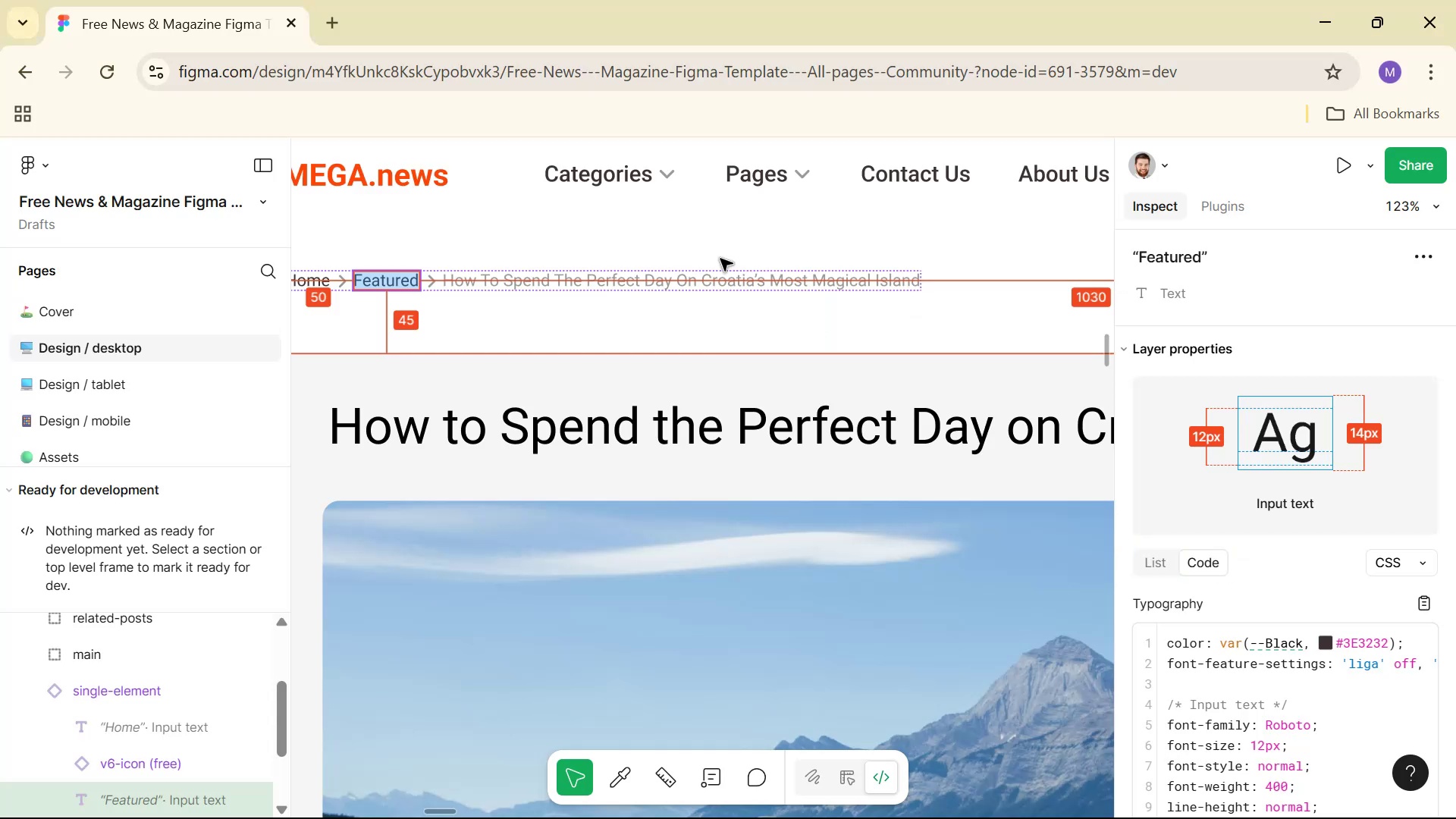 
hold_key(key=ControlLeft, duration=0.63)
left_click([698, 283])
 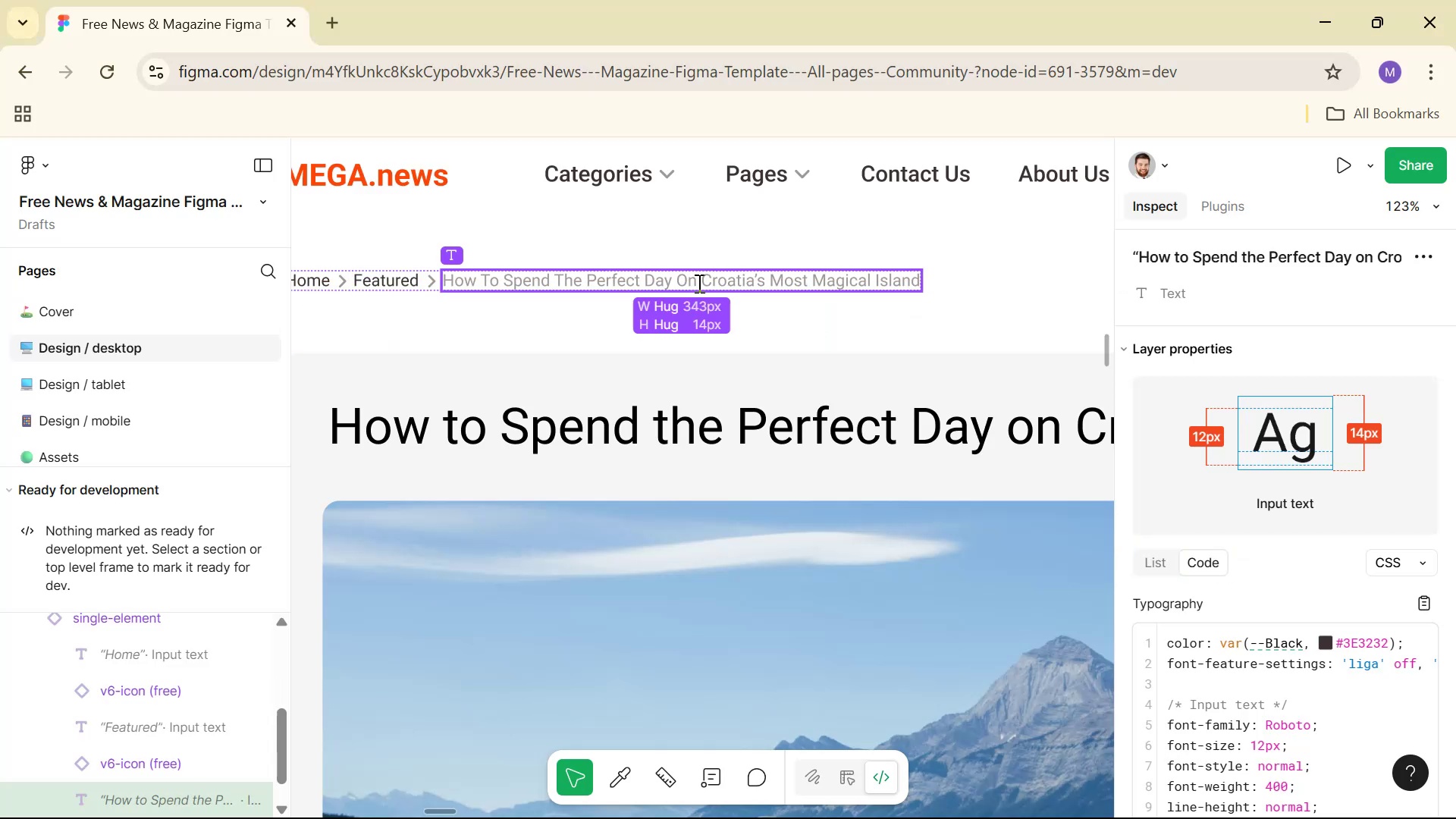 
double_click([698, 283])
 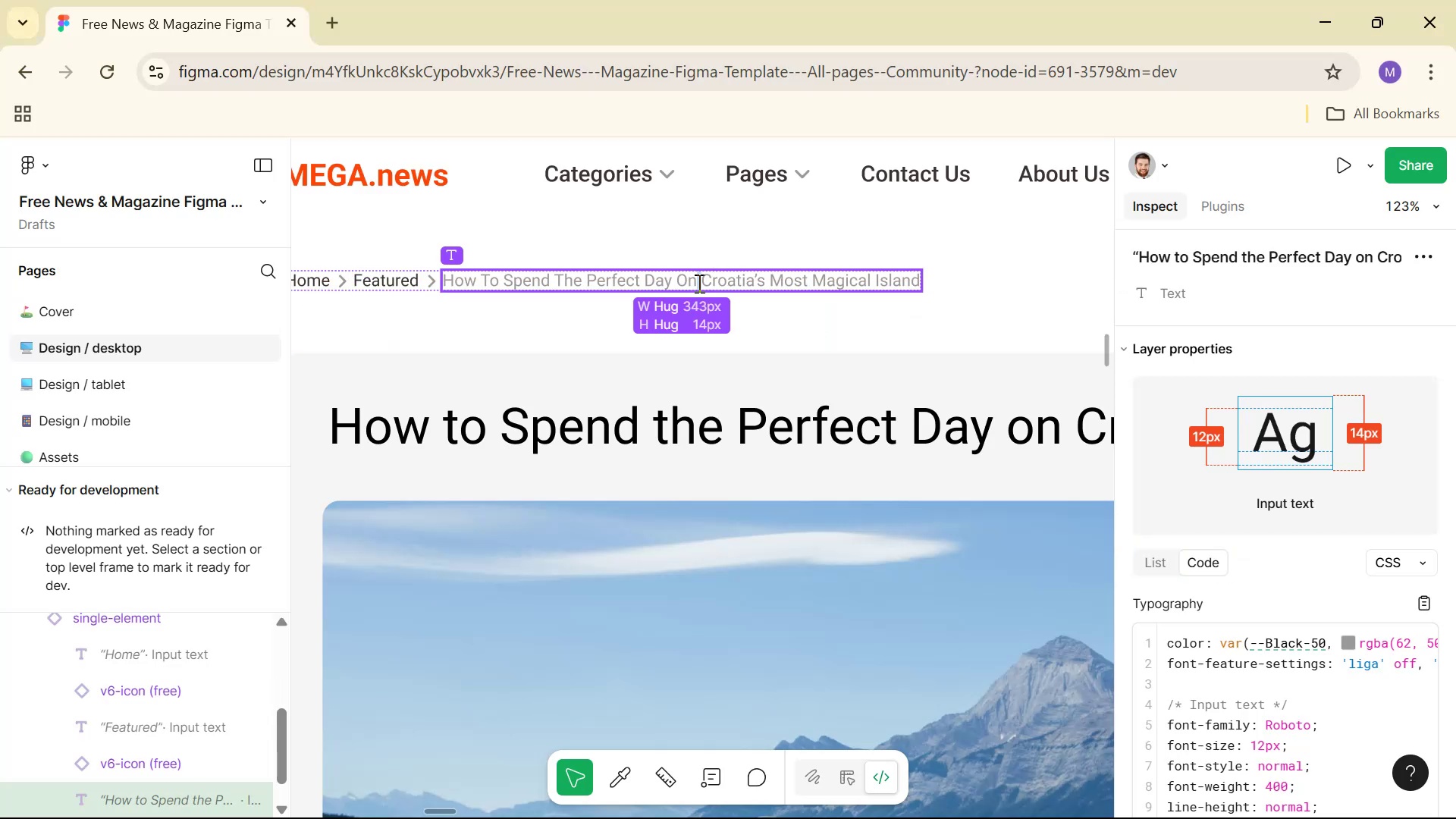 
triple_click([698, 283])
 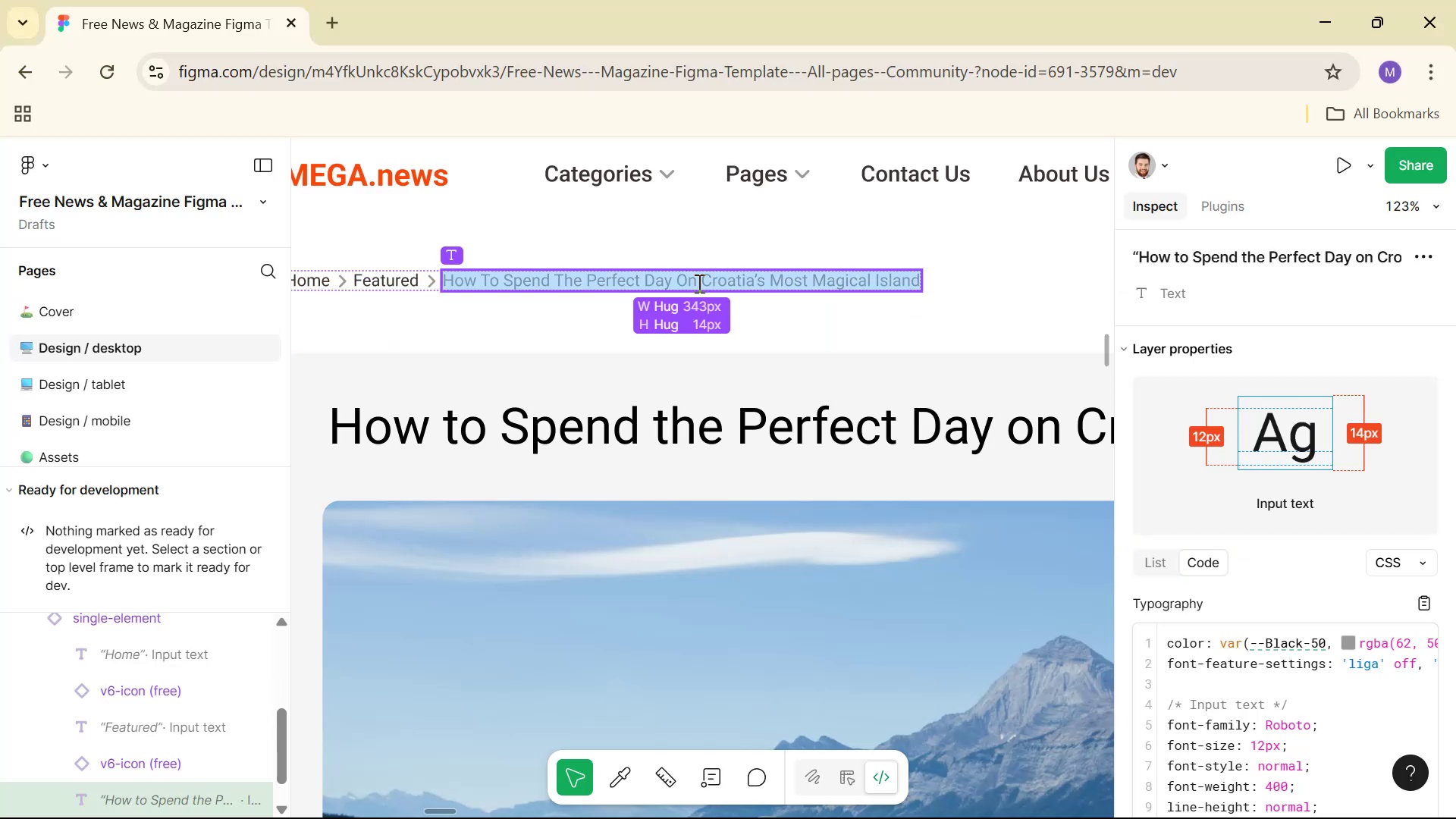 
key(Control+C)
 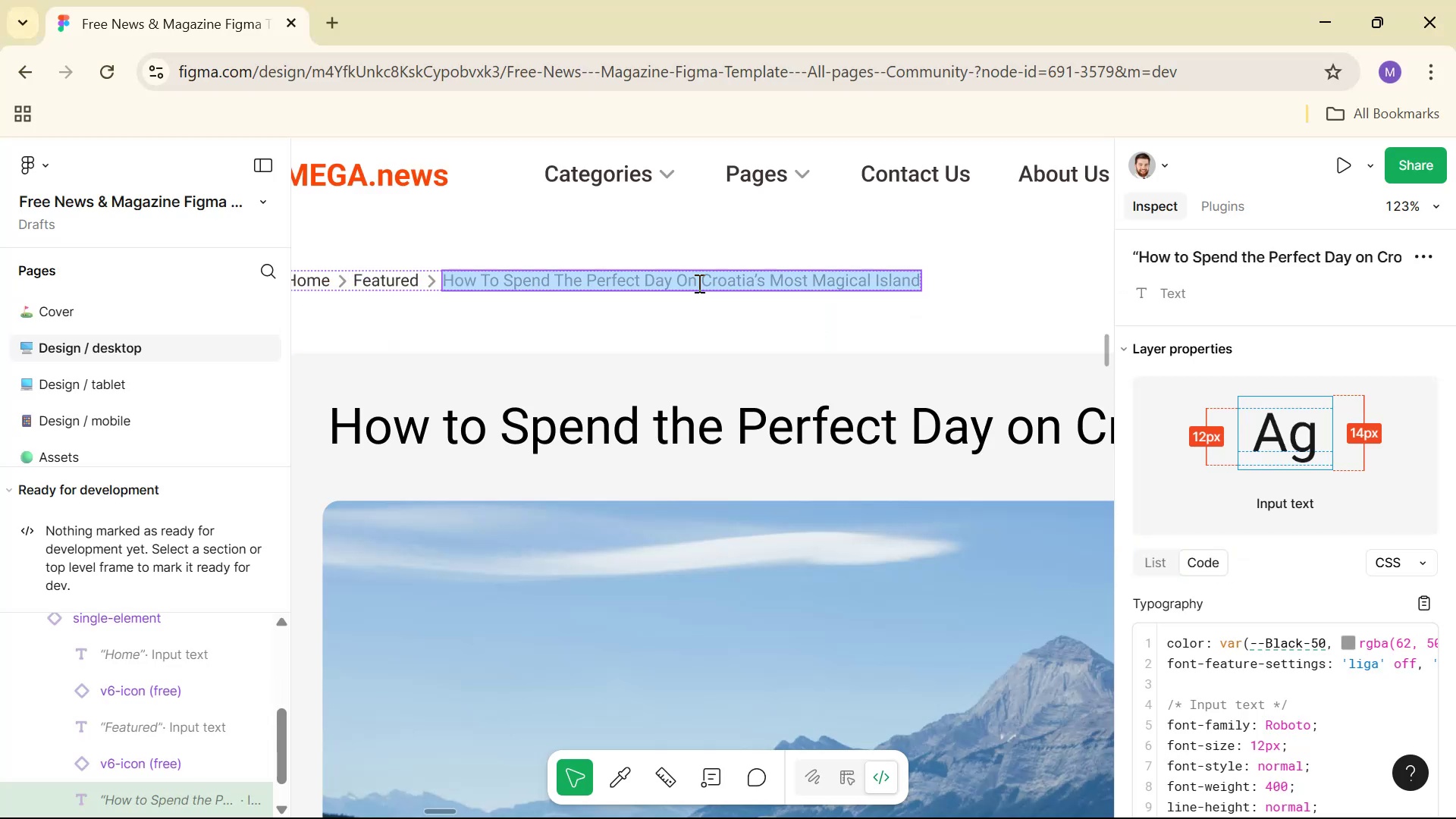 
key(Alt+Tab)
 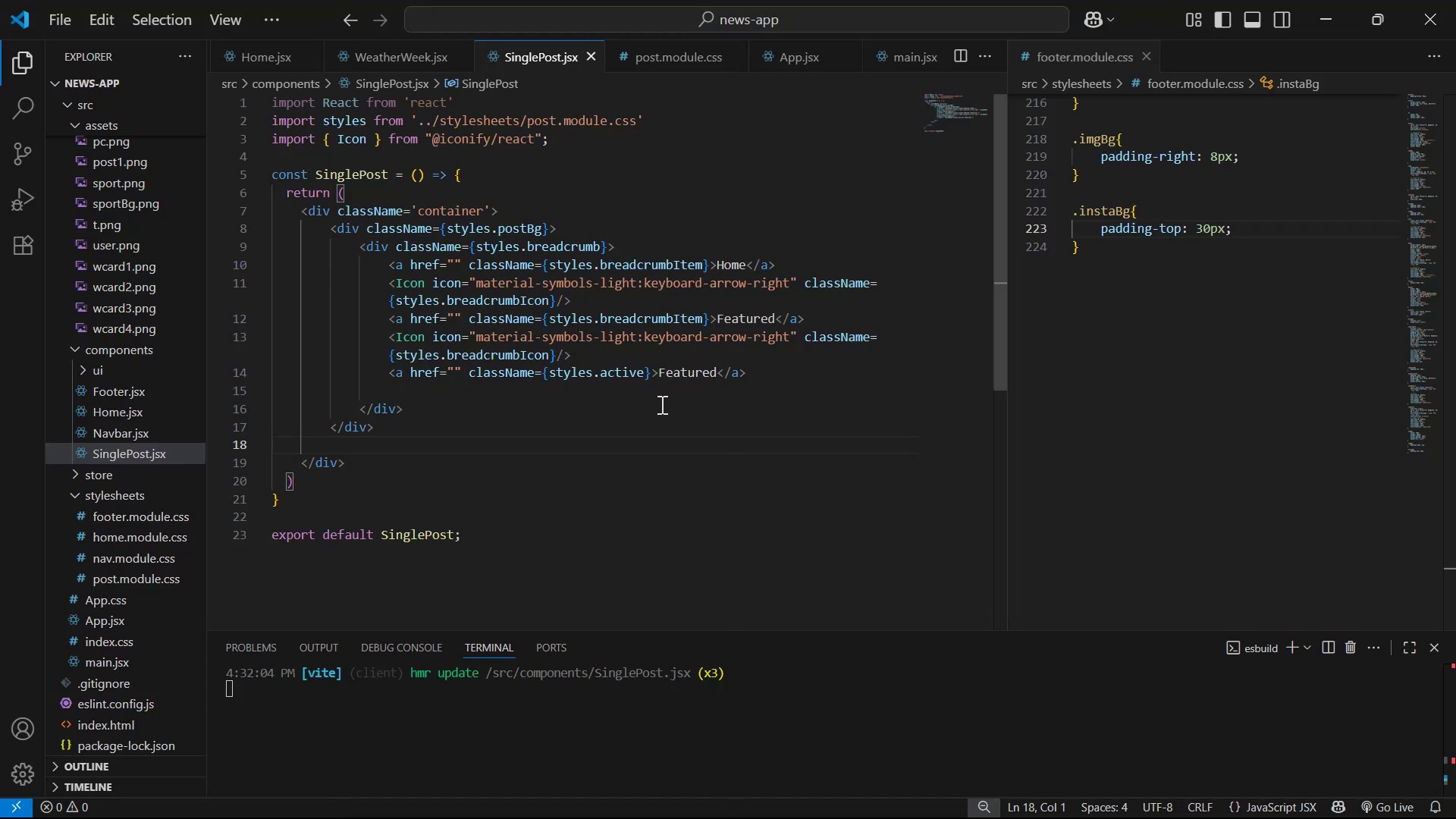 
left_click_drag(start_coordinate=[657, 372], to_coordinate=[714, 371])
 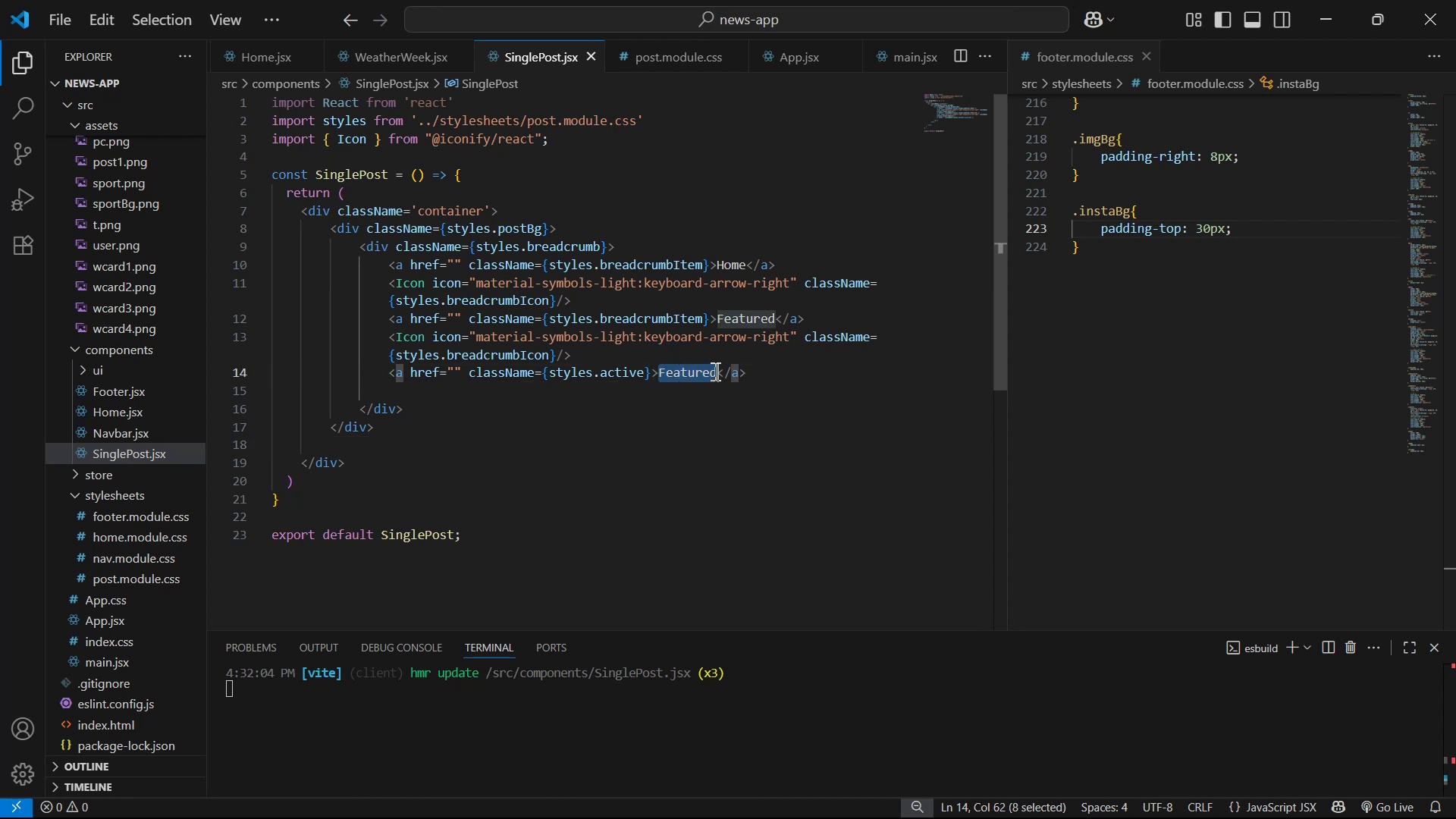 
key(Control+V)
 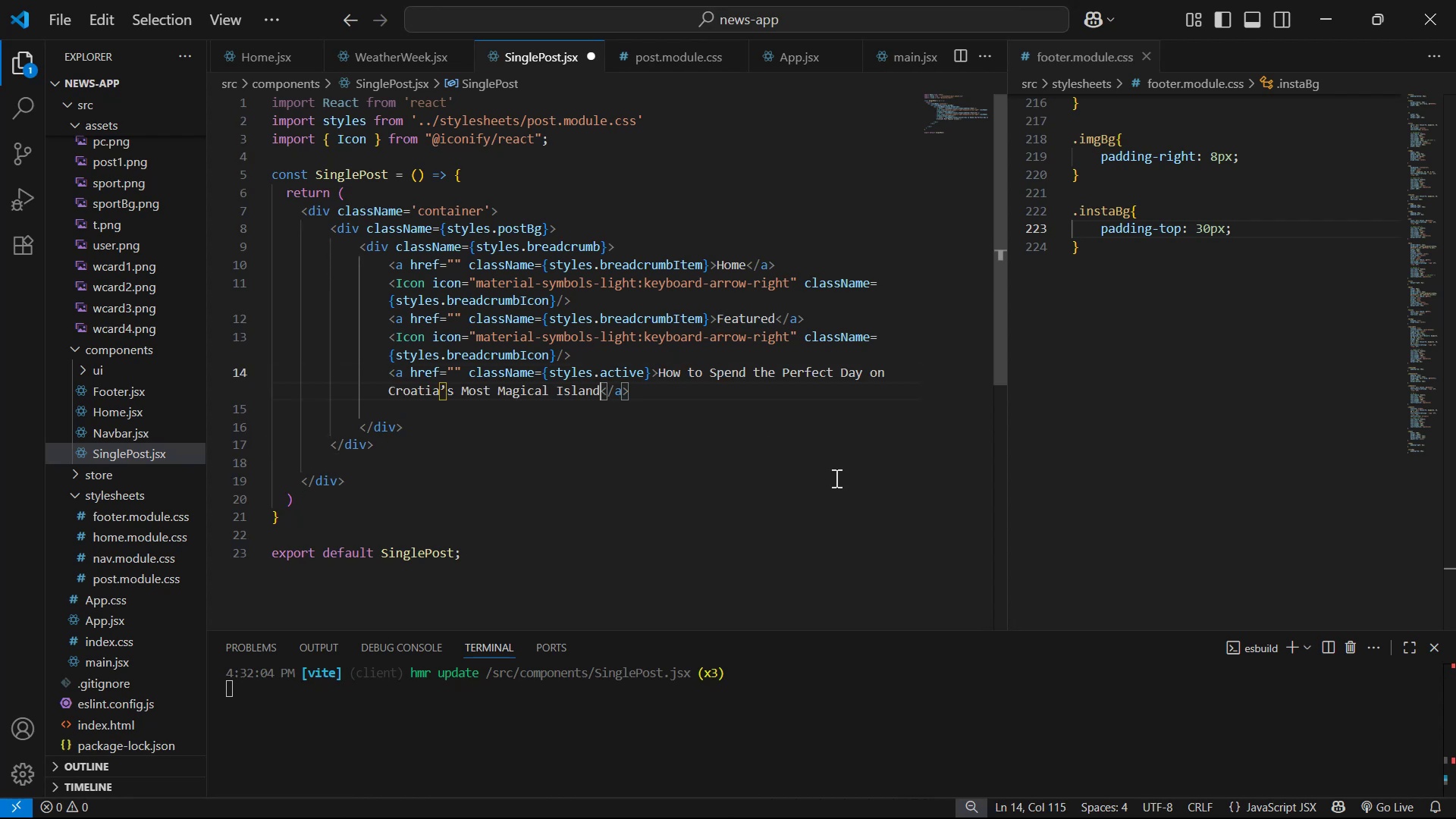 
key(Control+S)
 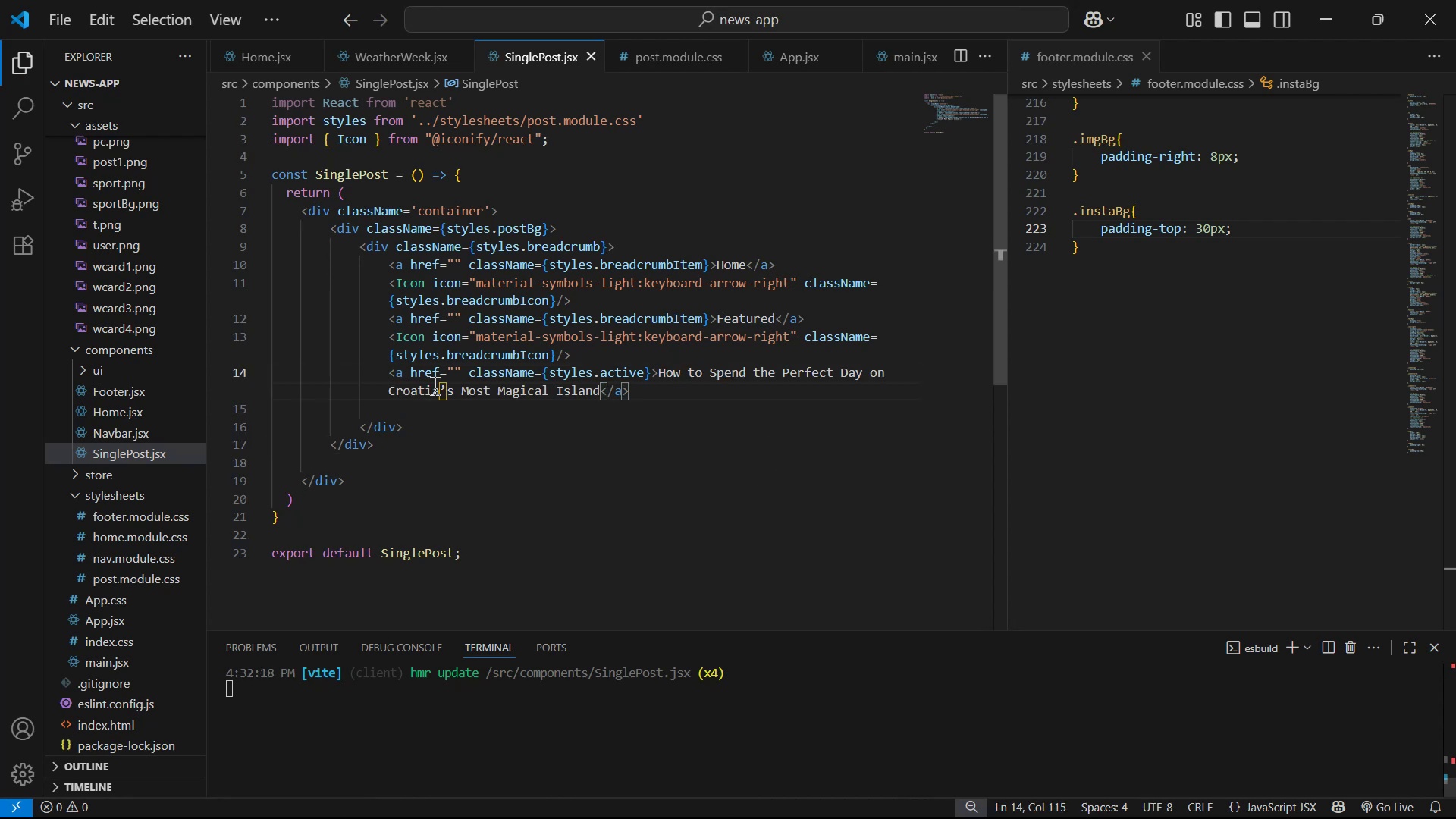 
left_click([447, 396])
 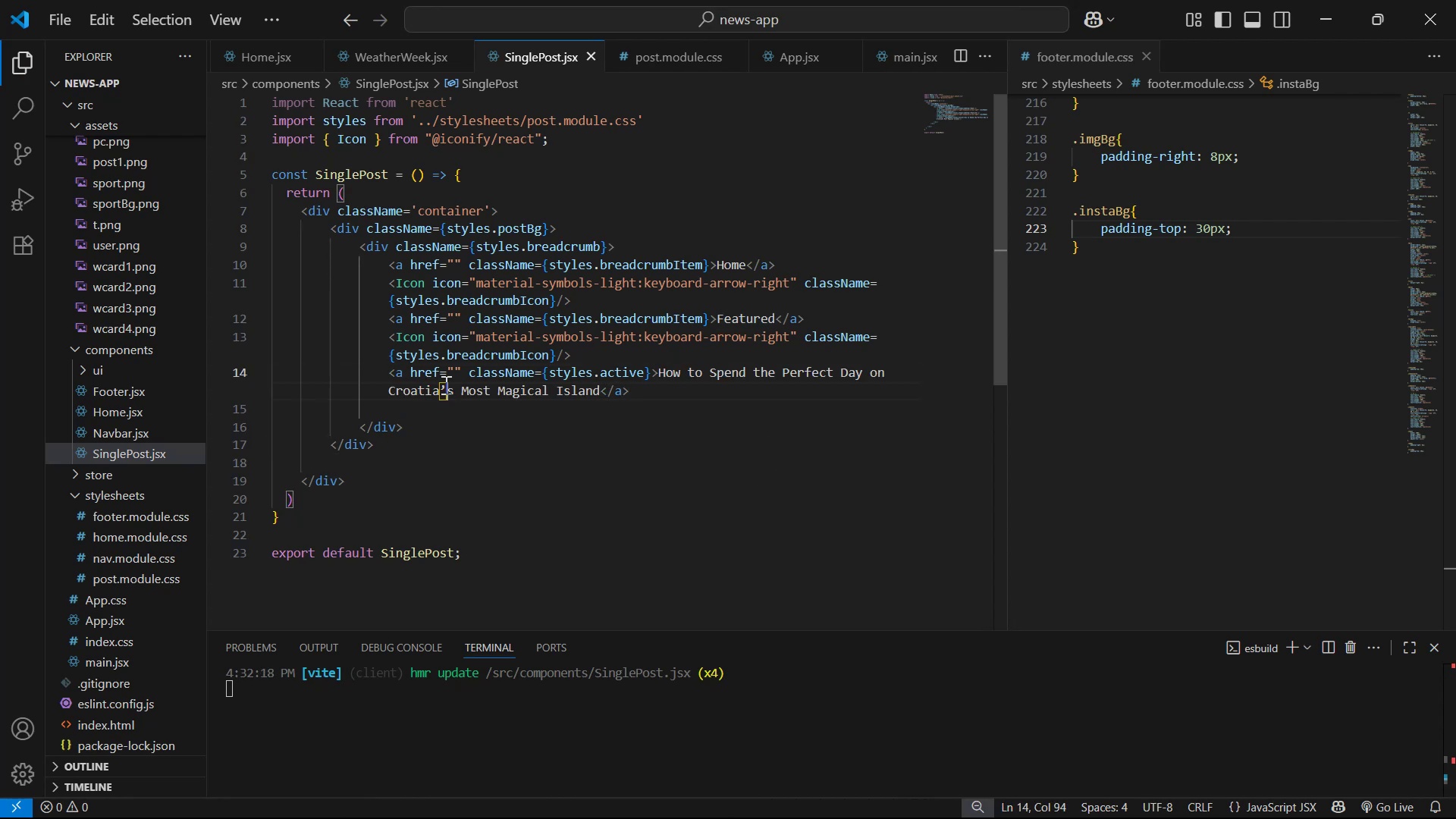 
key(Backspace)
 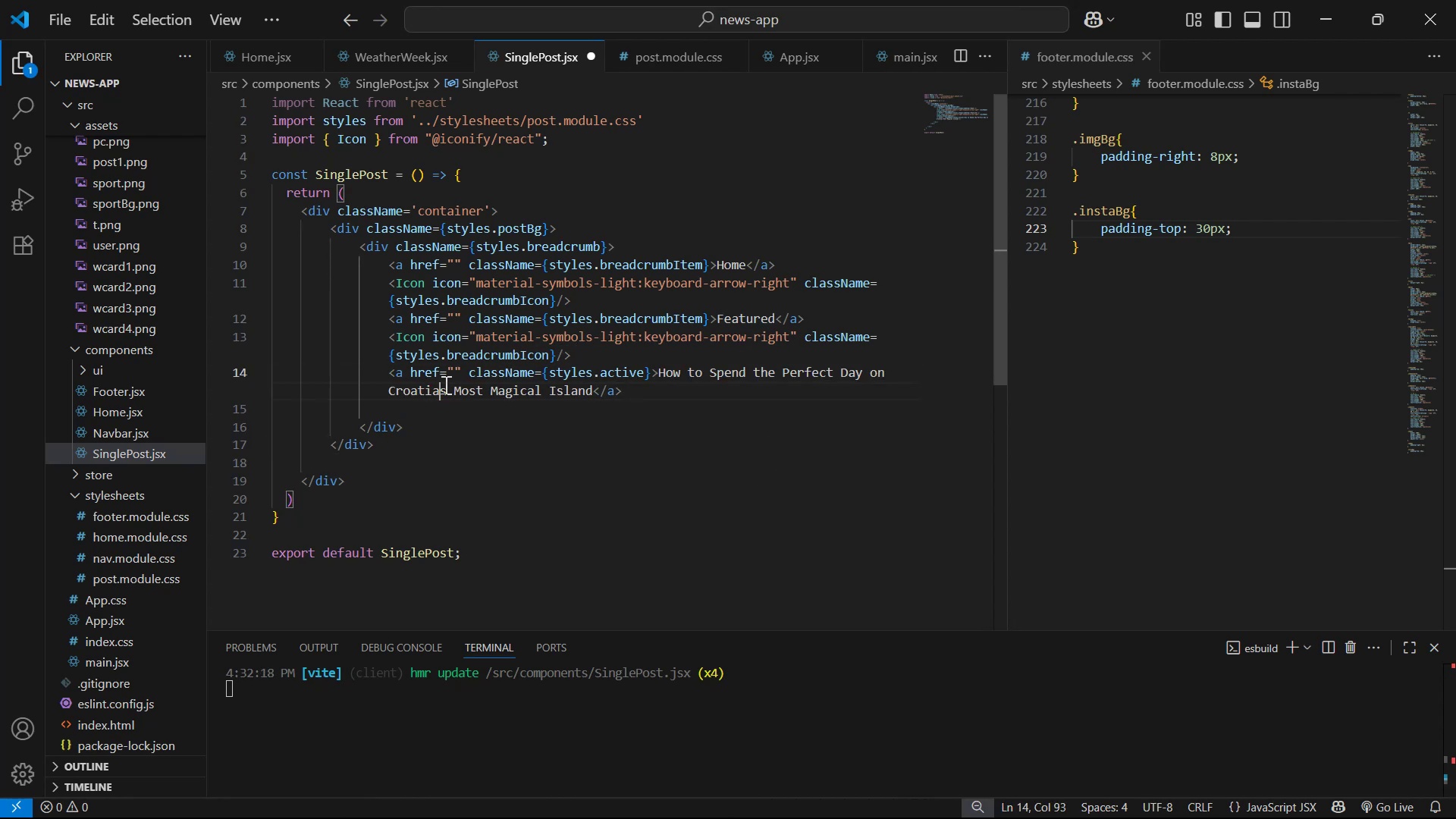 
key(Quote)
 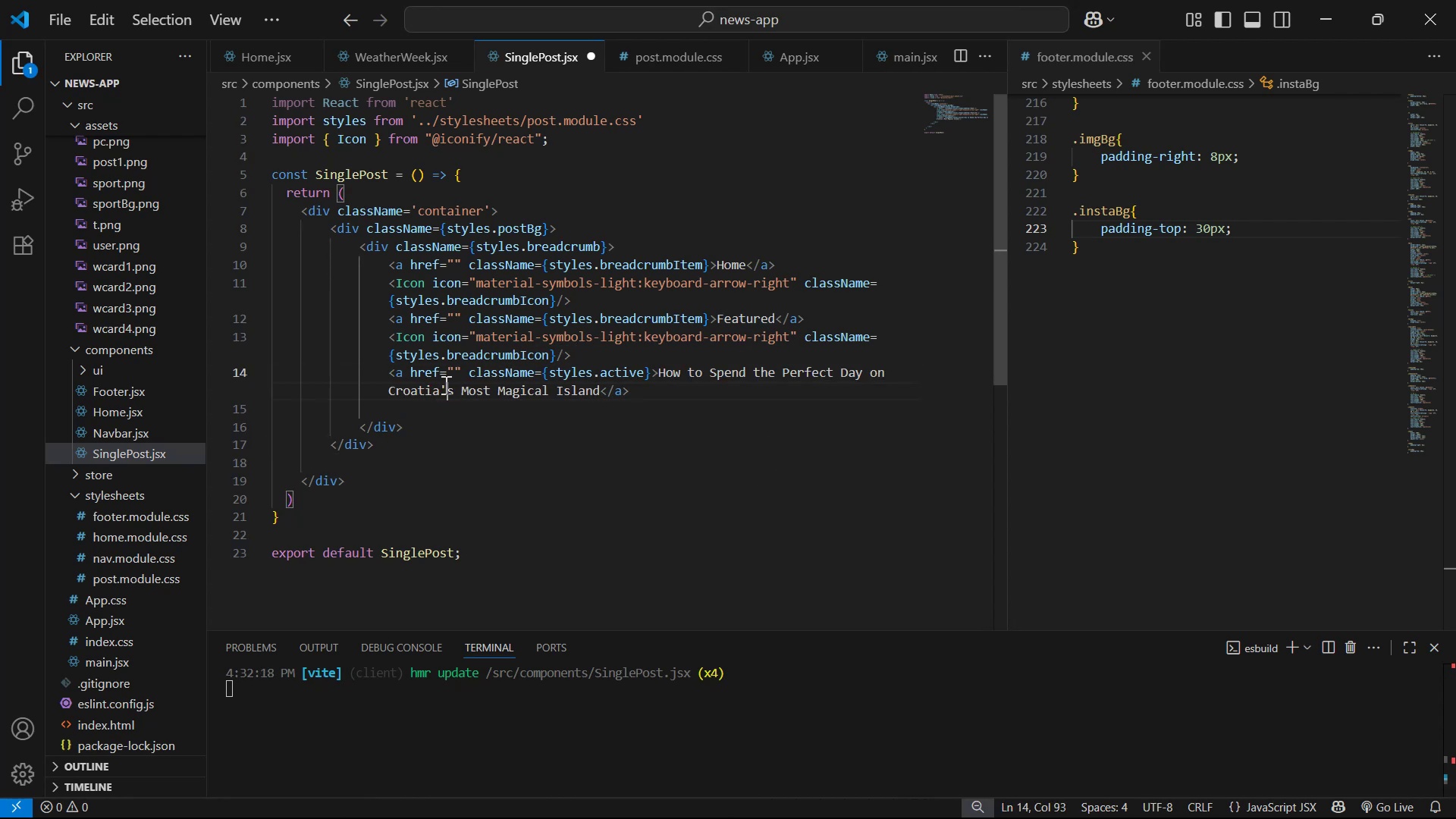 
key(Control+S)
 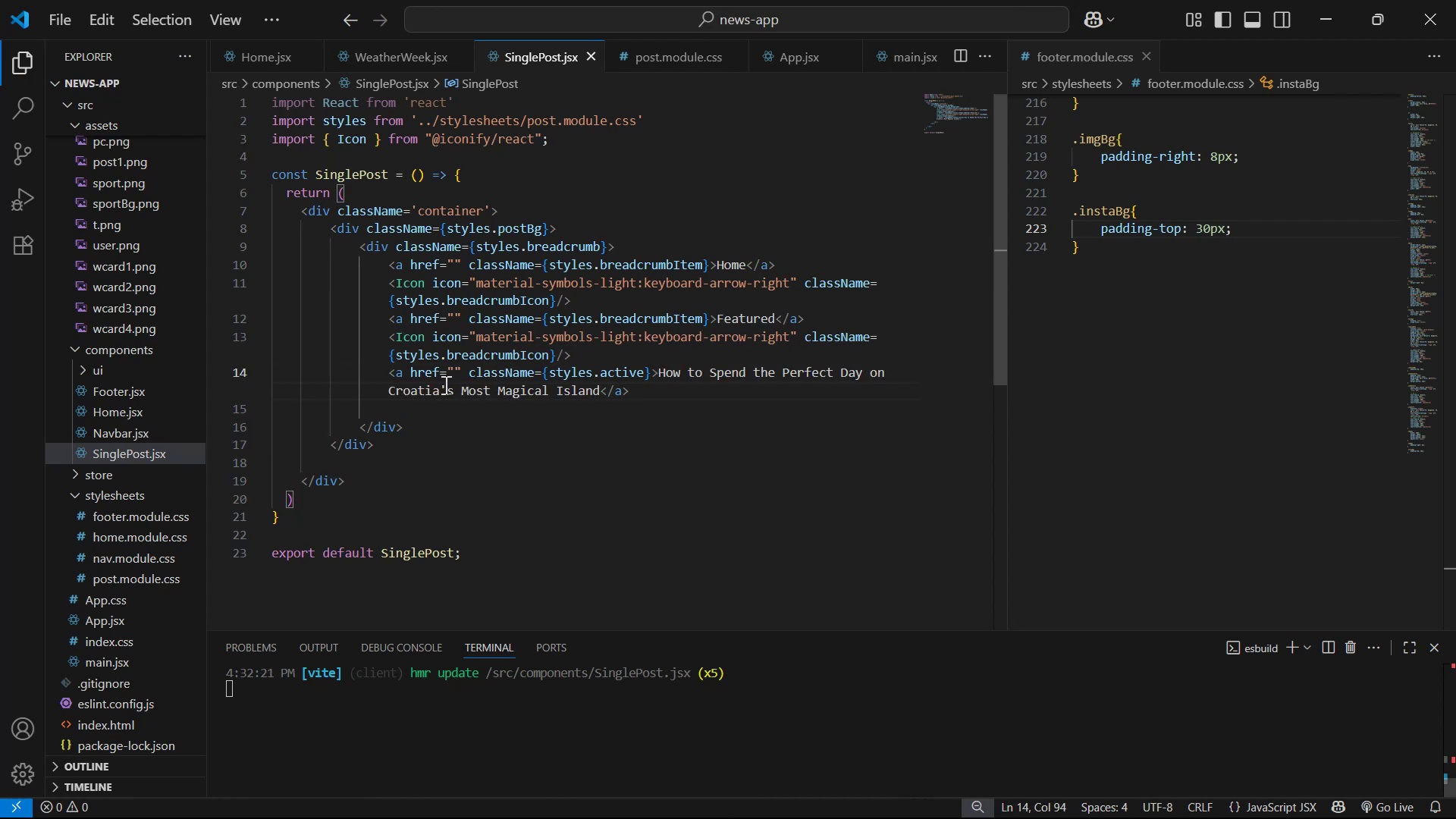 
key(Alt+AltLeft)
 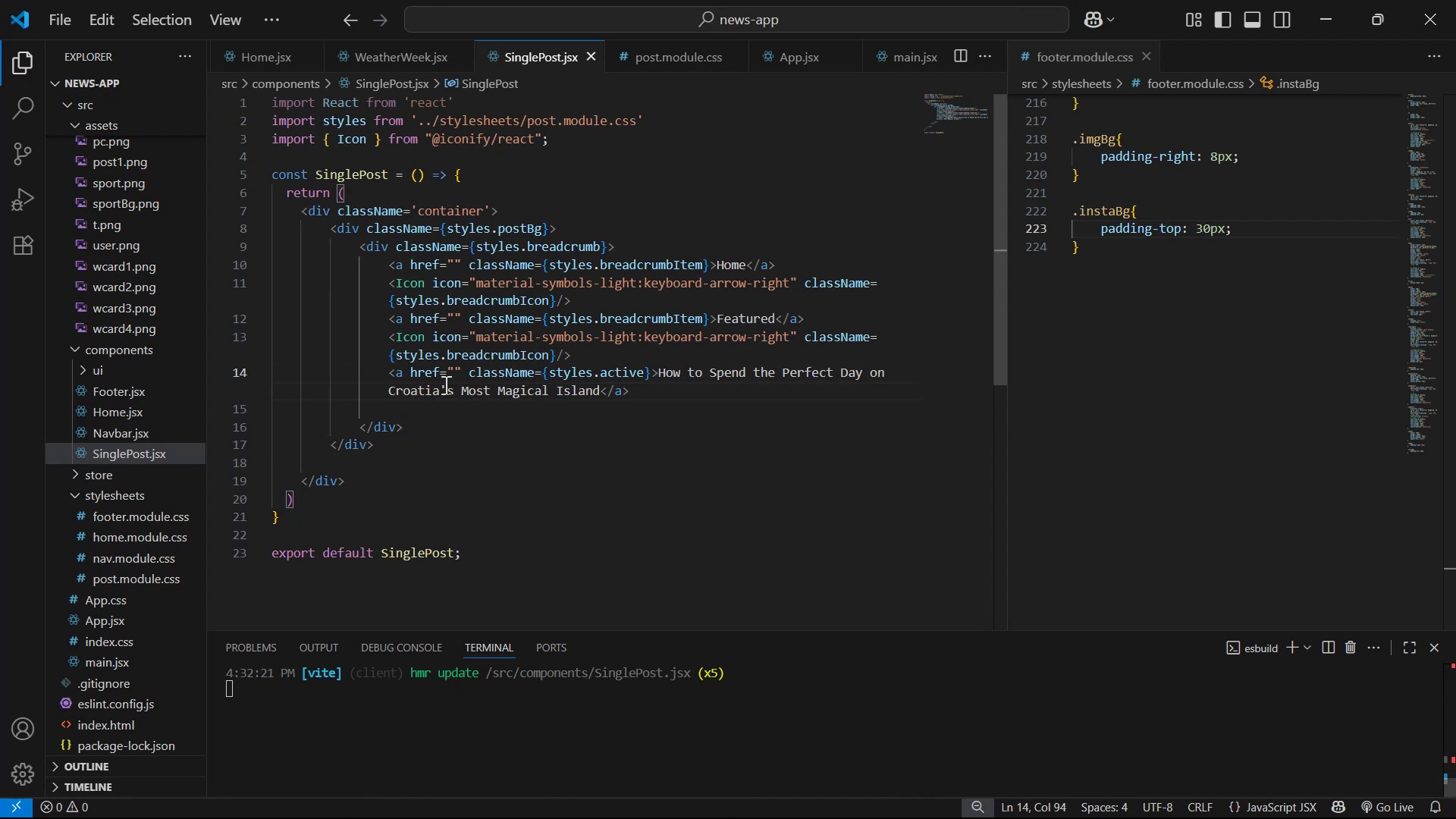 
key(Alt+Tab)
 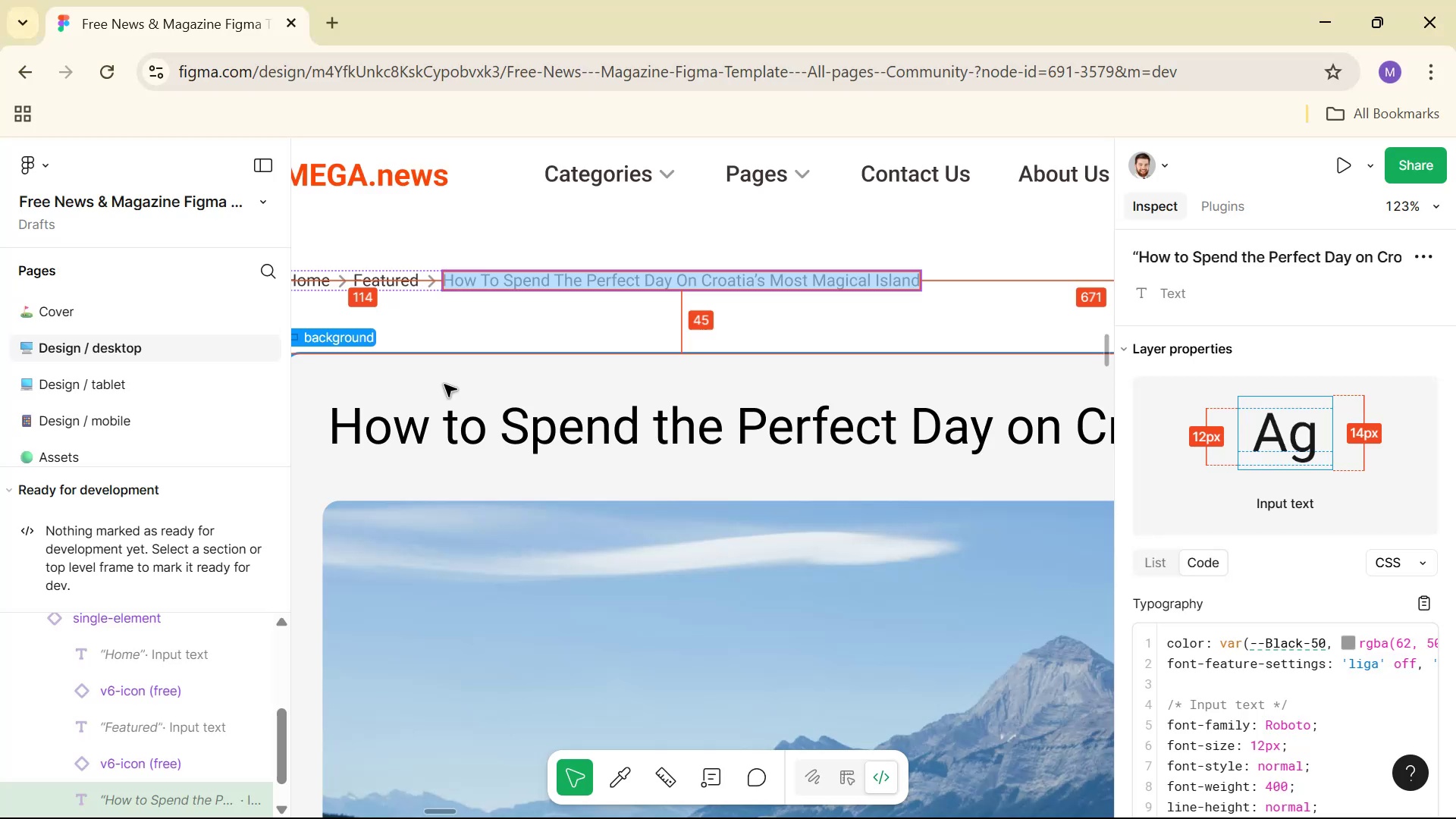 
key(Alt+Tab)
 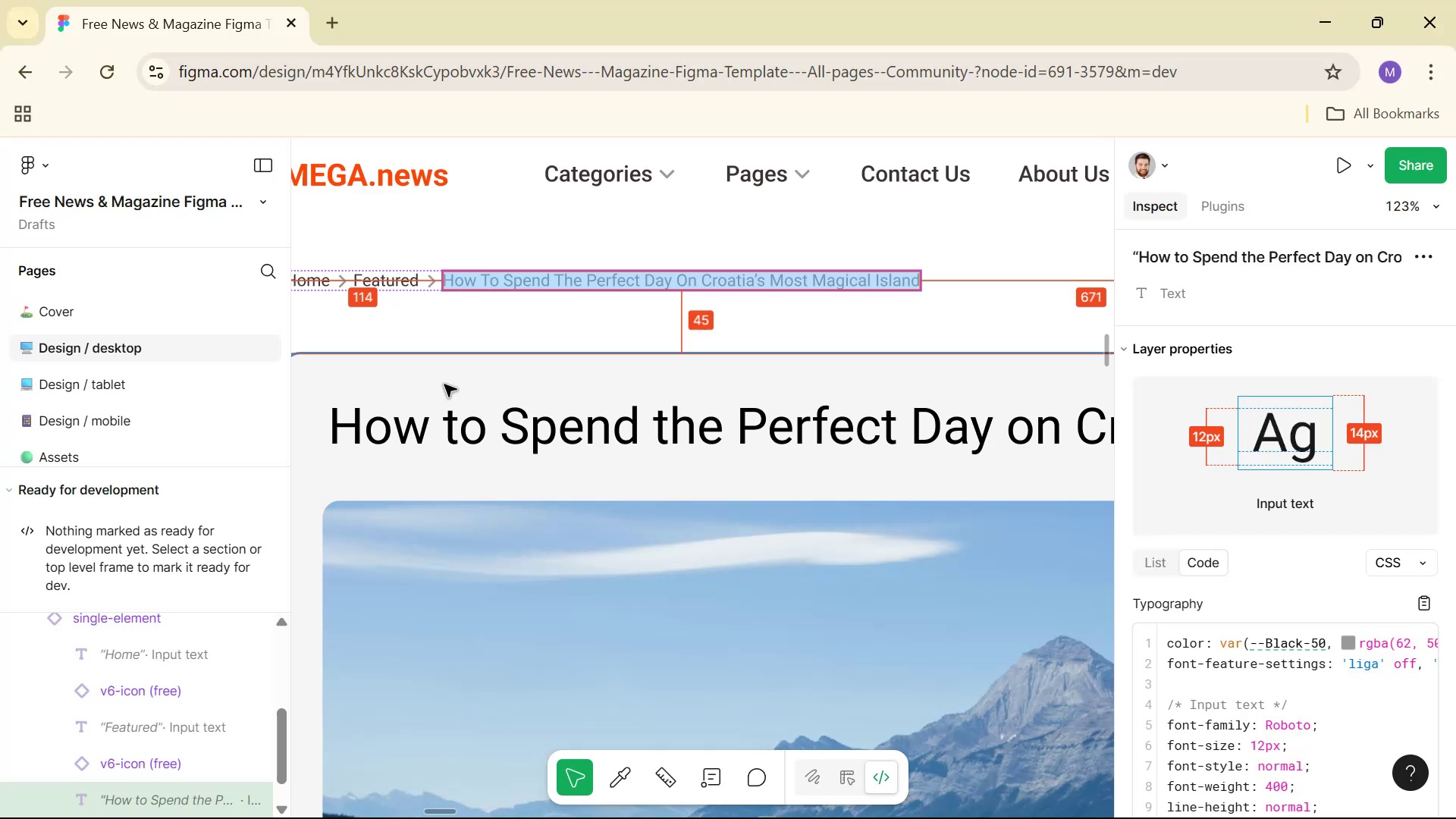 
key(Alt+Tab)
 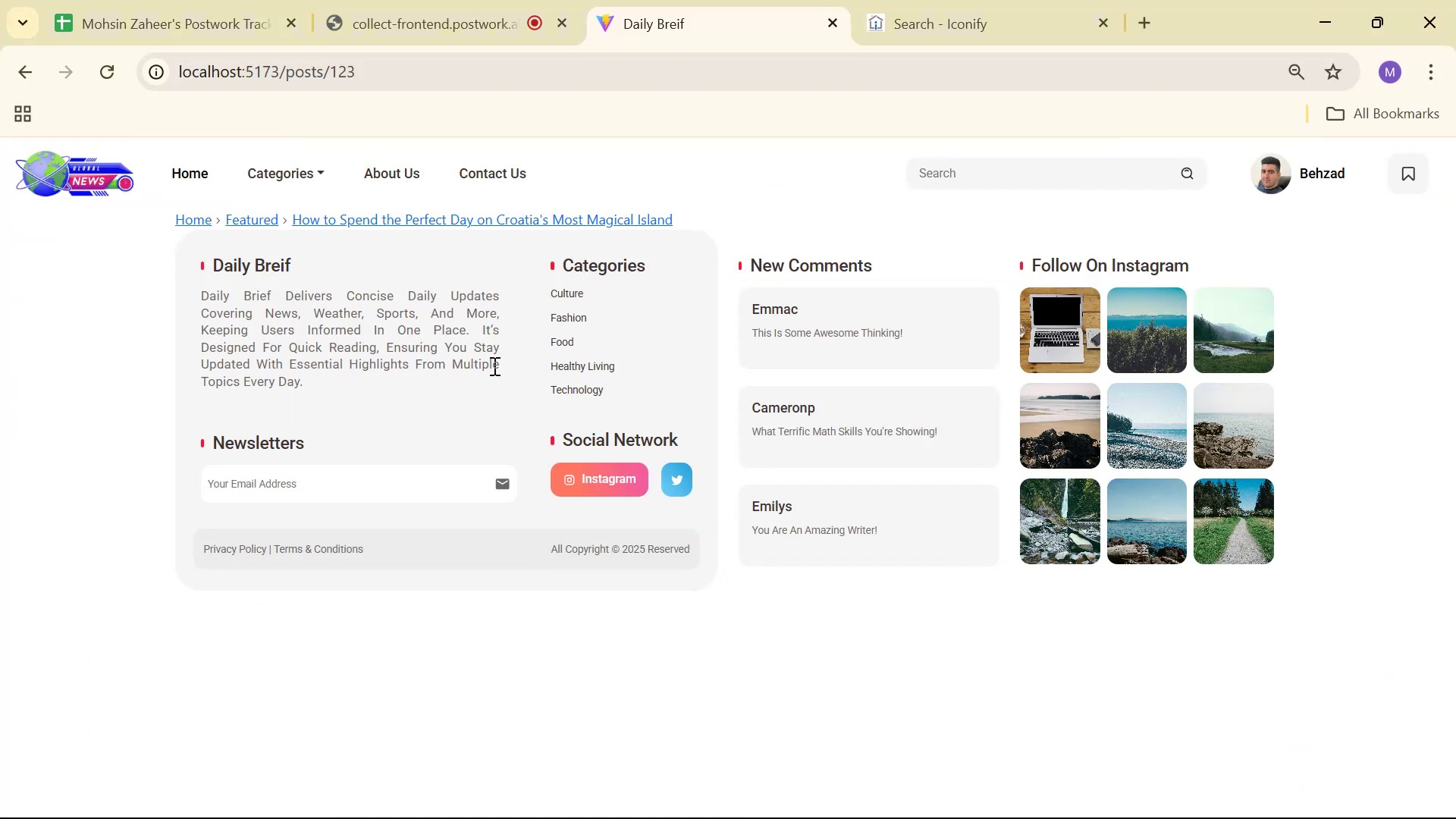 
key(Alt+AltLeft)
 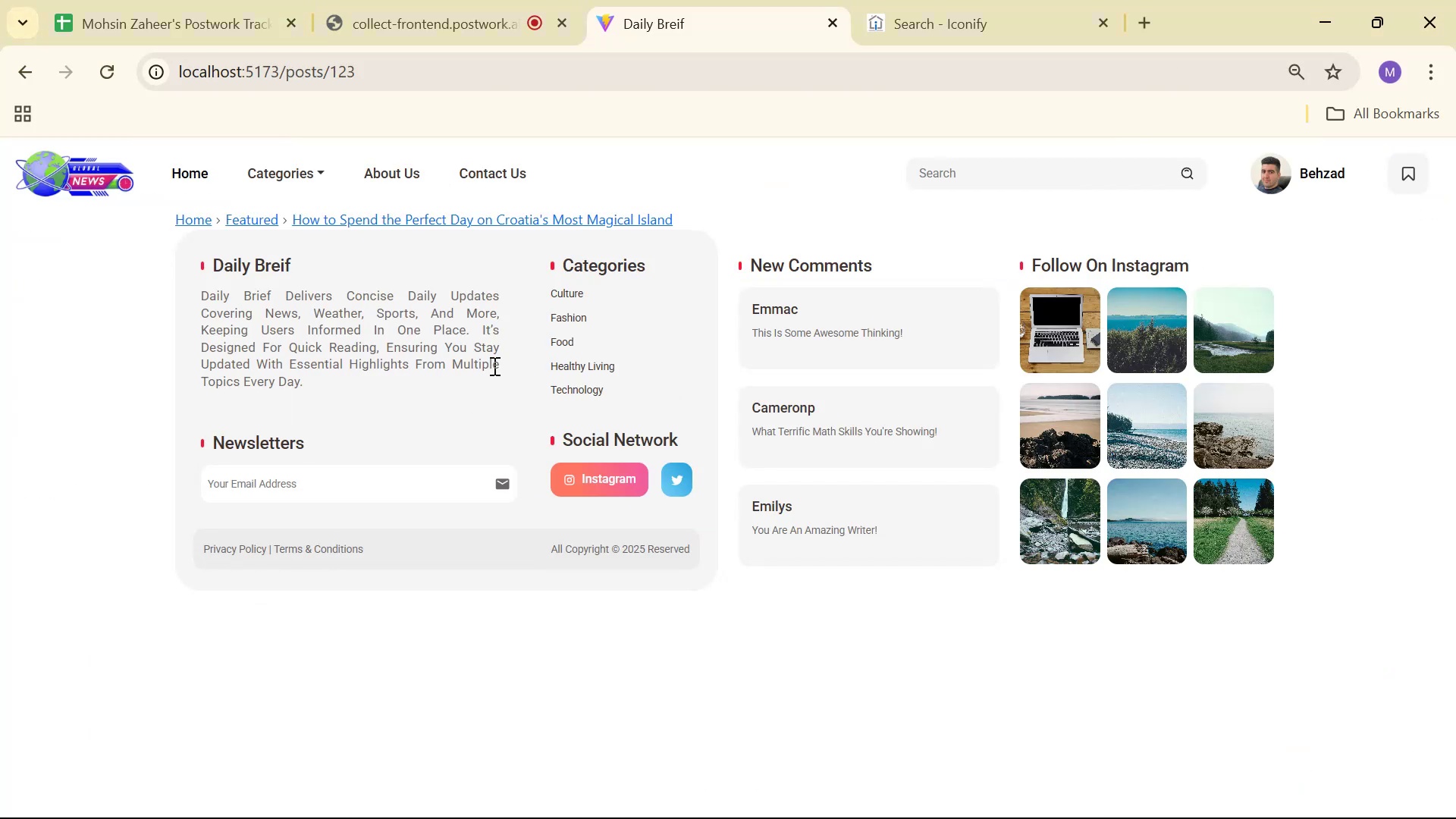 
key(Alt+Tab)
 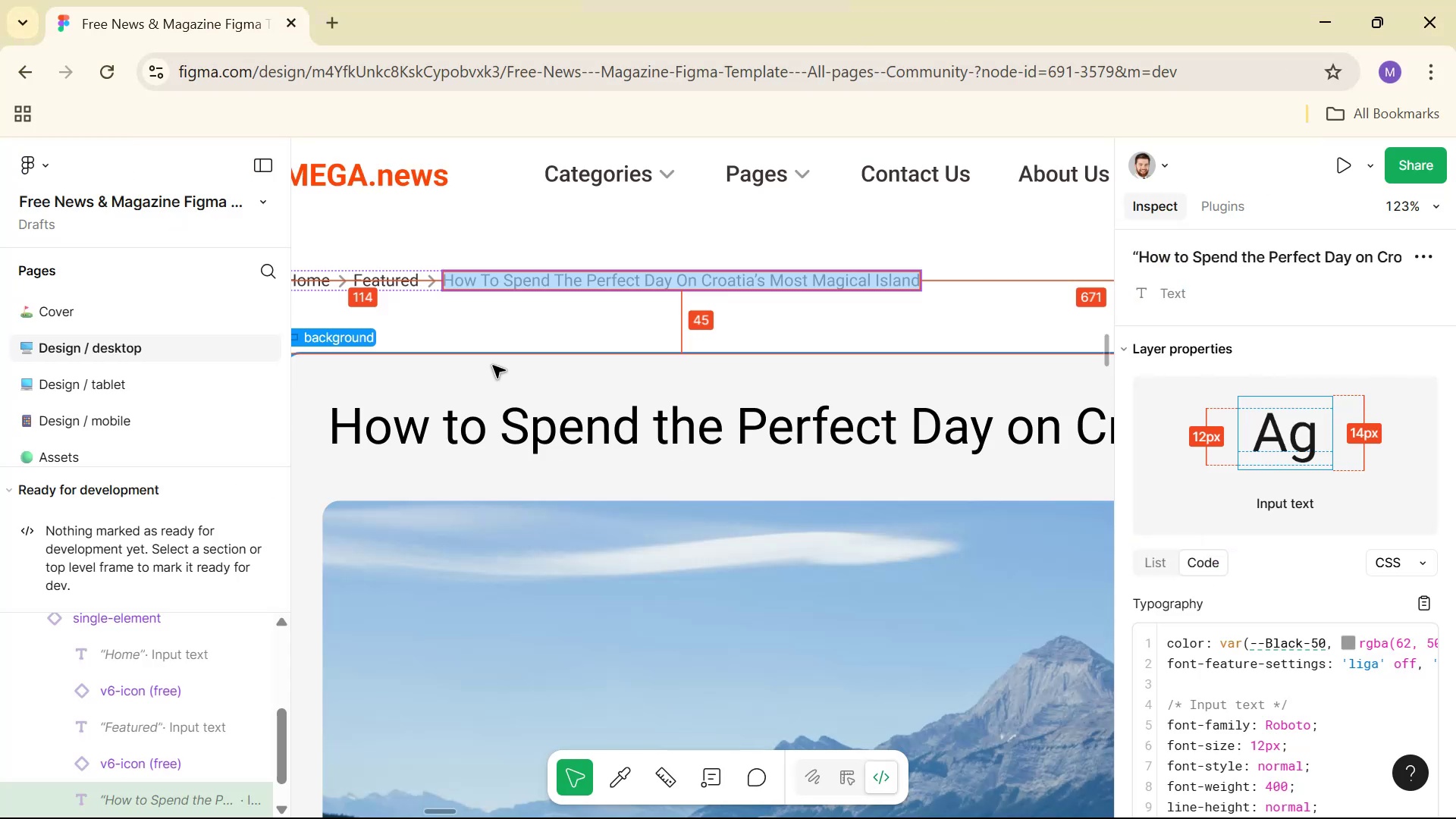 
key(Alt+AltLeft)
 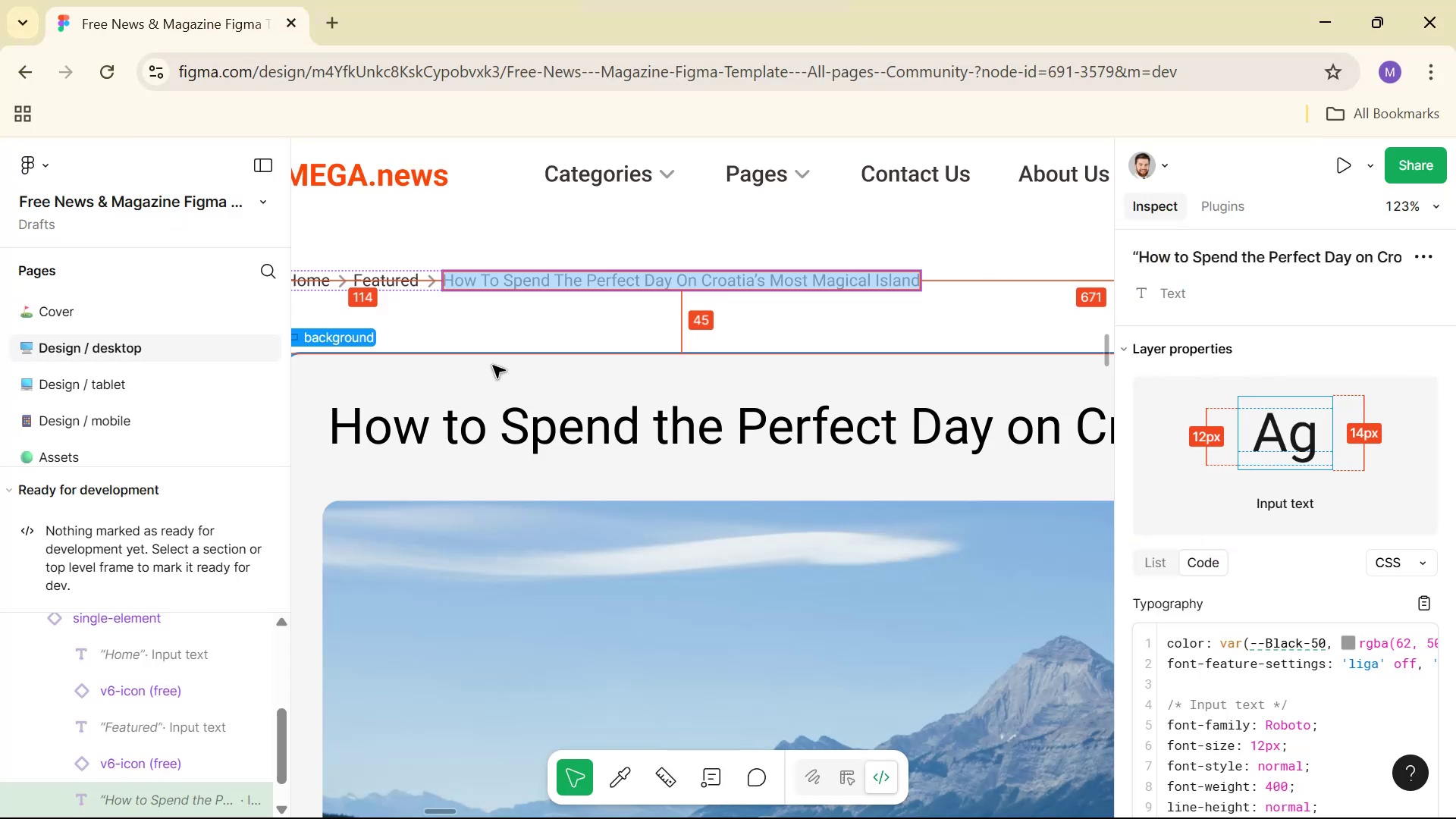 
key(Alt+Tab)
 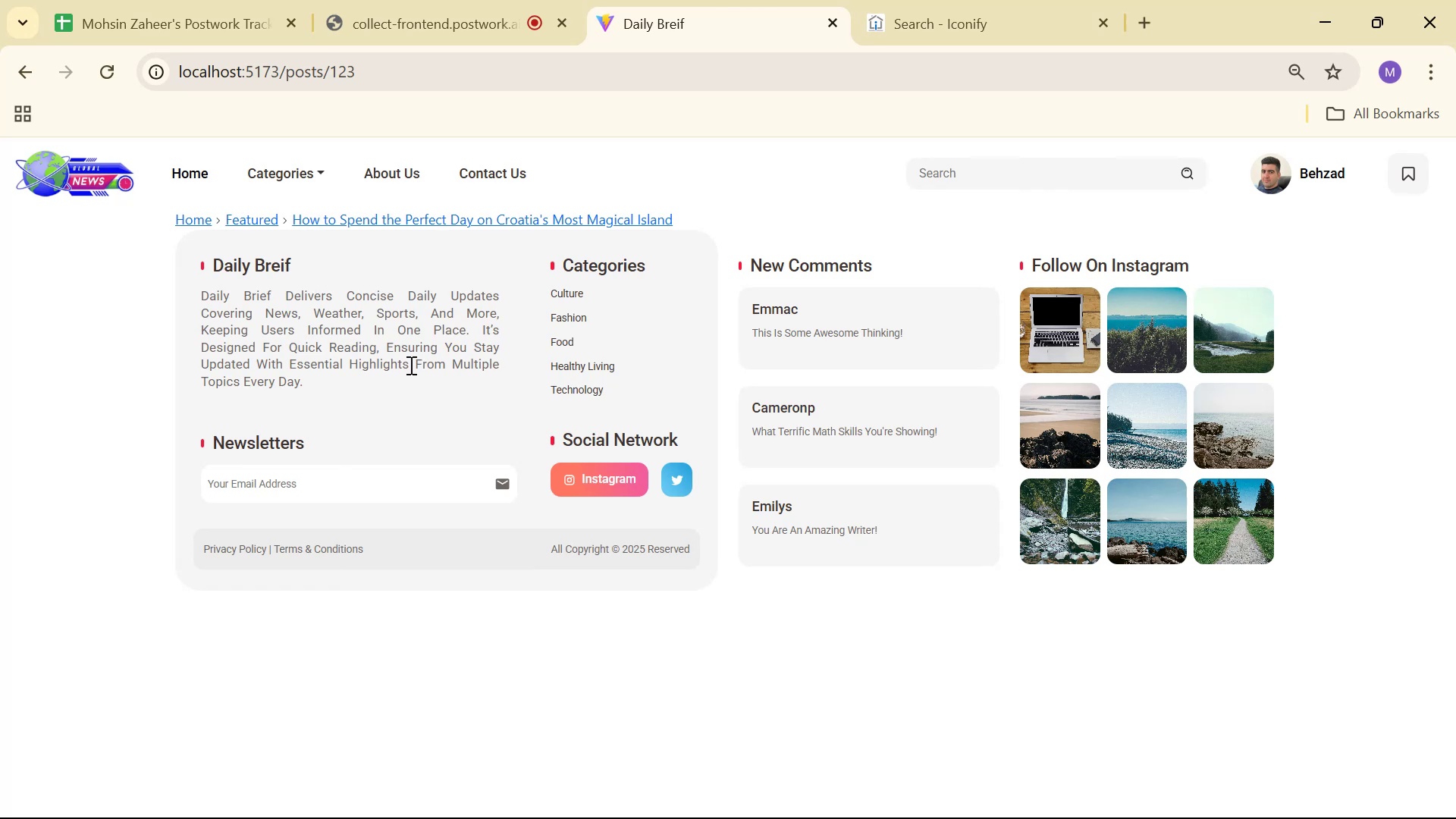 
wait(9.61)
 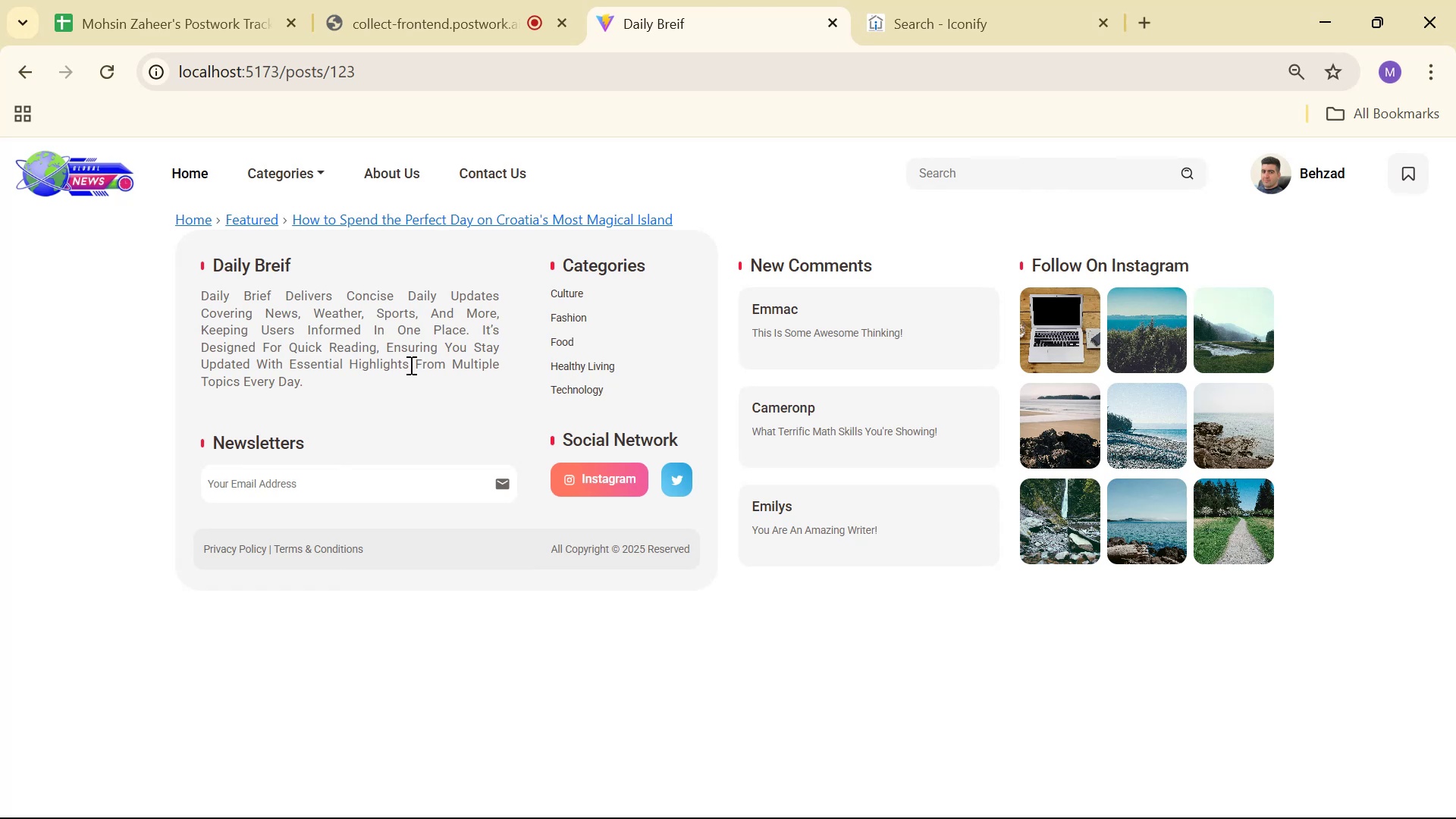 
key(Alt+AltLeft)
 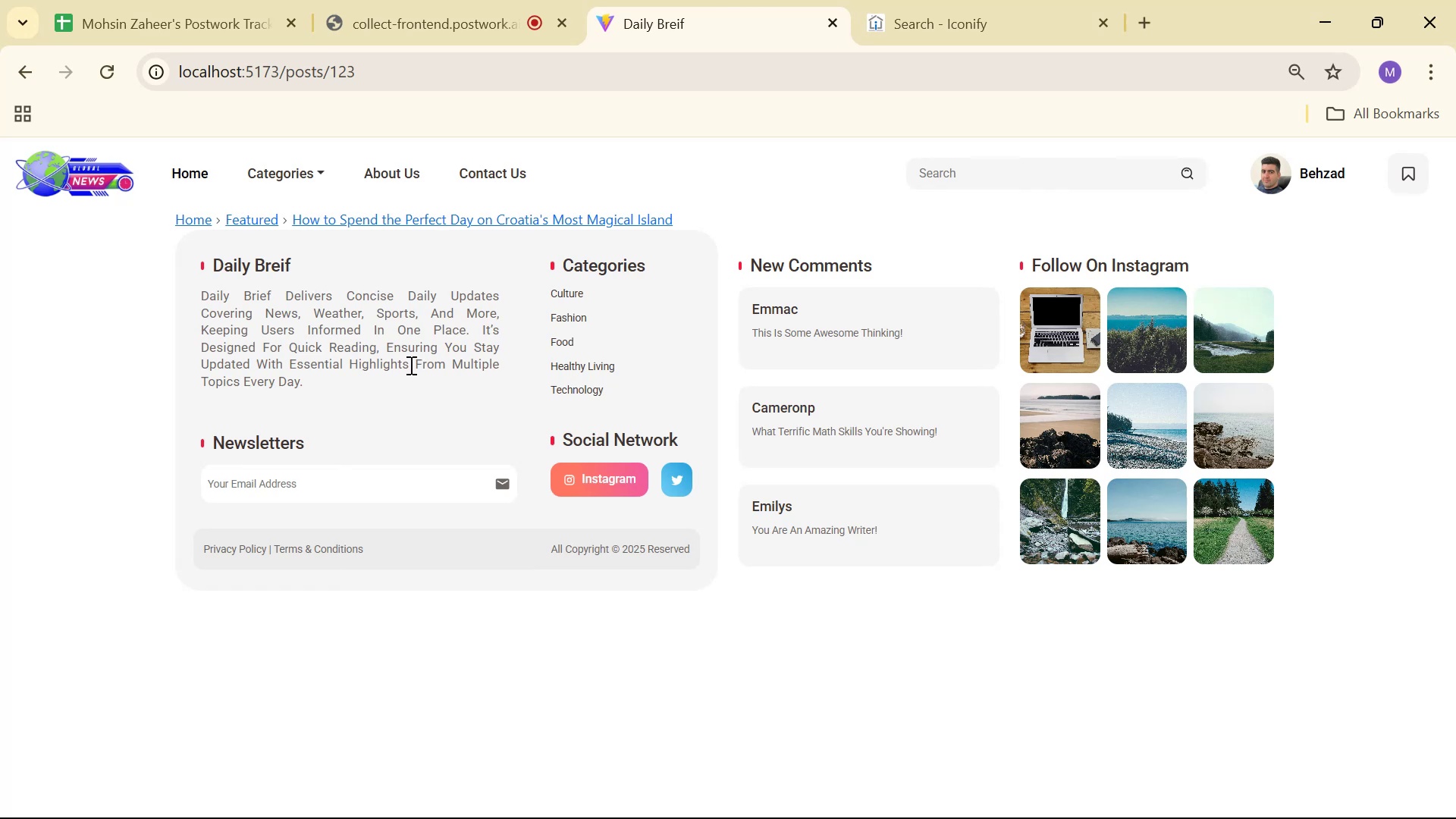 
key(Alt+Tab)
 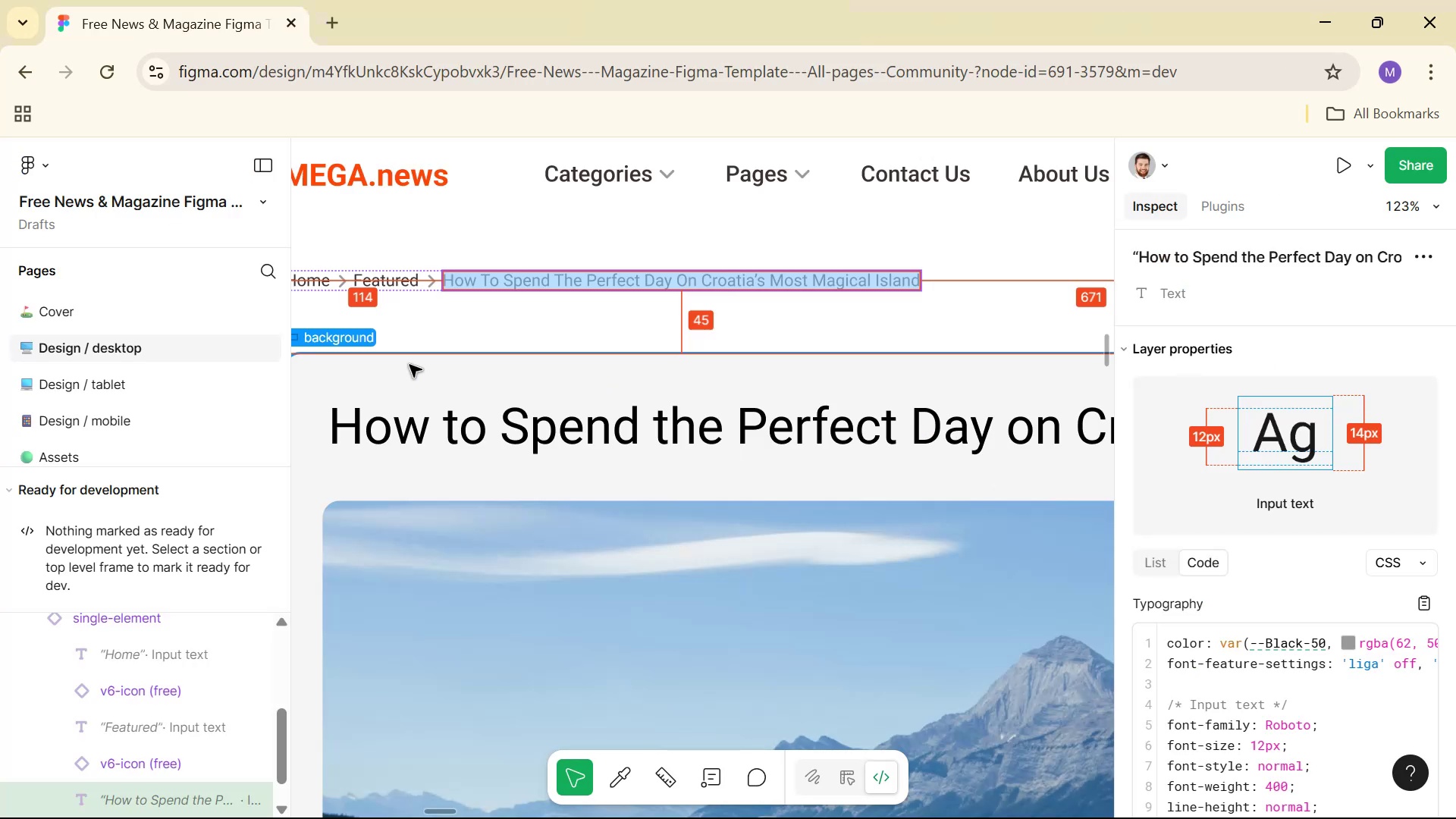 
key(Alt+Tab)
 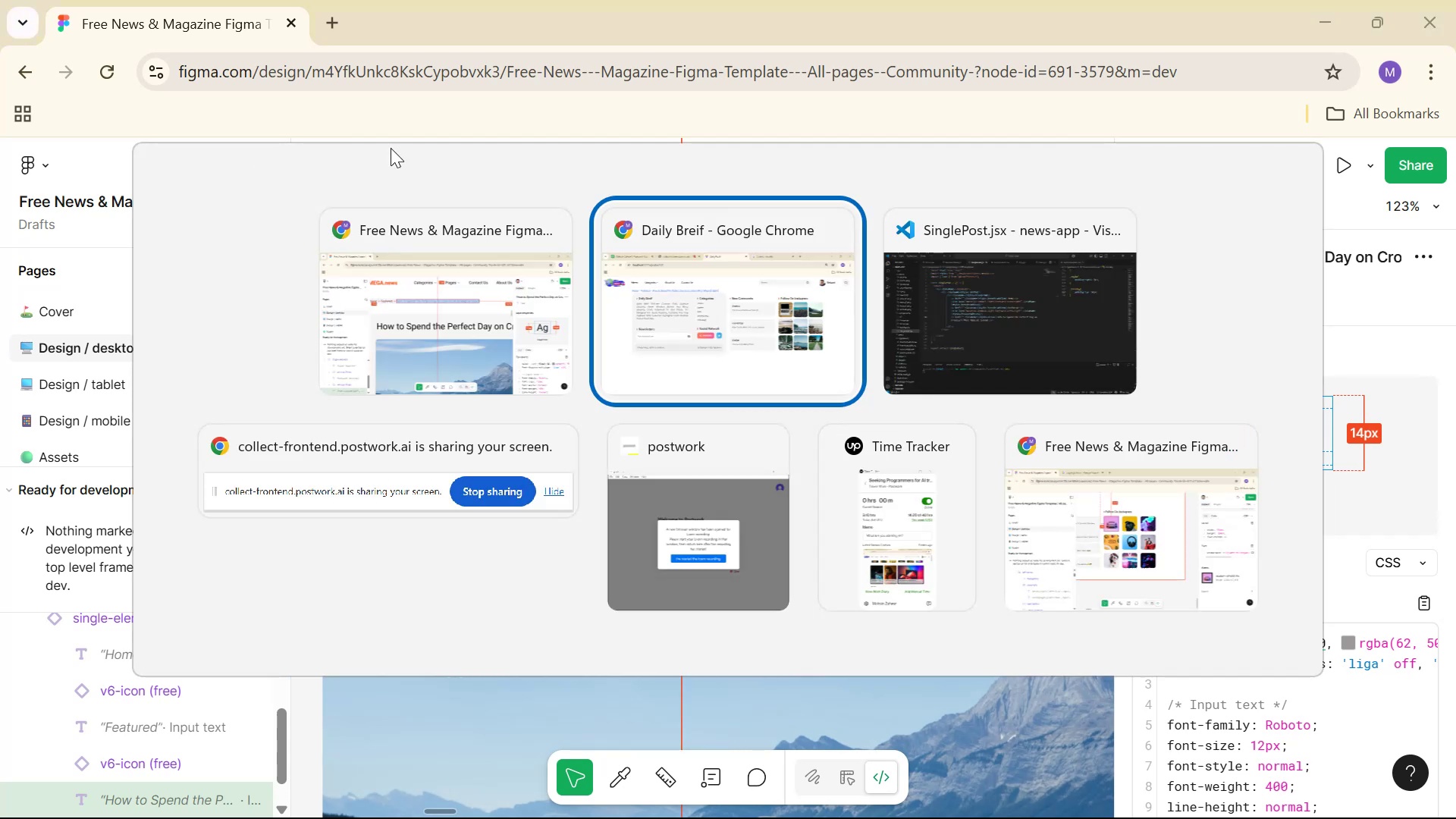 
key(Alt+Tab)
 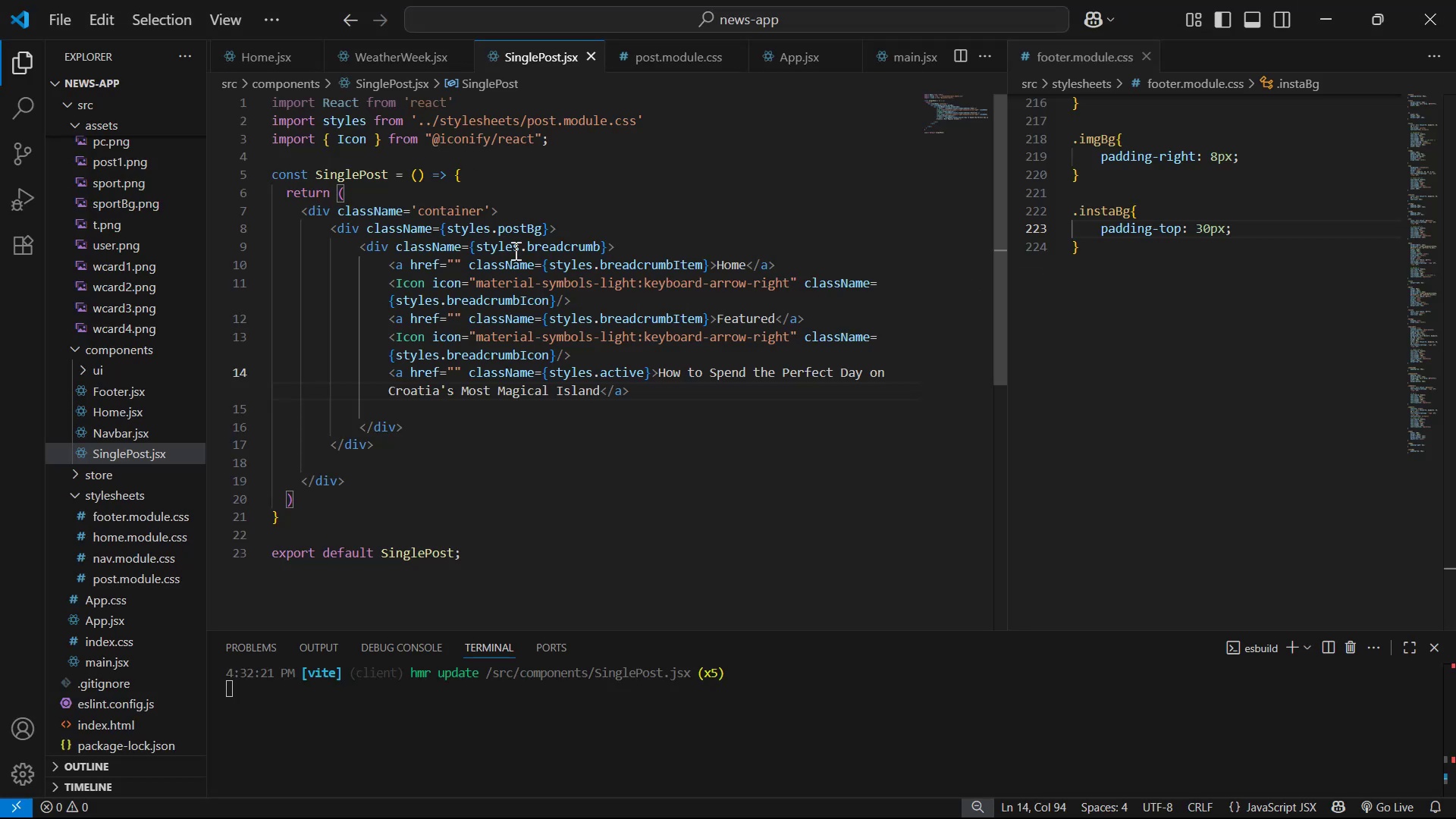 
left_click_drag(start_coordinate=[522, 249], to_coordinate=[598, 246])
 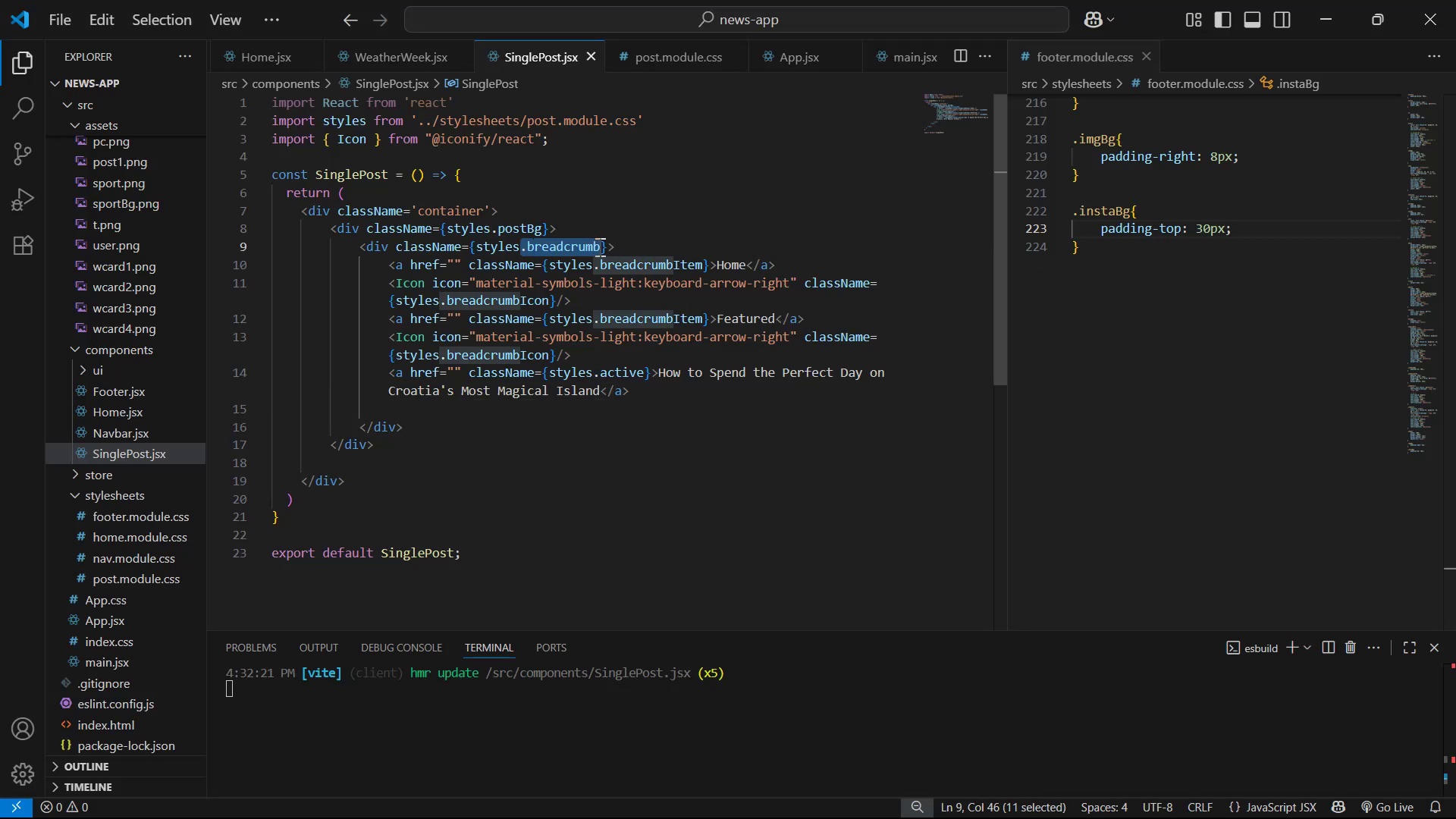 
key(Control+C)
 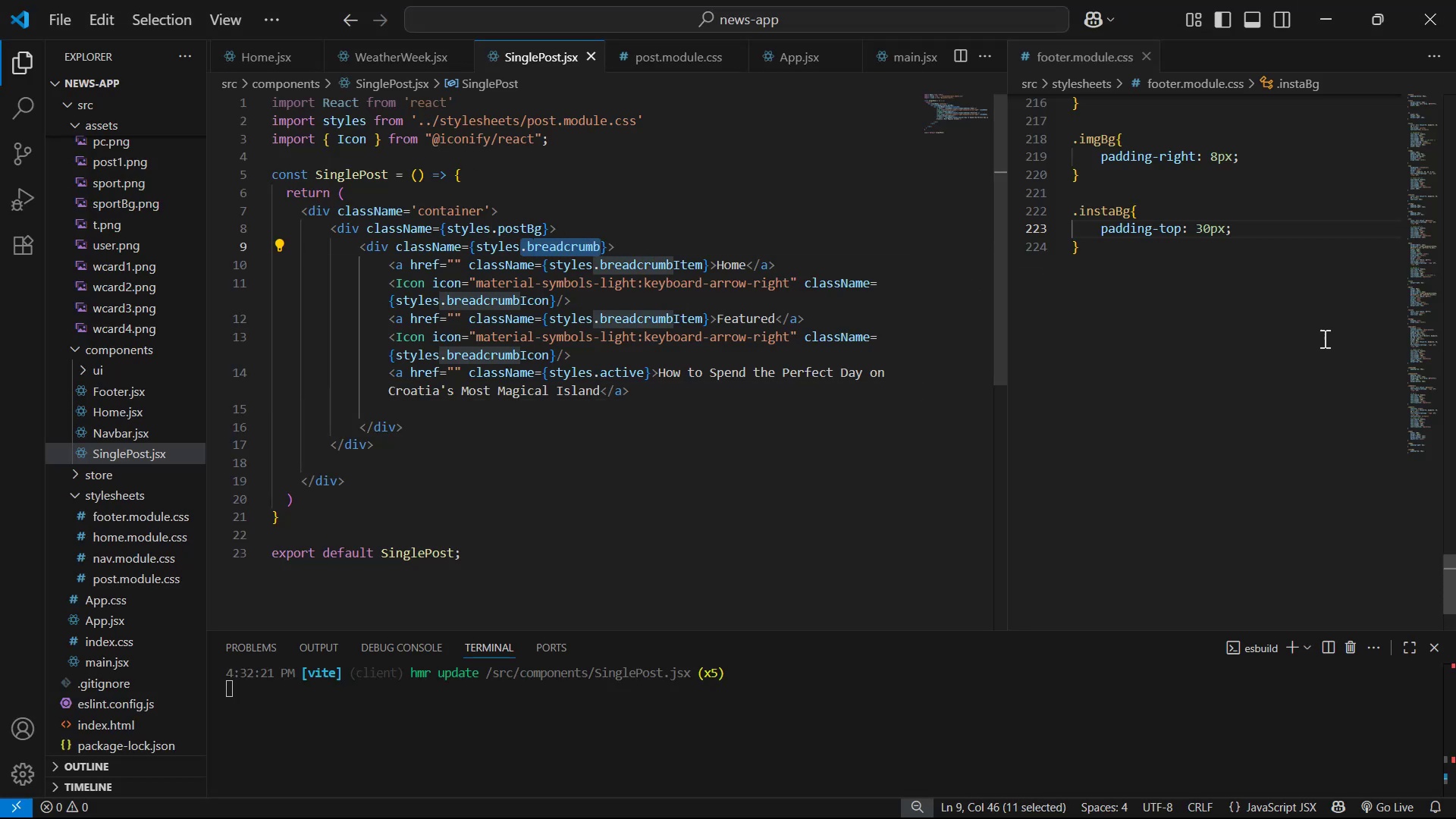 
left_click([1295, 302])
 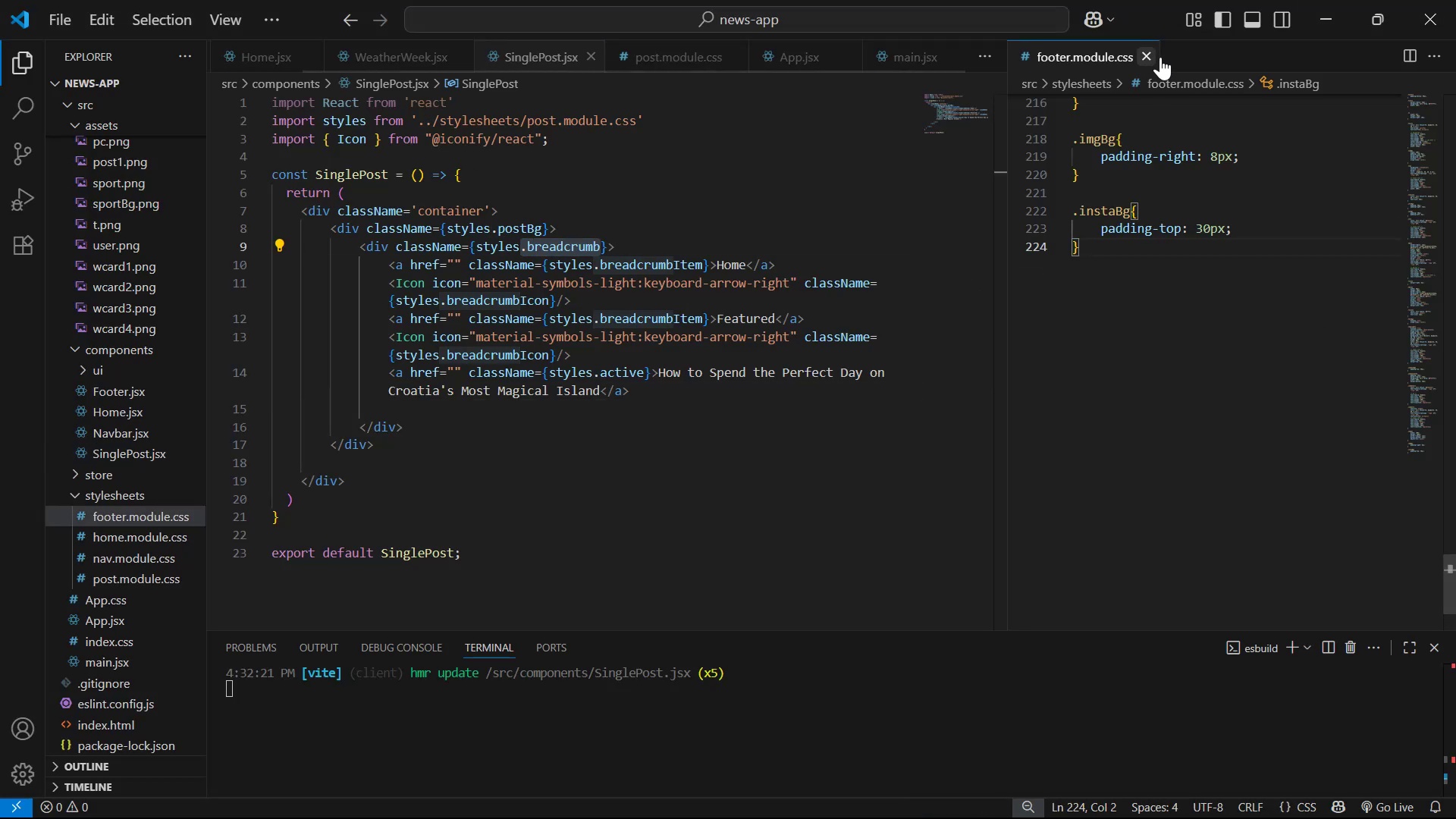 
left_click([1153, 62])
 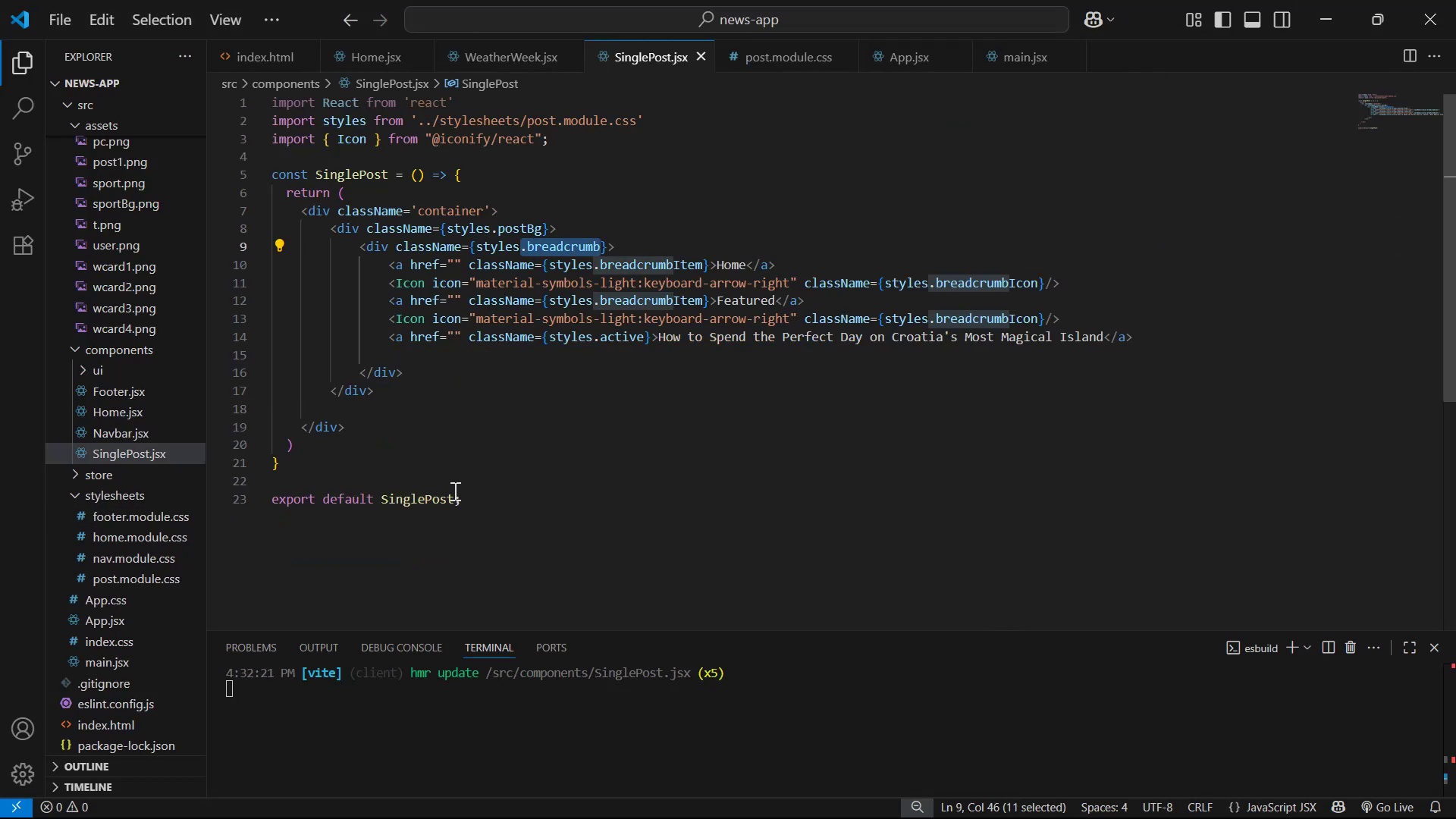 
left_click([789, 43])
 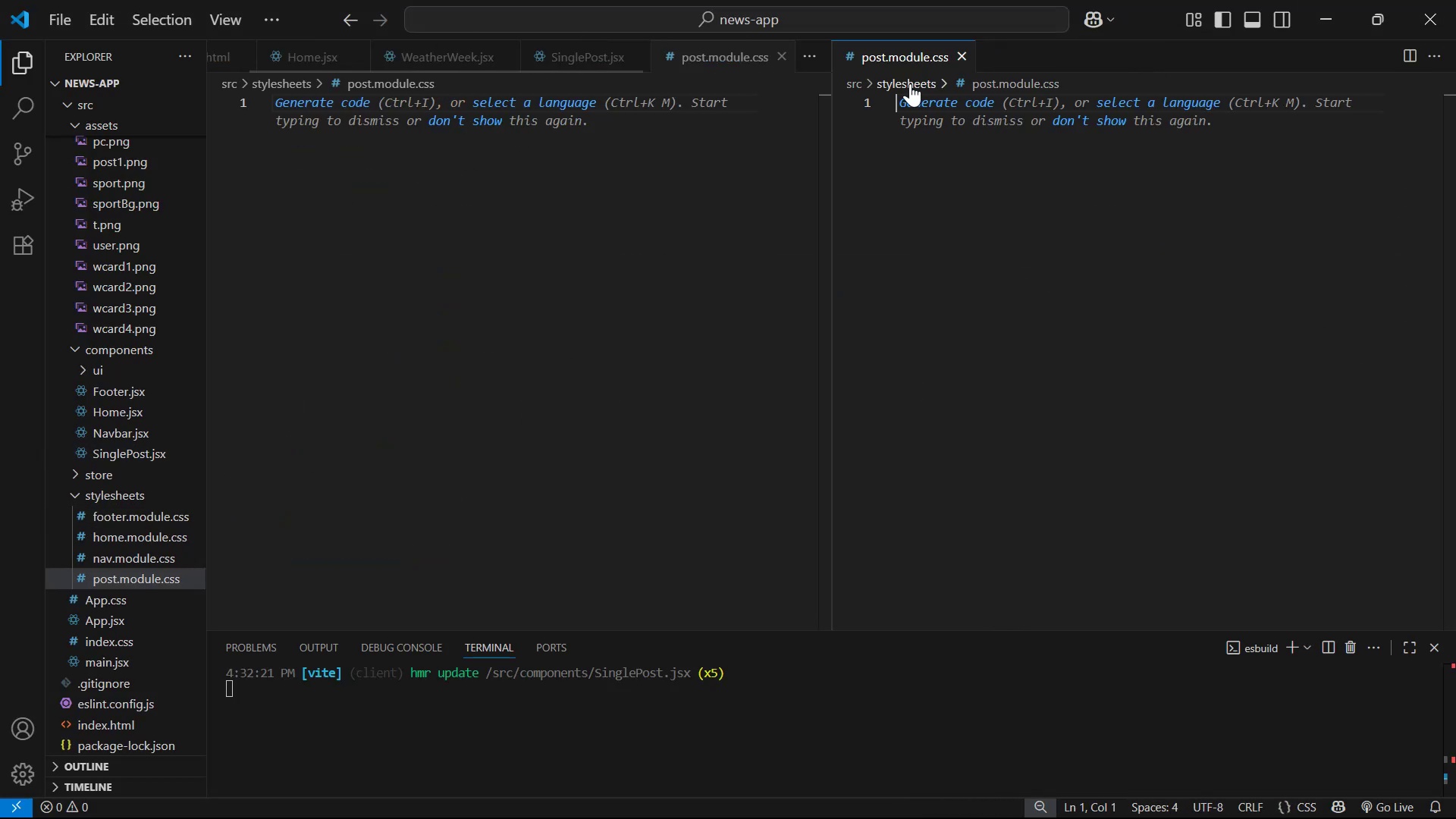 
left_click([781, 61])
 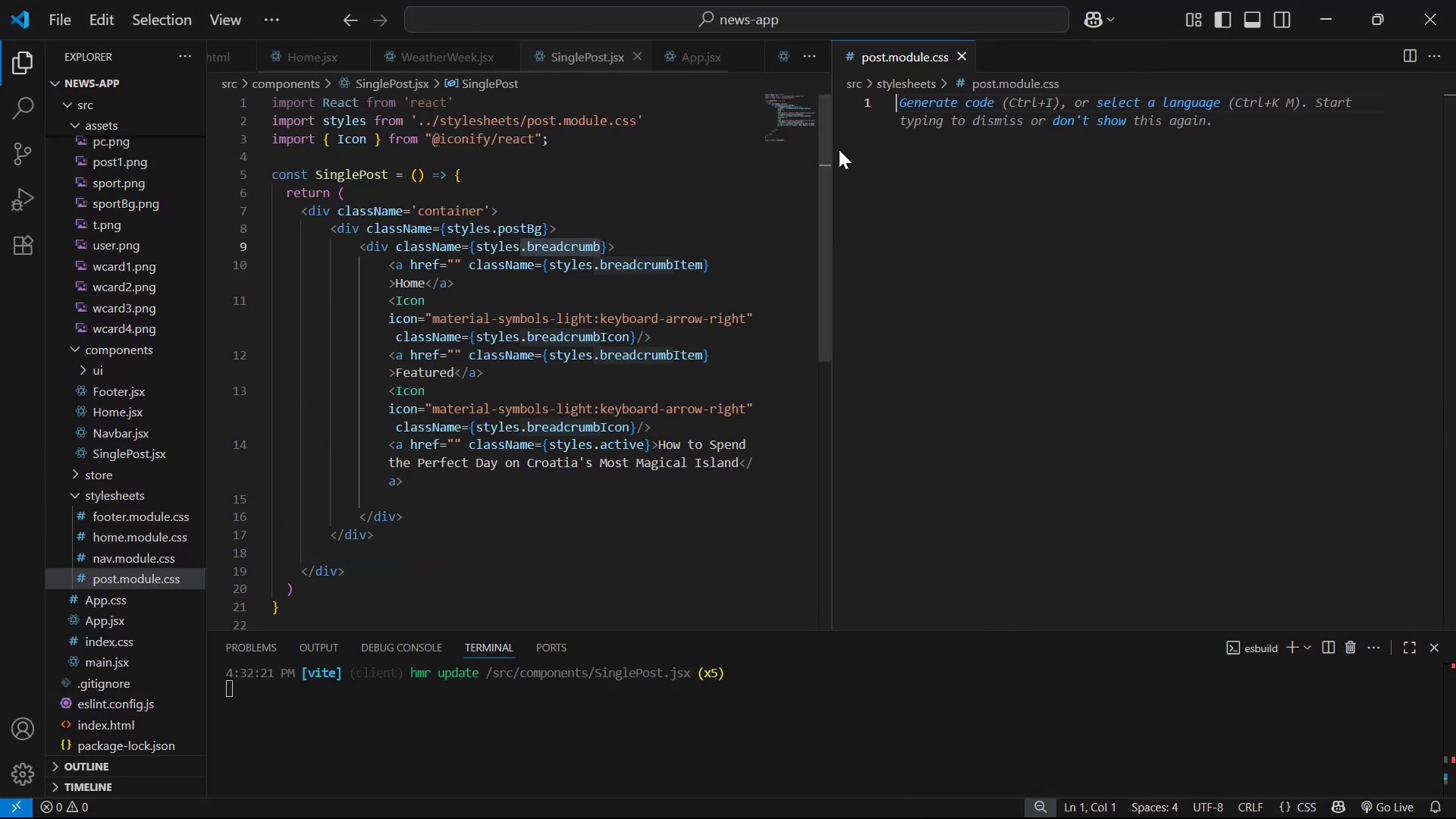 
left_click_drag(start_coordinate=[833, 155], to_coordinate=[1069, 152])
 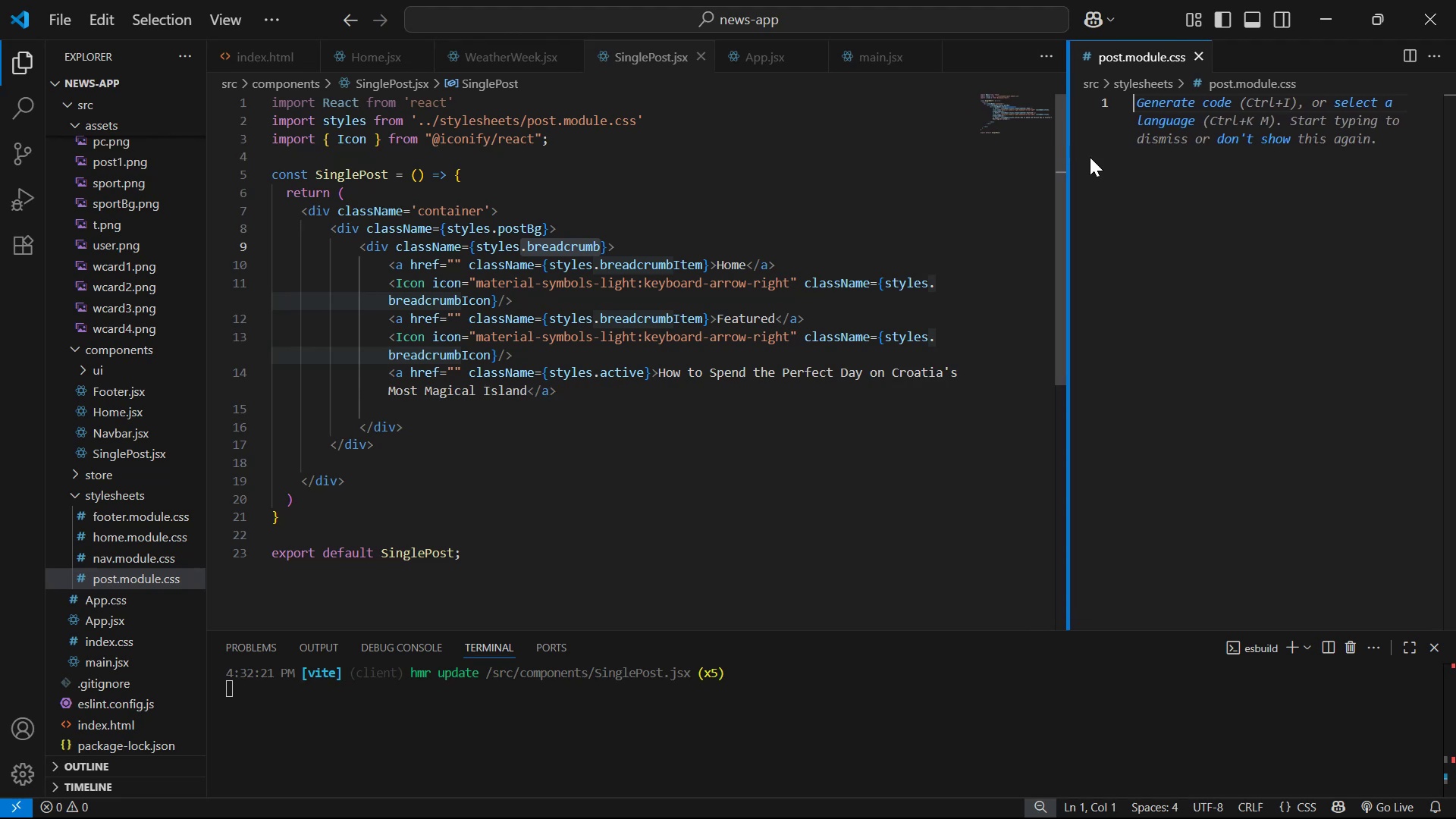 
left_click([1251, 202])
 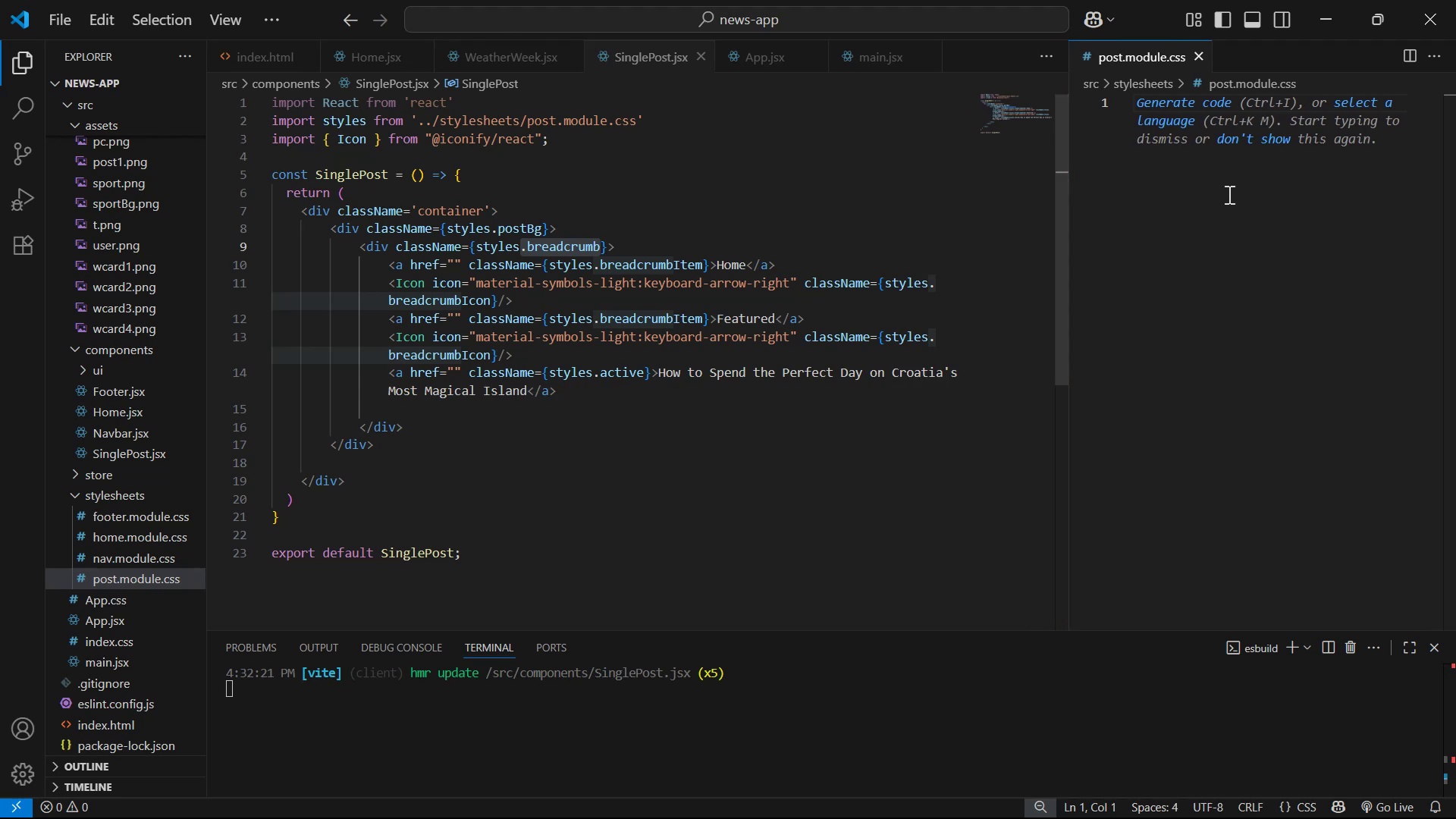 
key(Control+V)
 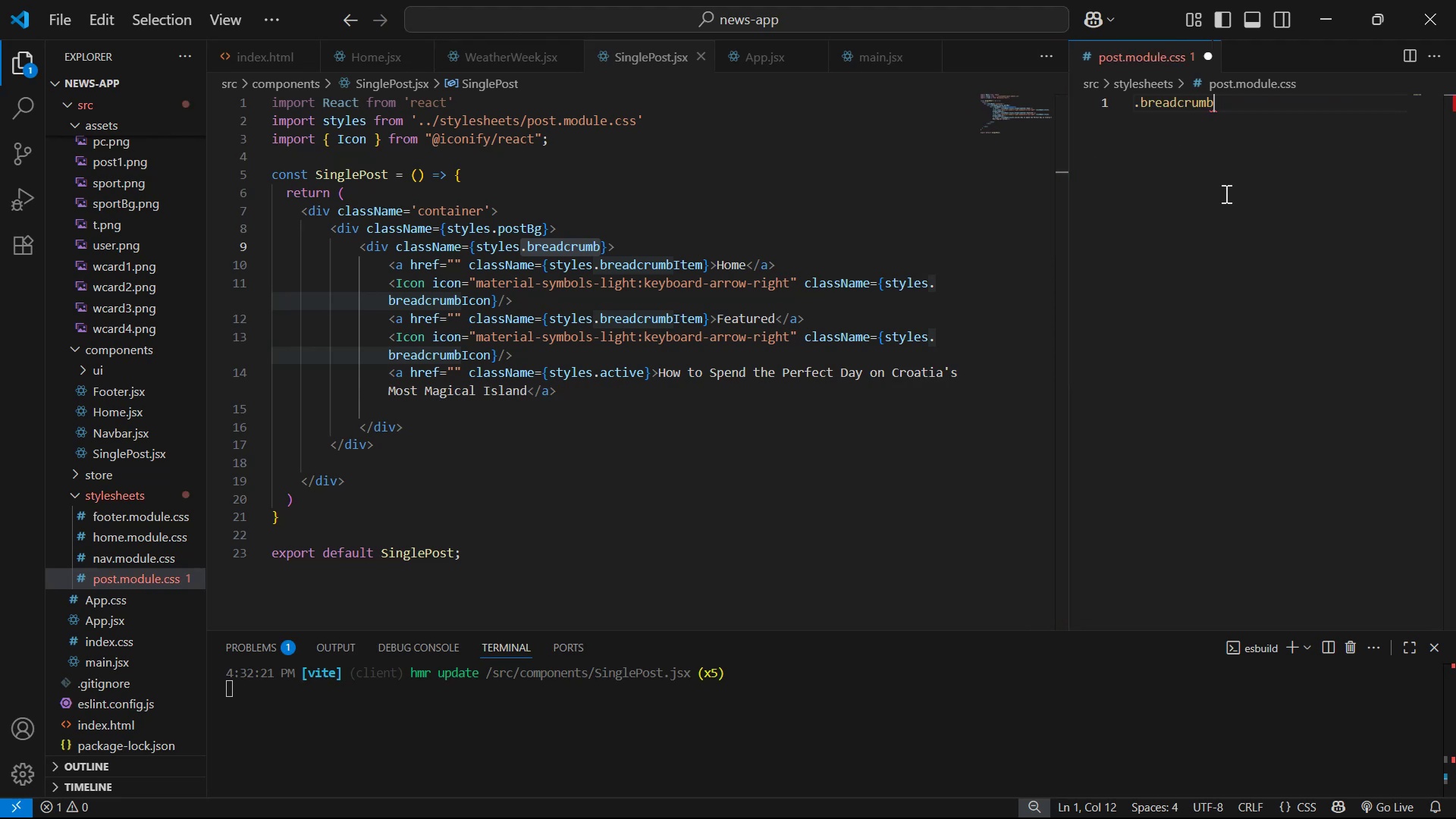 
key(Shift+BracketRight)
 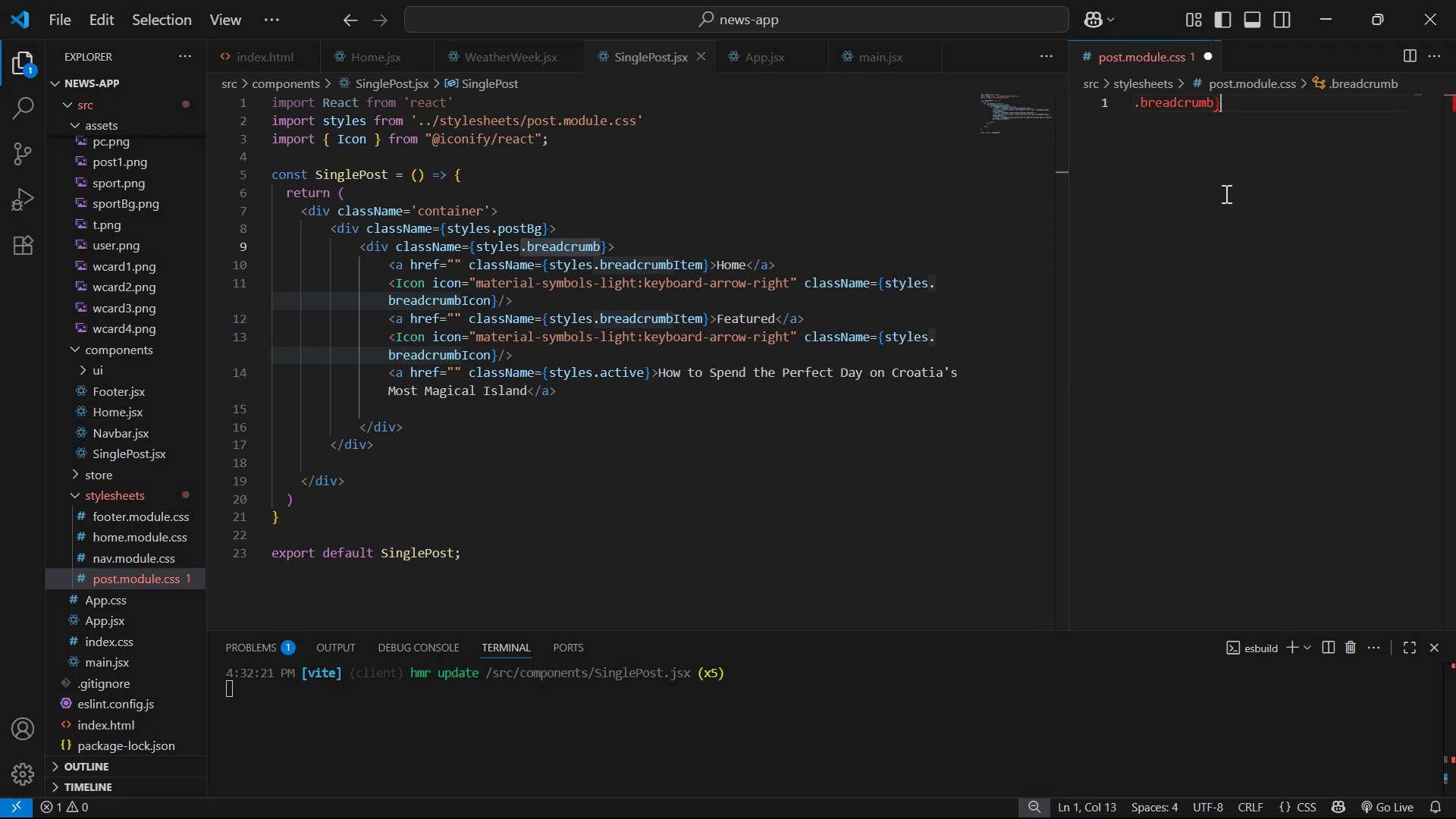 
key(Backspace)
 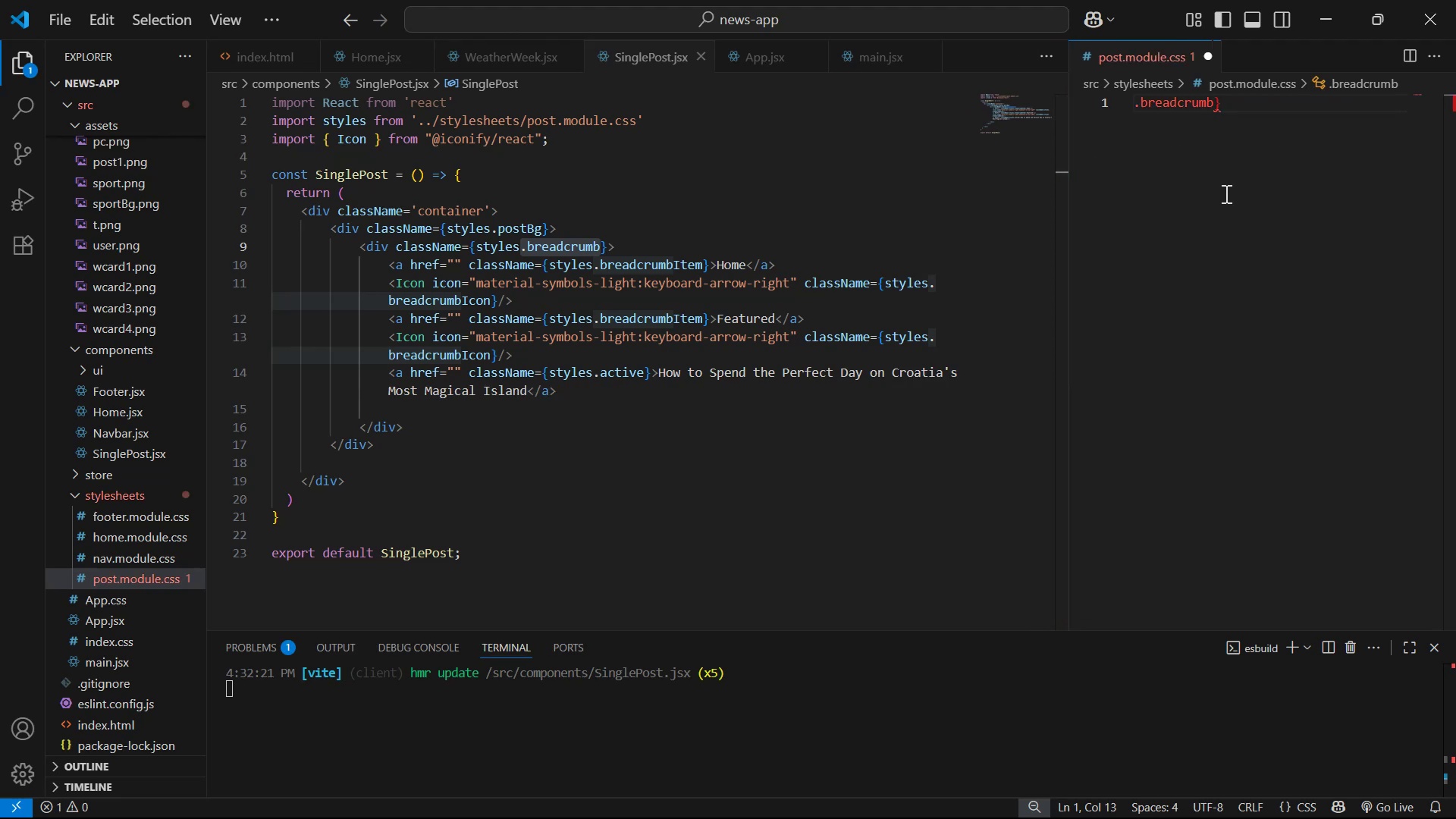 
key(Shift+ShiftLeft)
 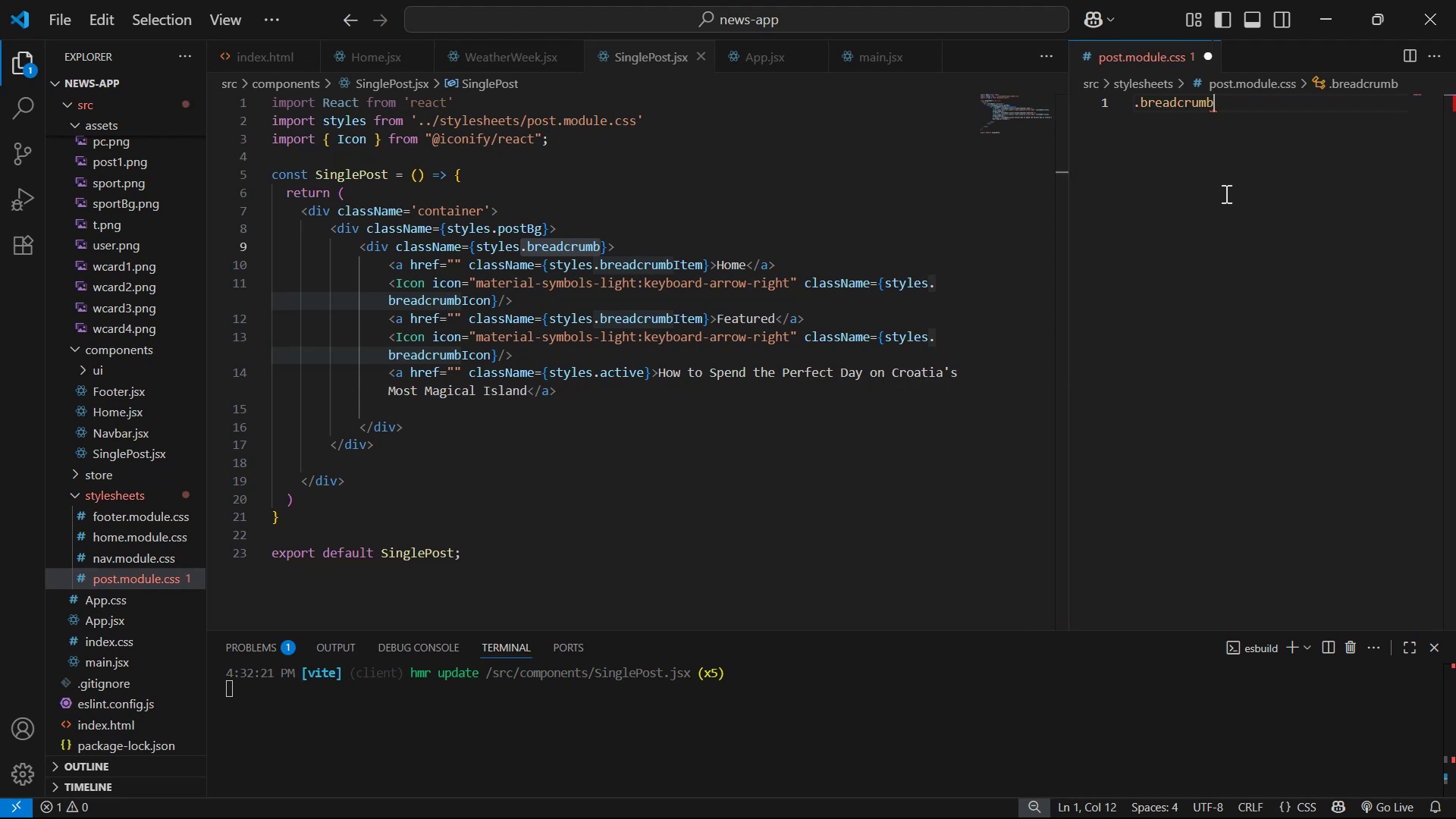 
key(Shift+BracketLeft)
 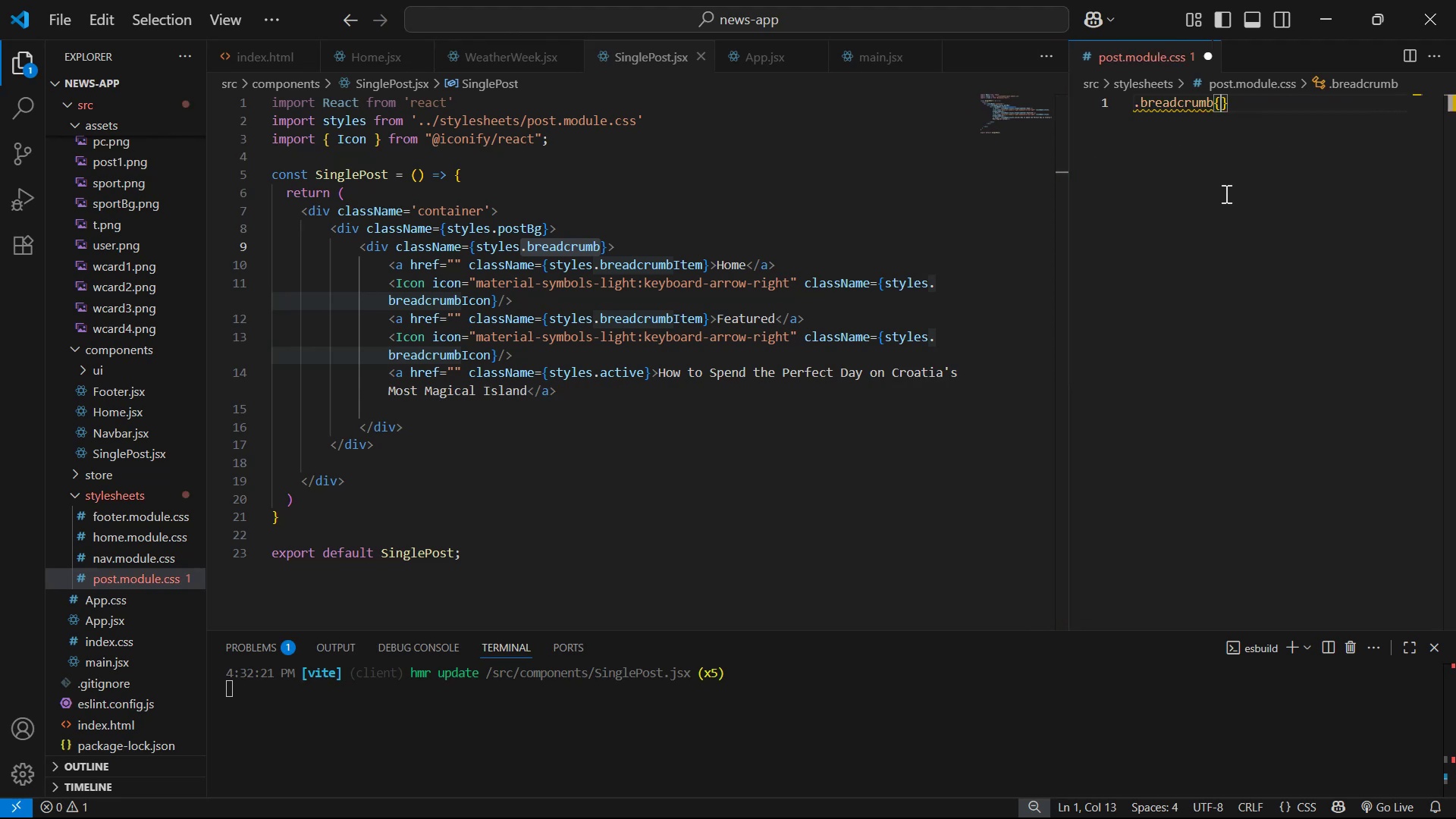 
key(Enter)
 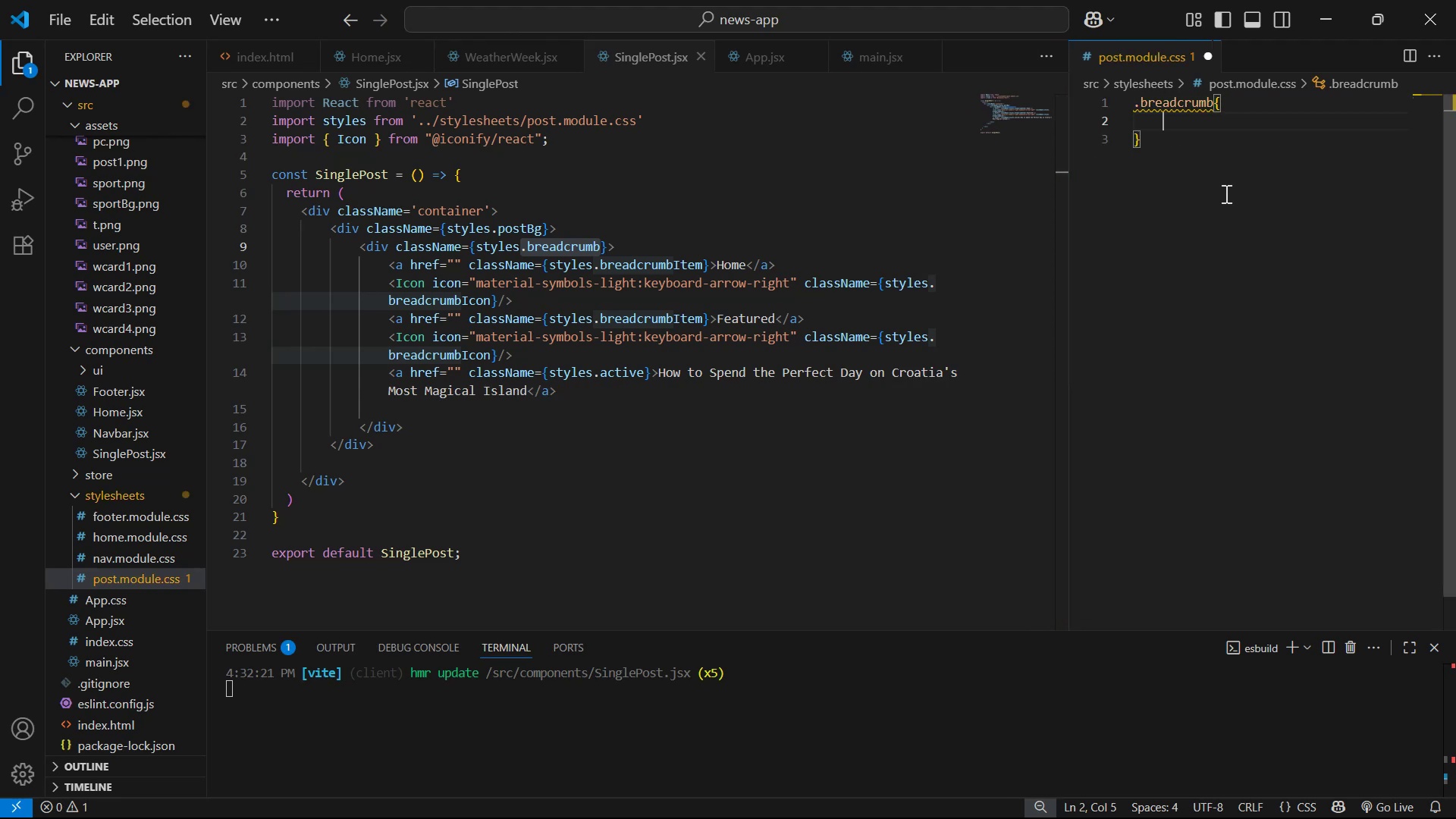 
type(dis)
 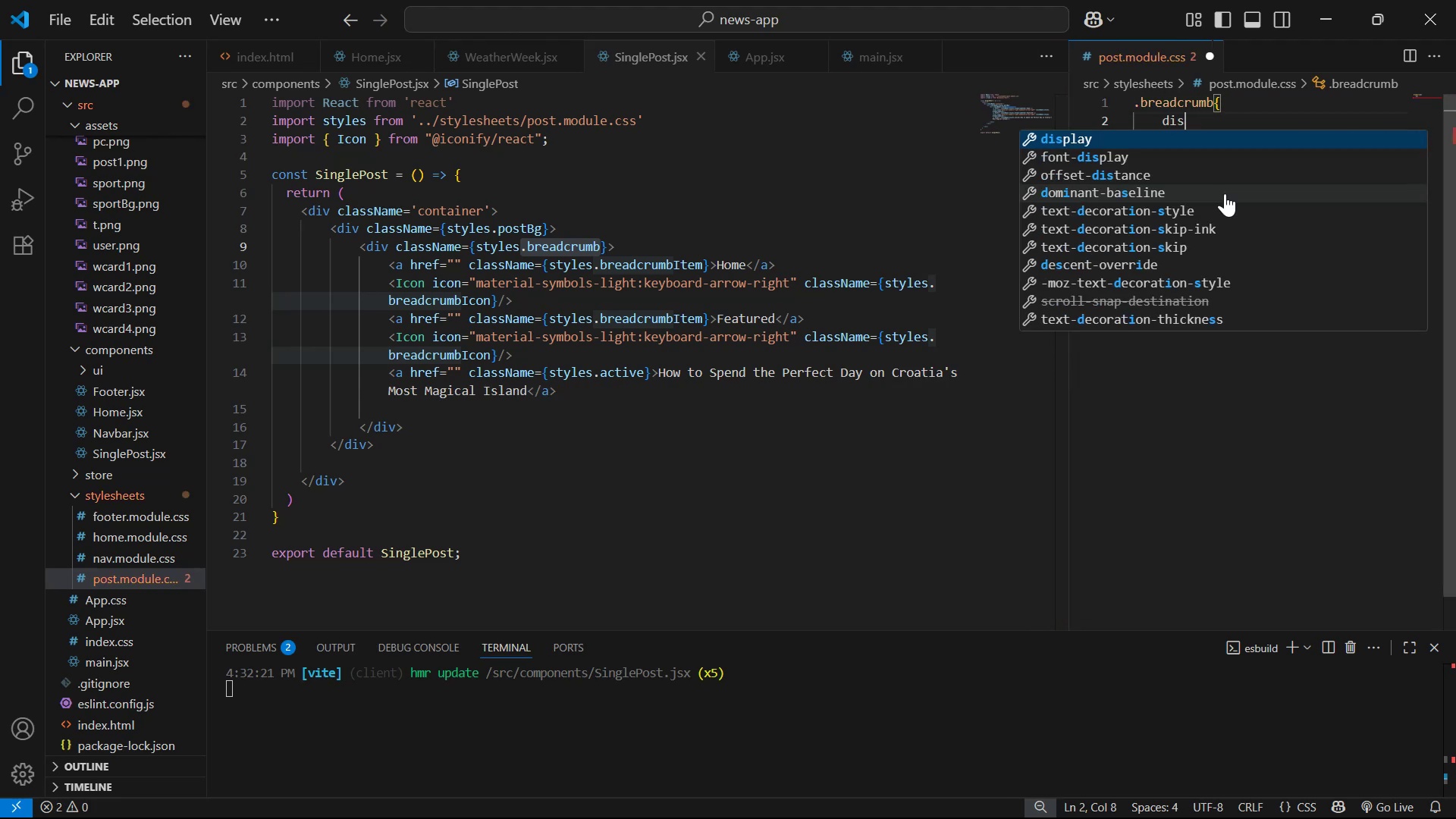 
key(Enter)
 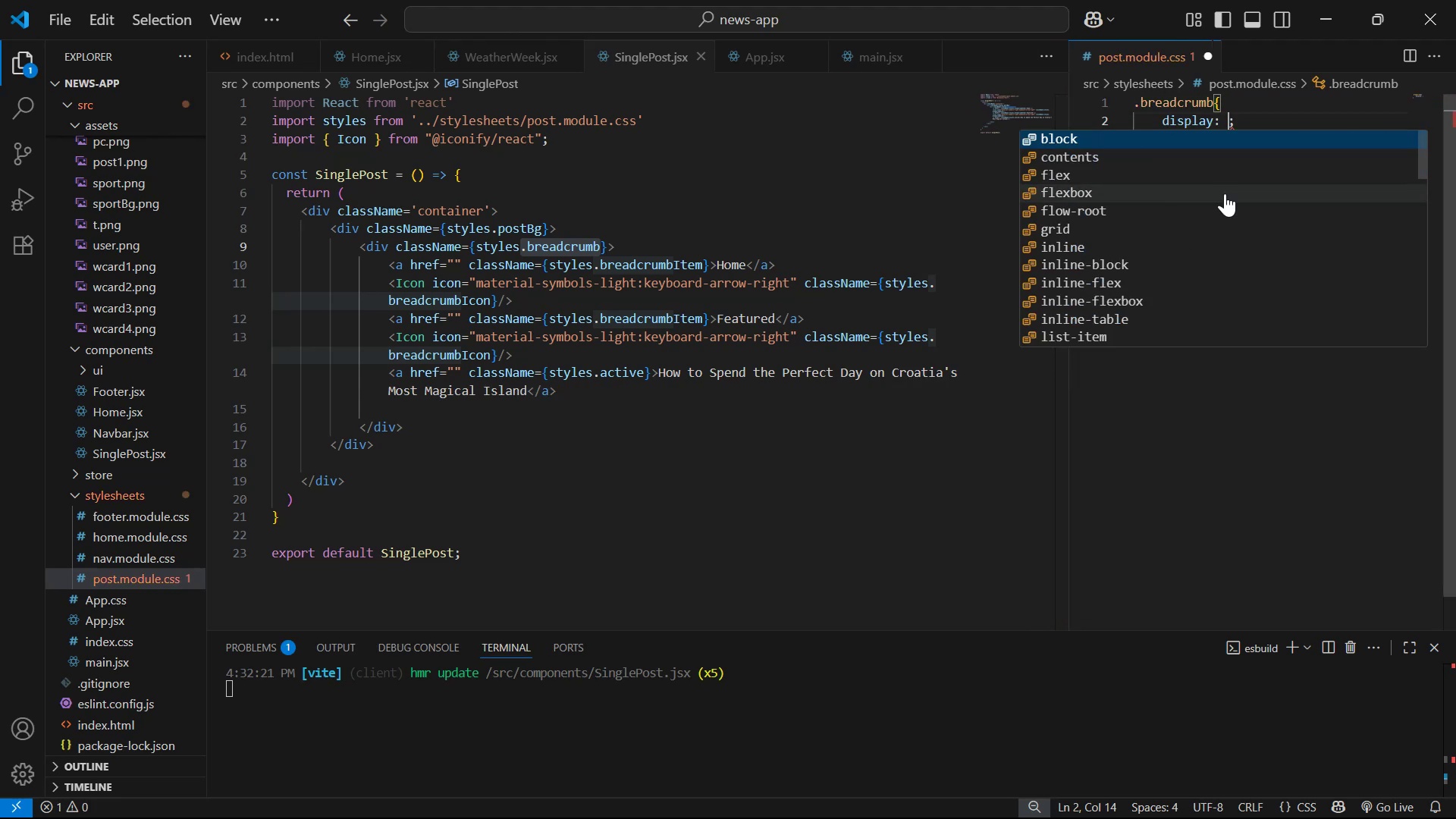 
key(ArrowDown)
 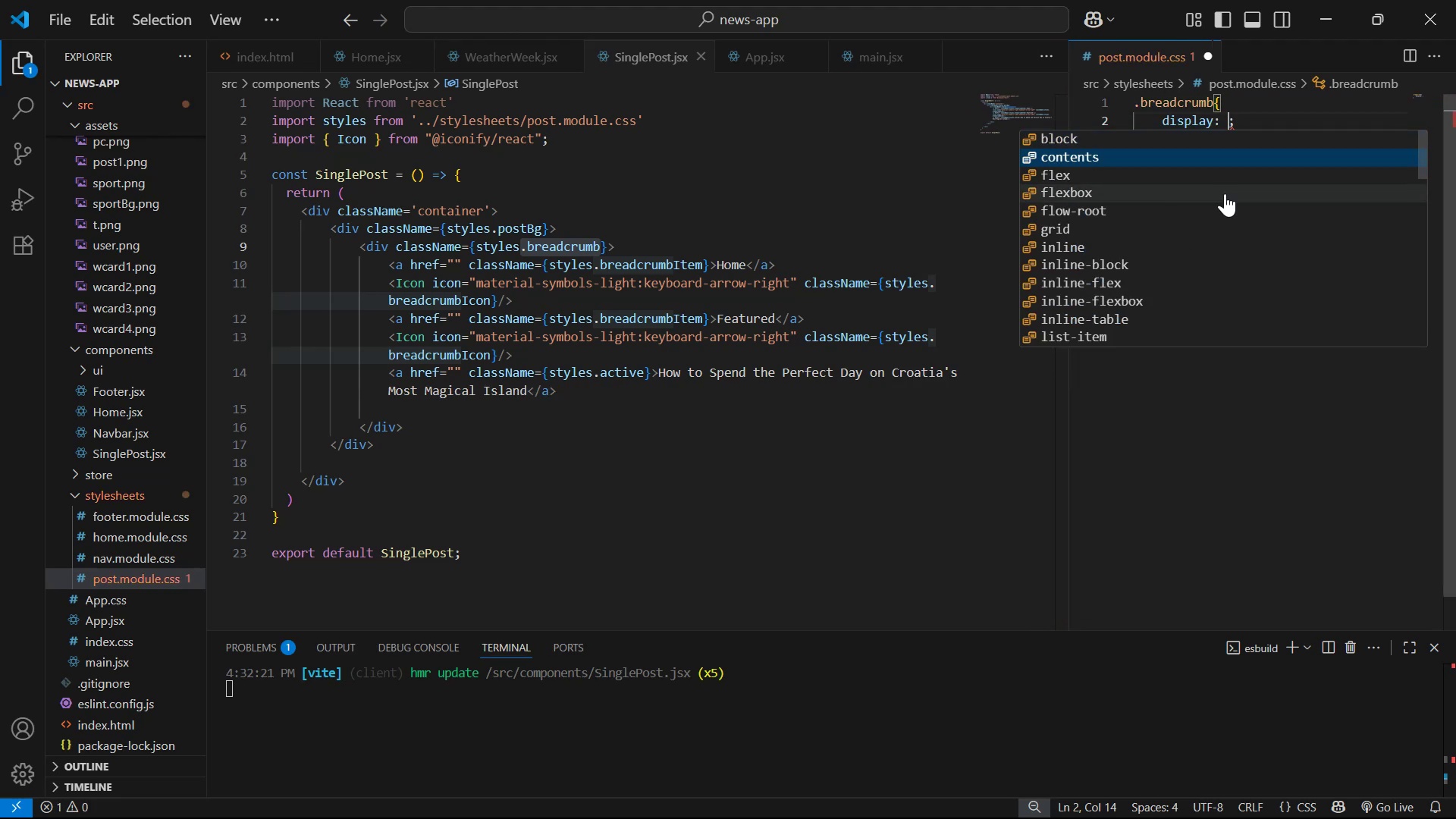 
key(ArrowDown)
 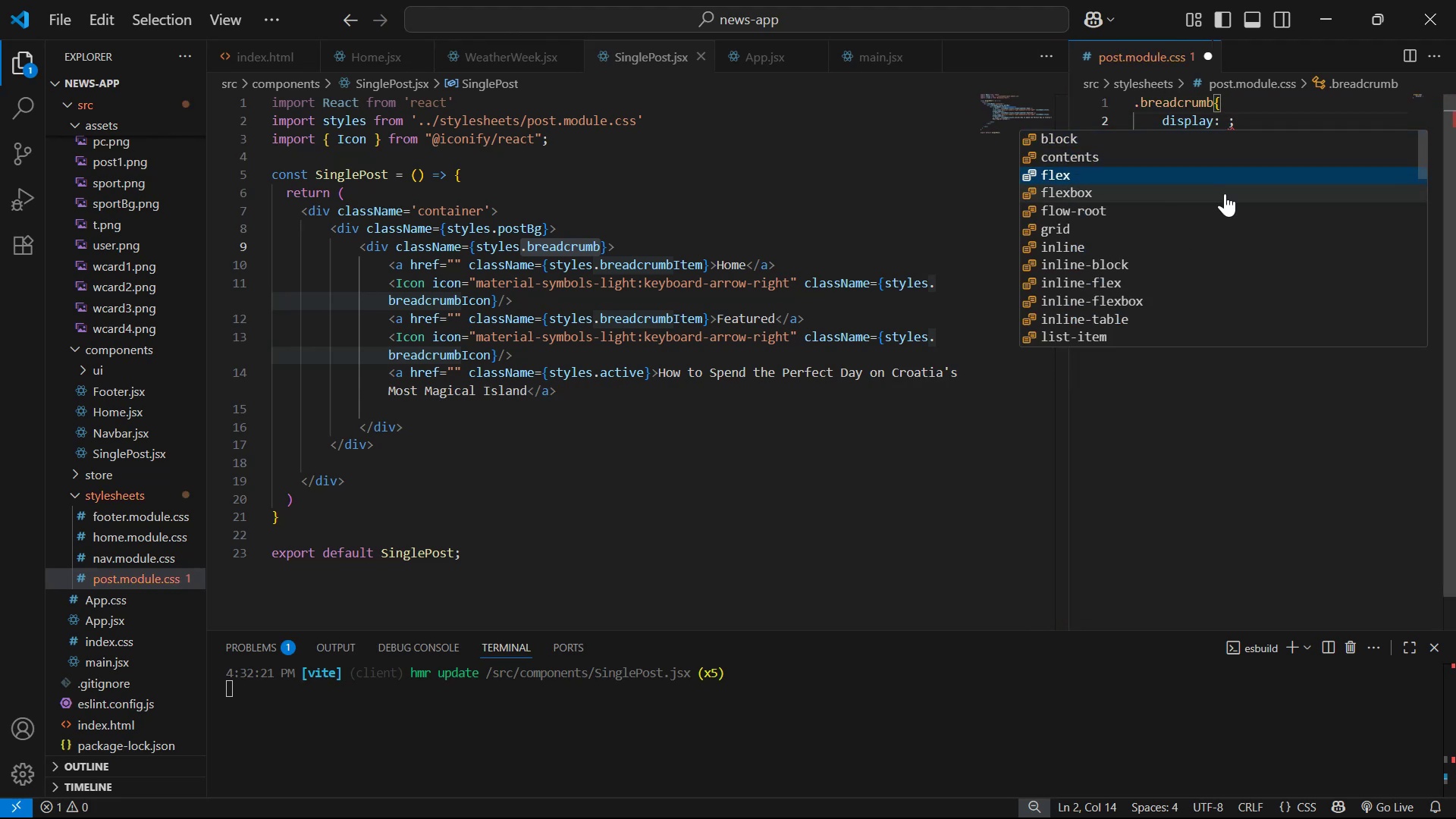 
key(Enter)
 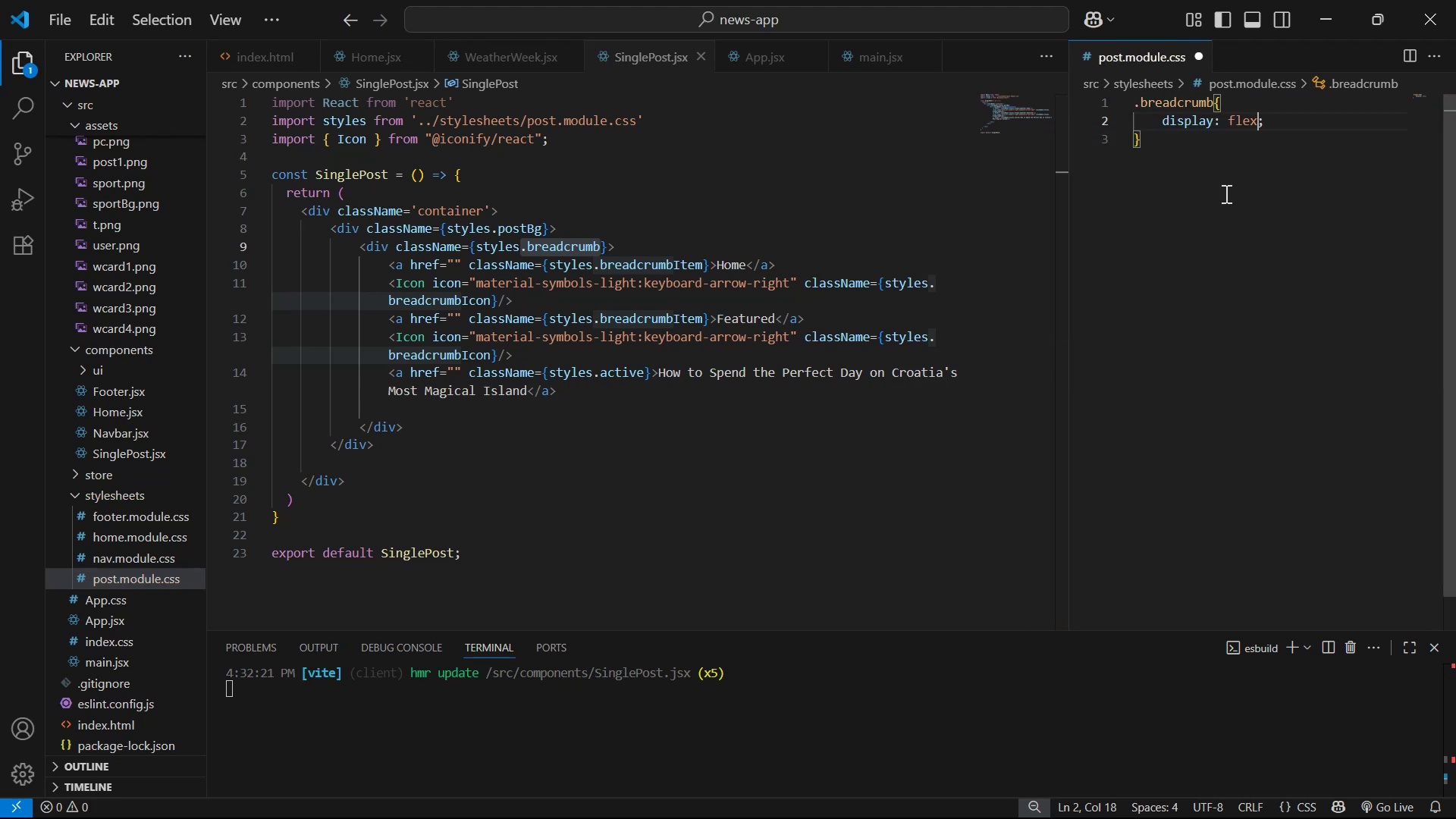 
key(ArrowRight)
 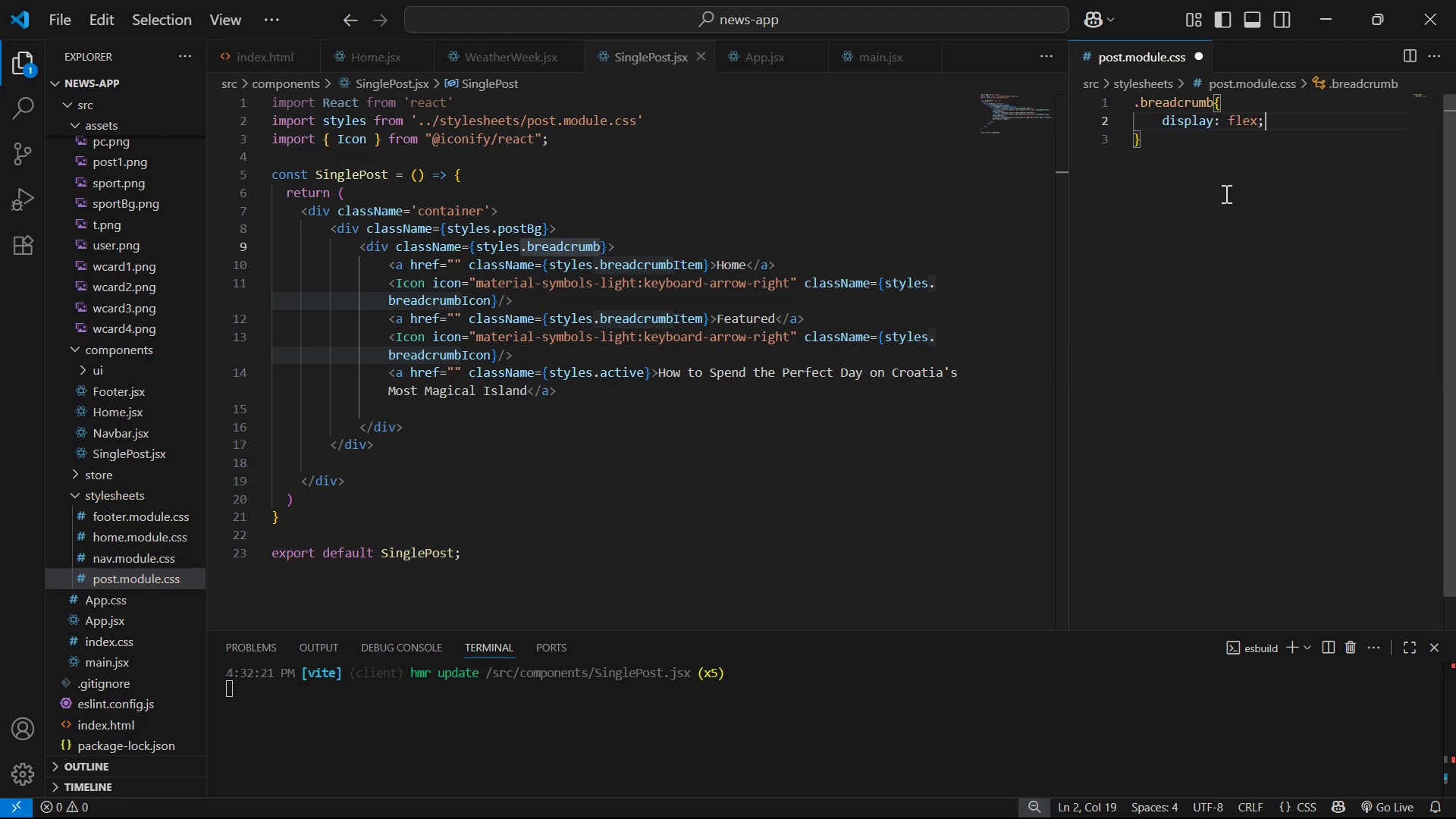 
key(Enter)
 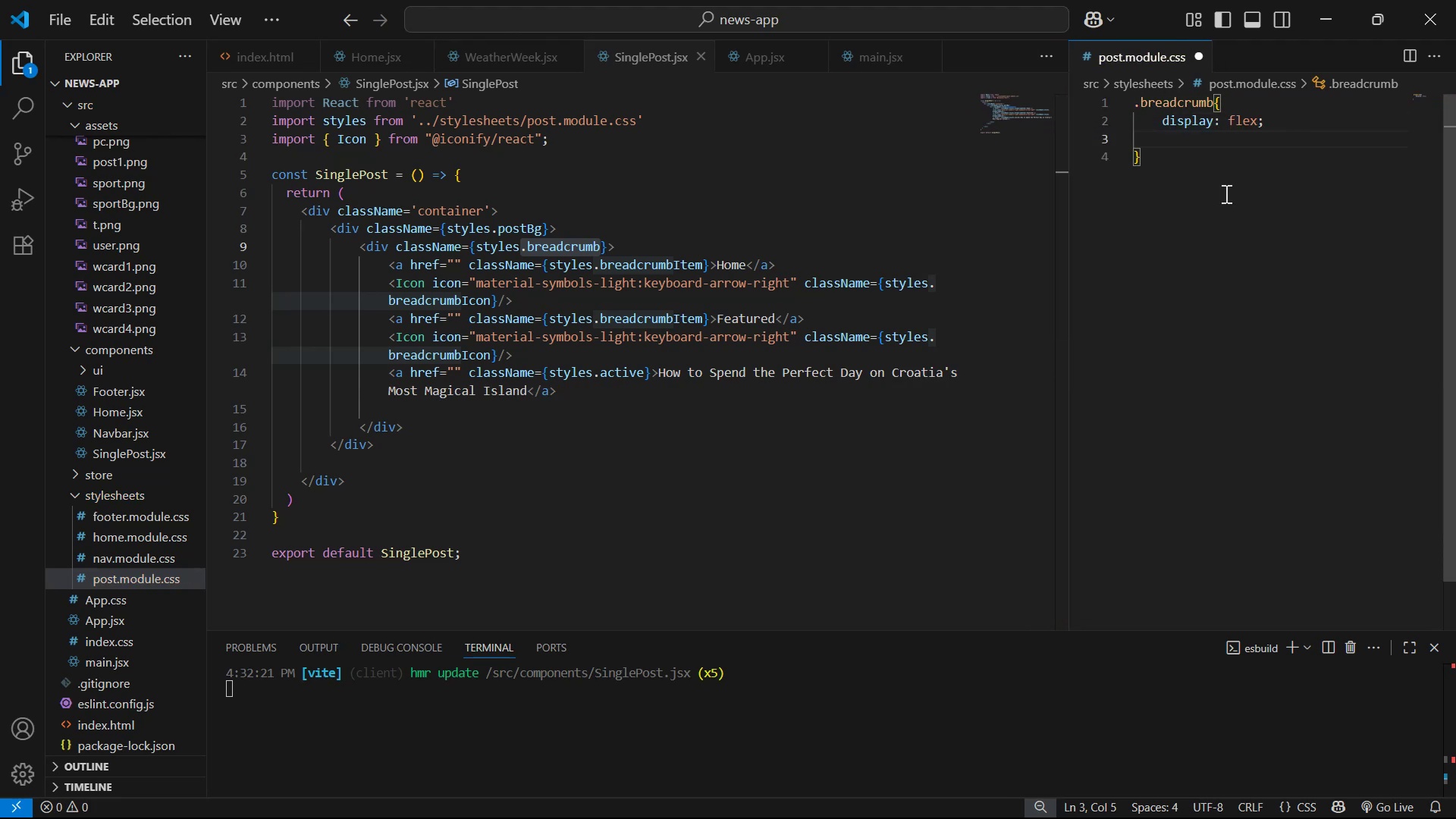 
key(Backspace)
 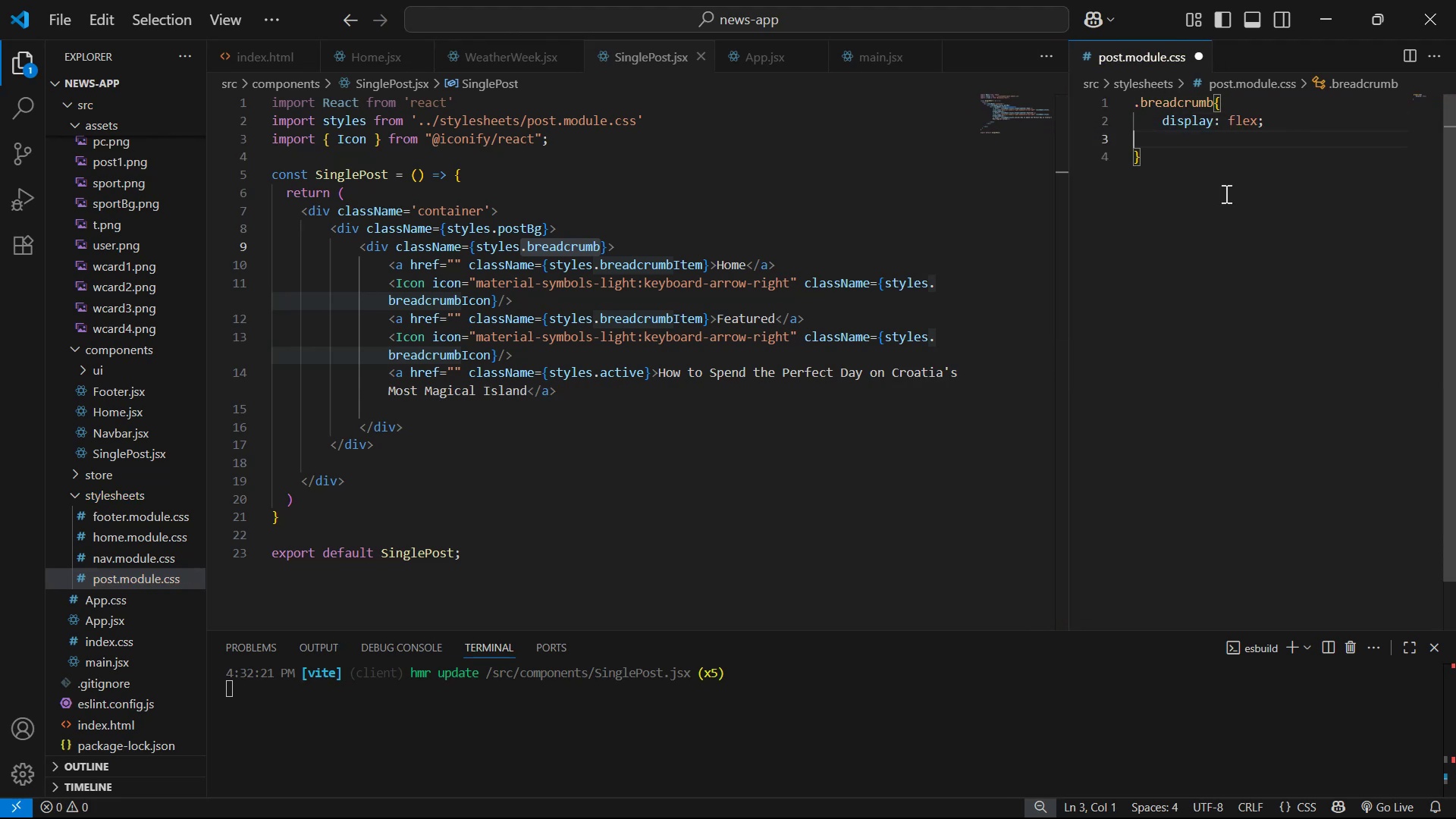 
key(Backspace)
 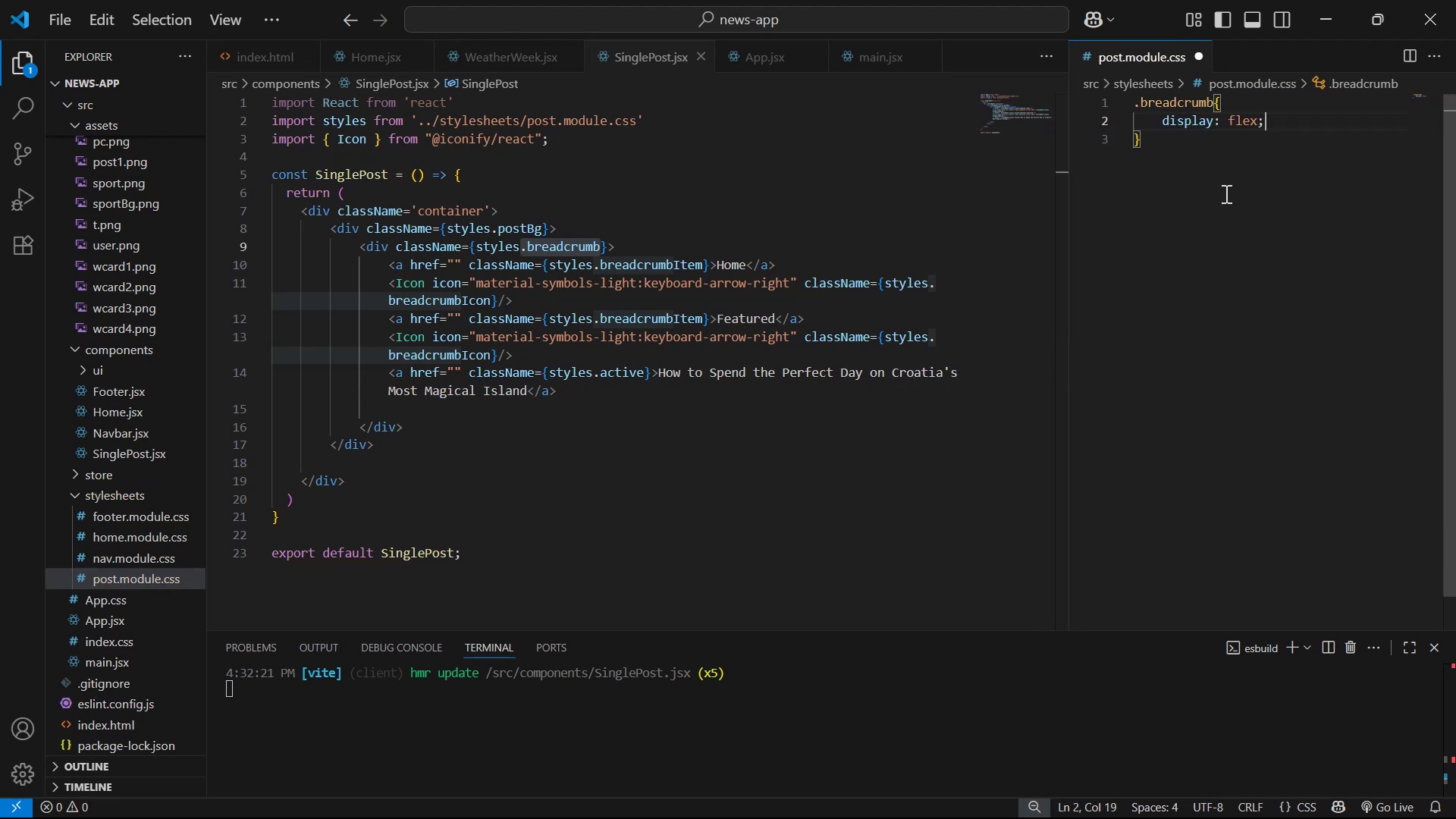 
key(Control+S)
 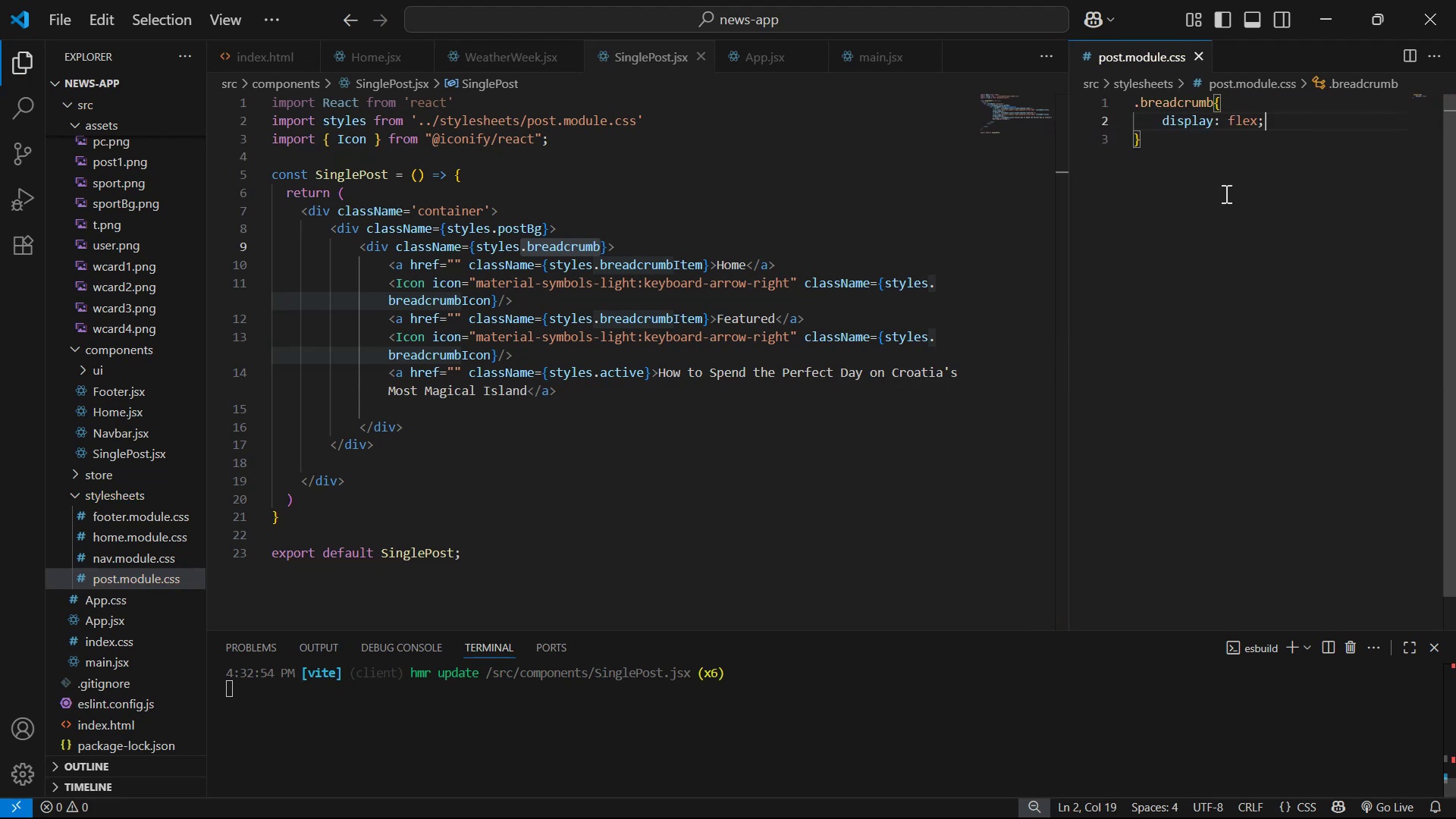 
key(Alt+Tab)
 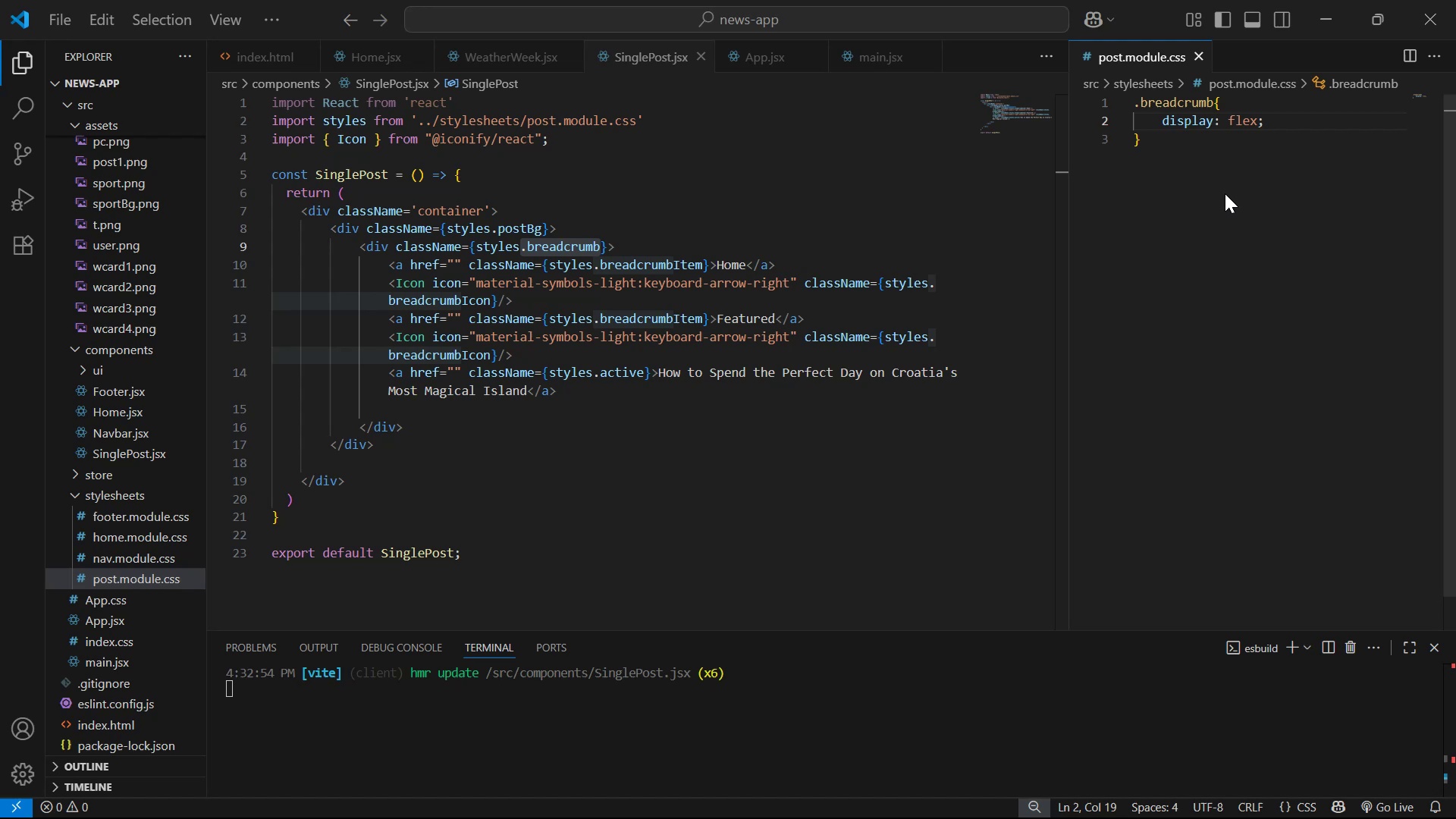 
key(Alt+AltLeft)
 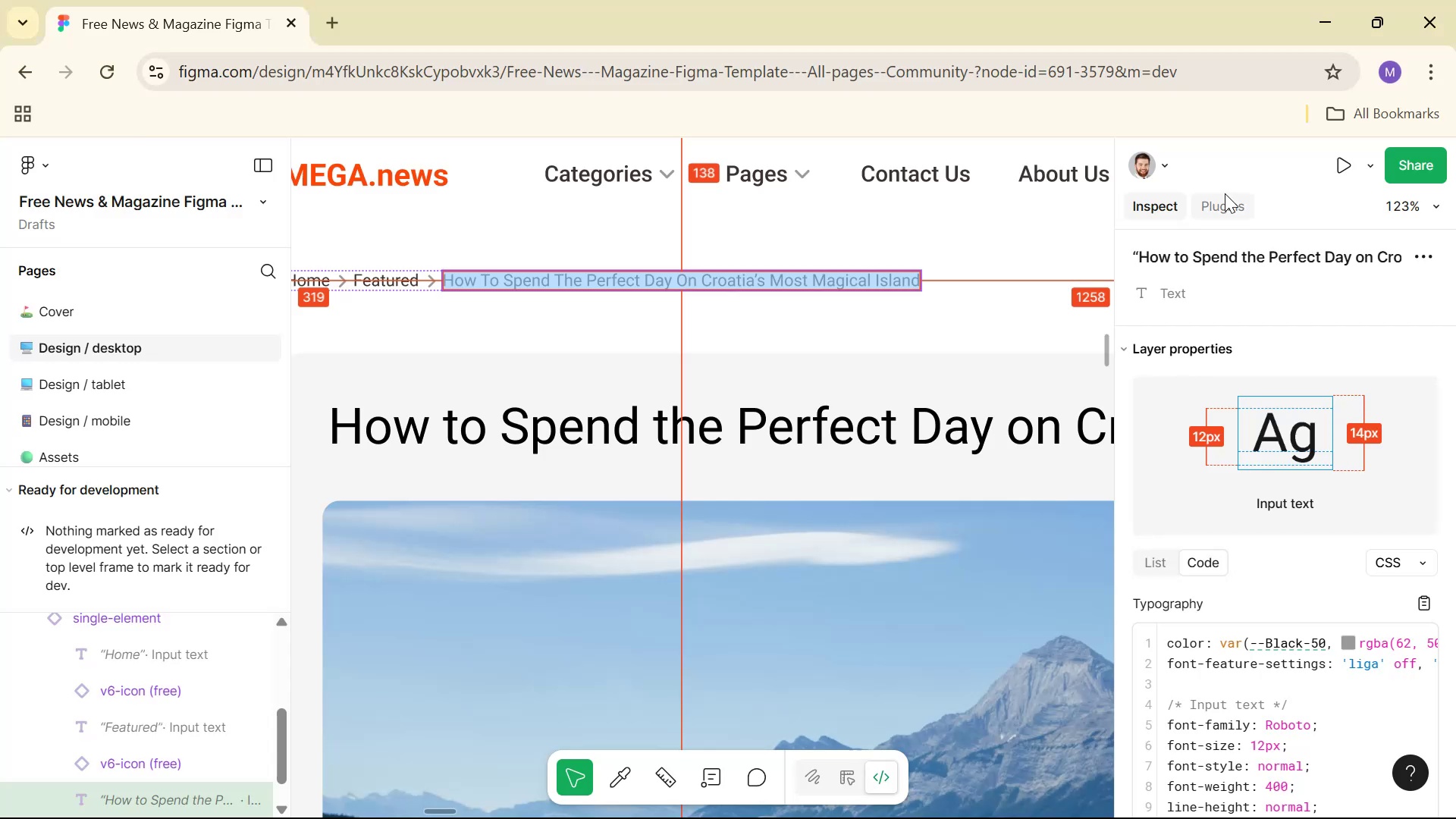 
key(Alt+Tab)
 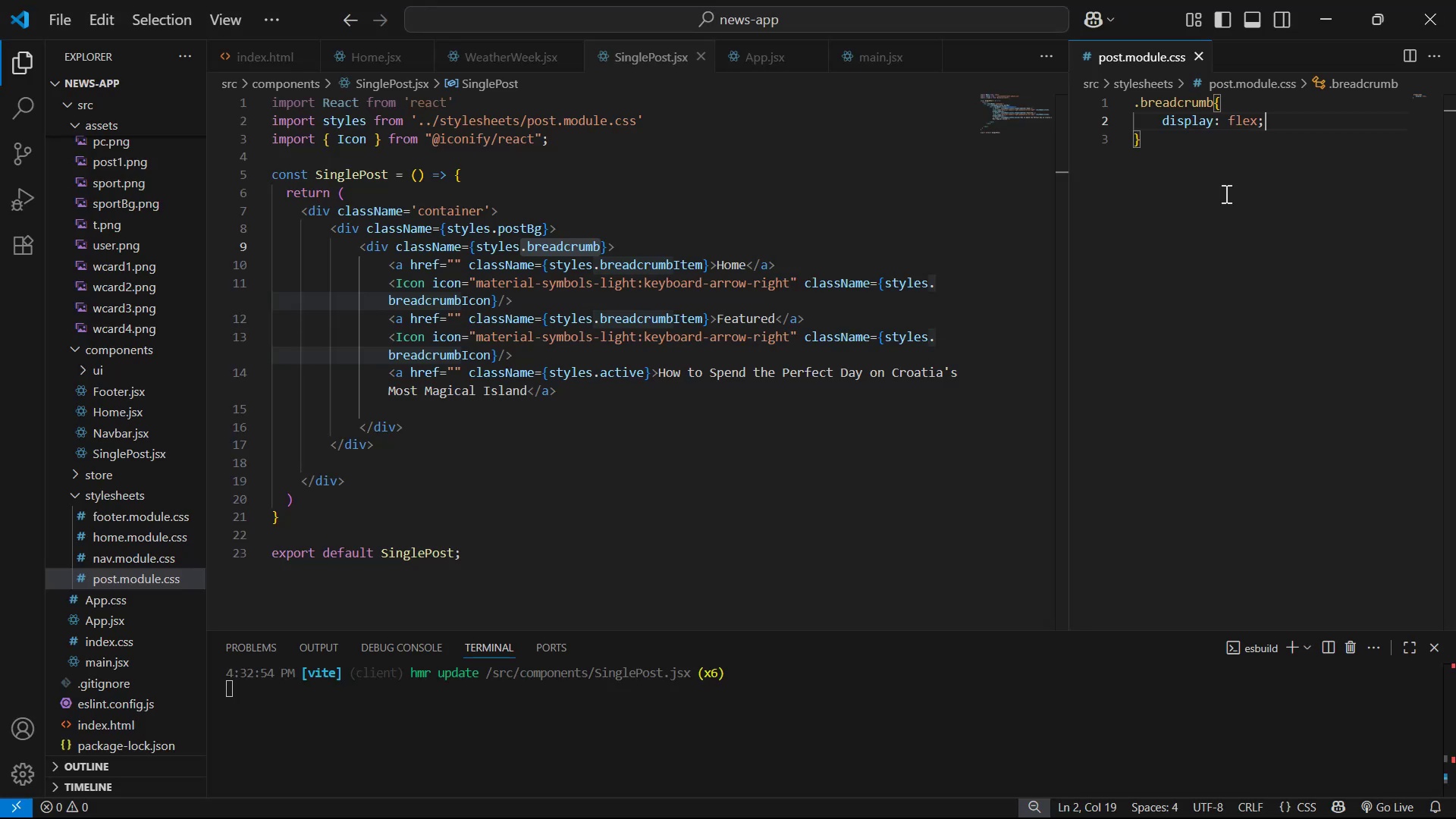 
key(Enter)
 